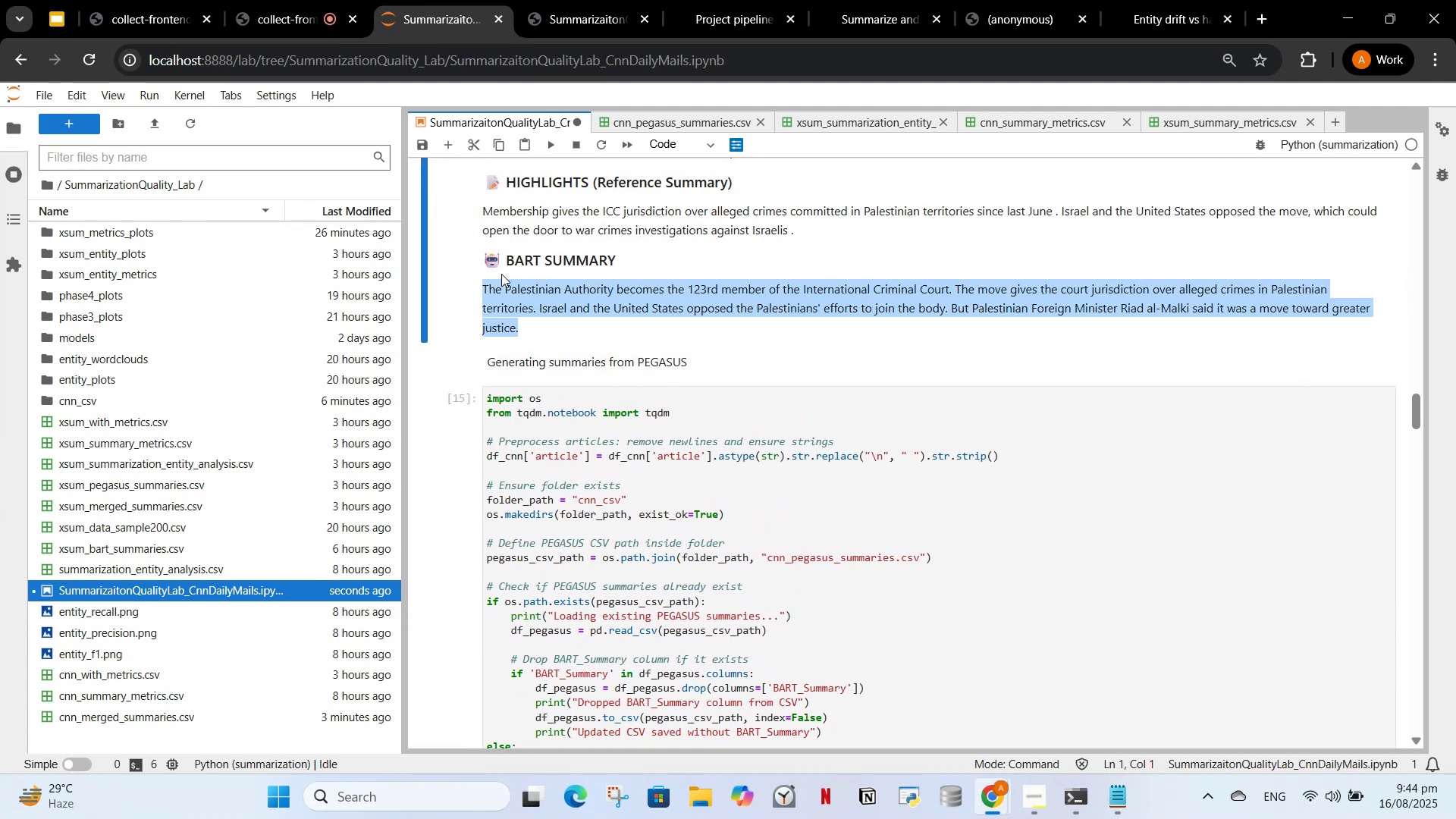 
double_click([501, 274])
 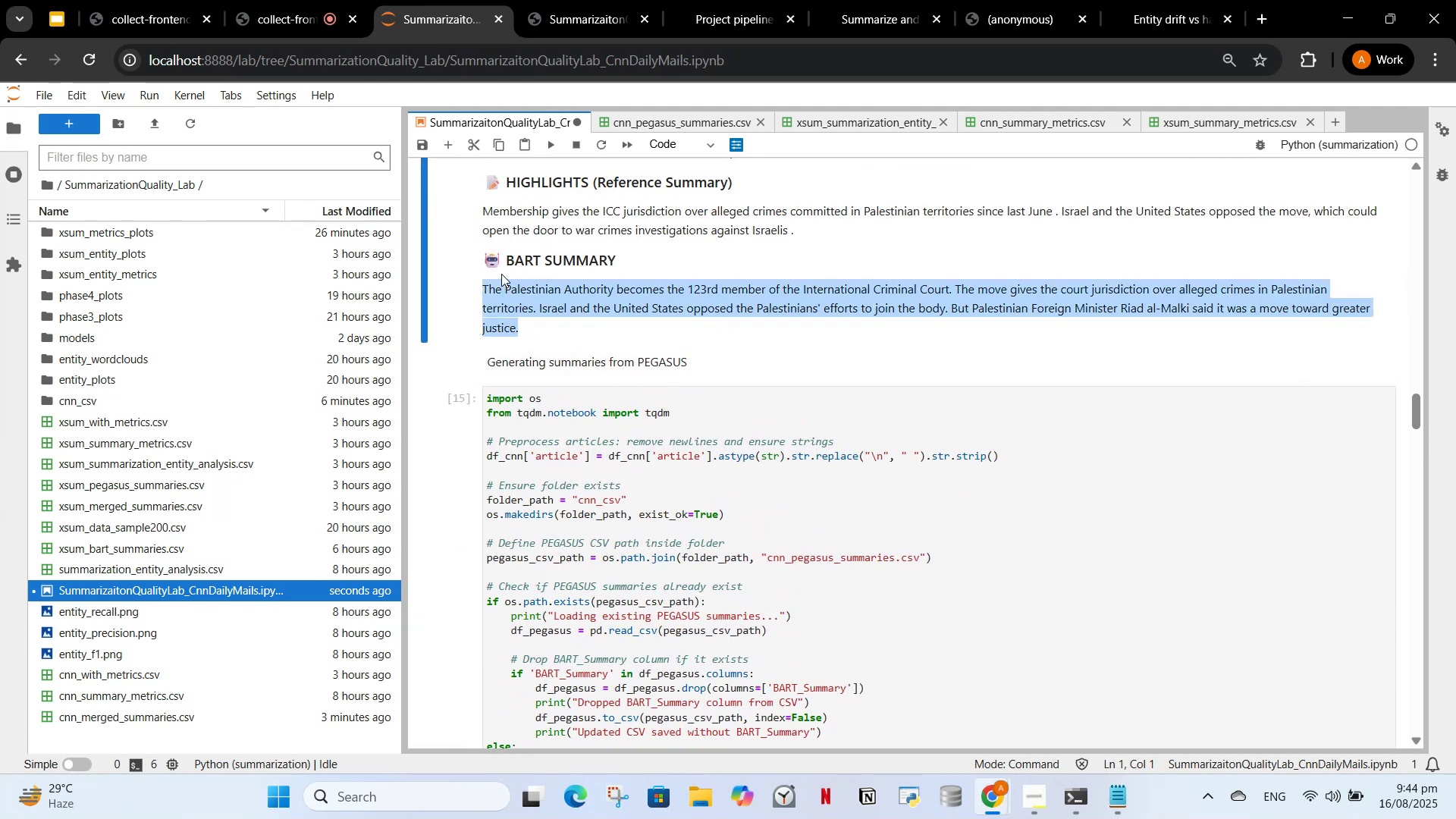 
triple_click([501, 274])
 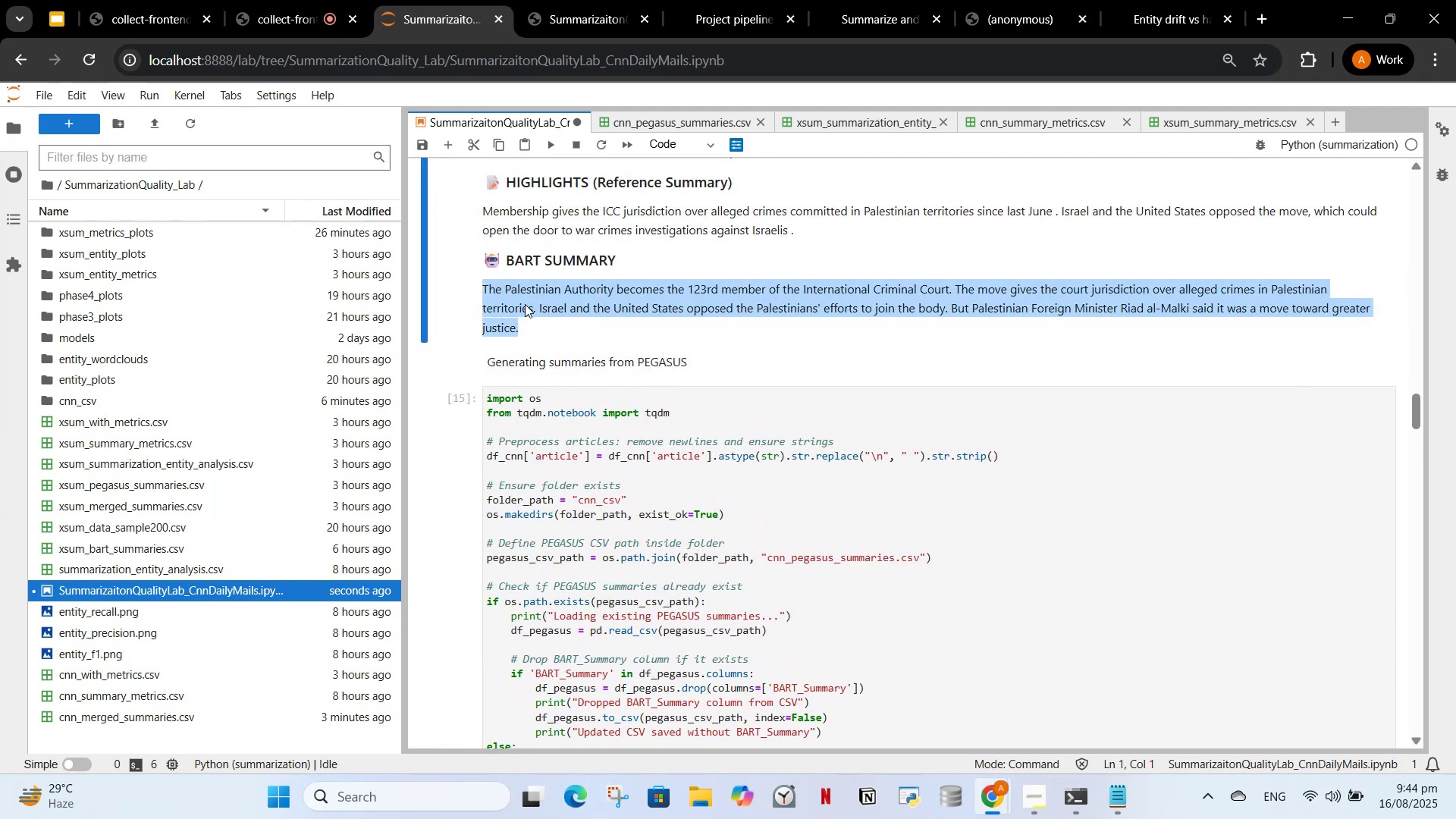 
scroll: coordinate [513, 353], scroll_direction: down, amount: 12.0
 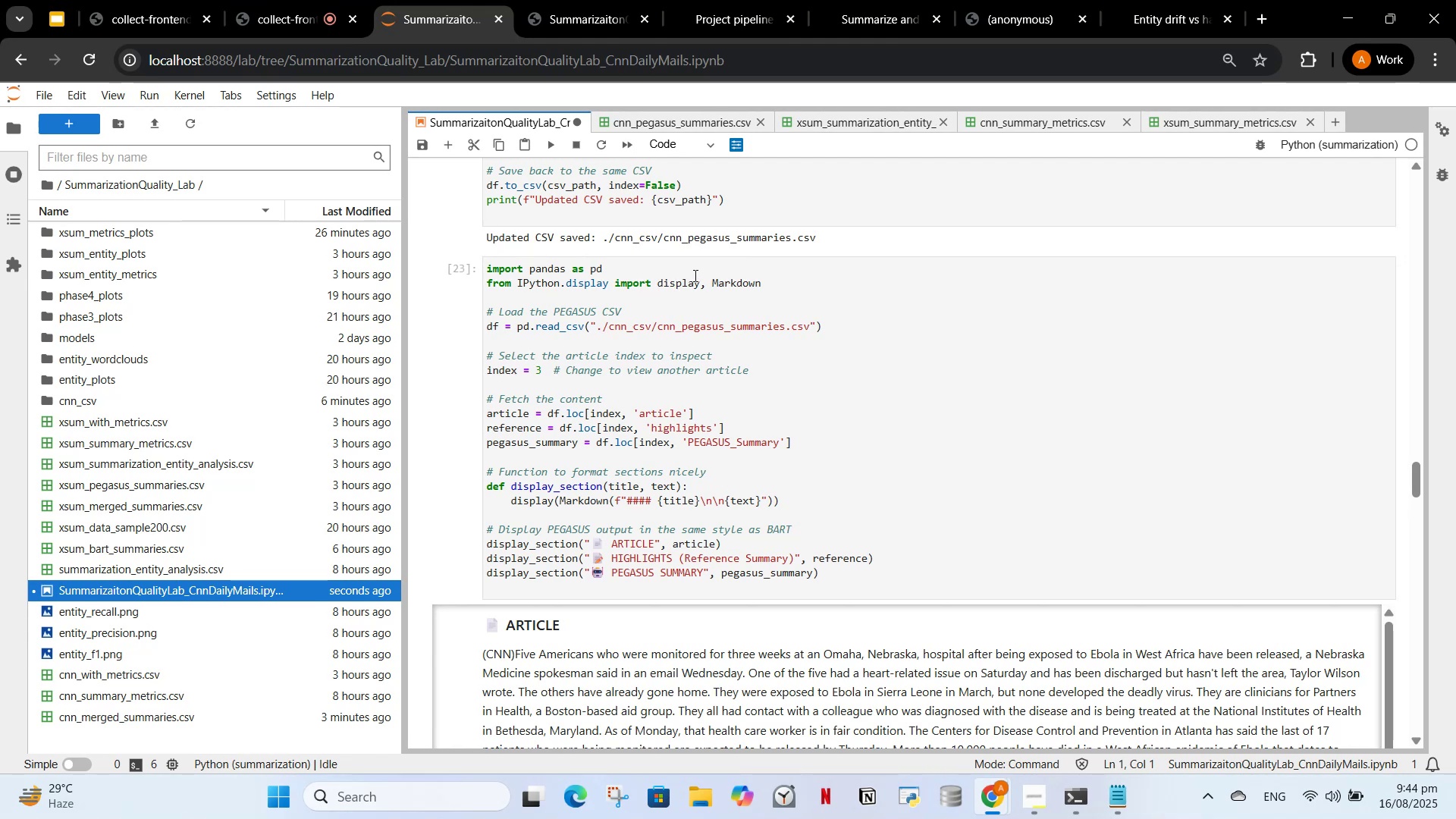 
scroll: coordinate [645, 613], scroll_direction: up, amount: 18.0
 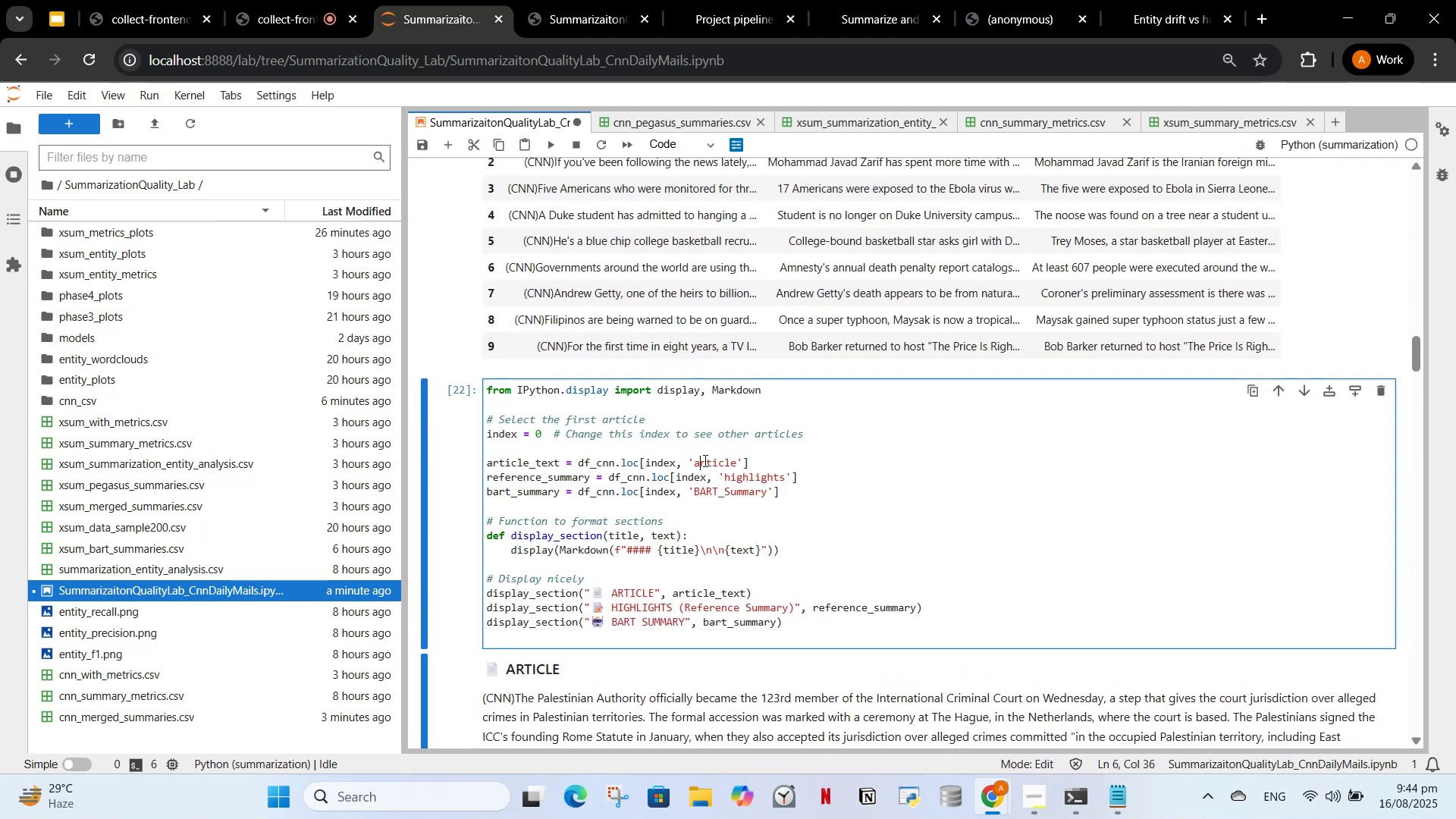 
scroll: coordinate [682, 492], scroll_direction: down, amount: 22.0
 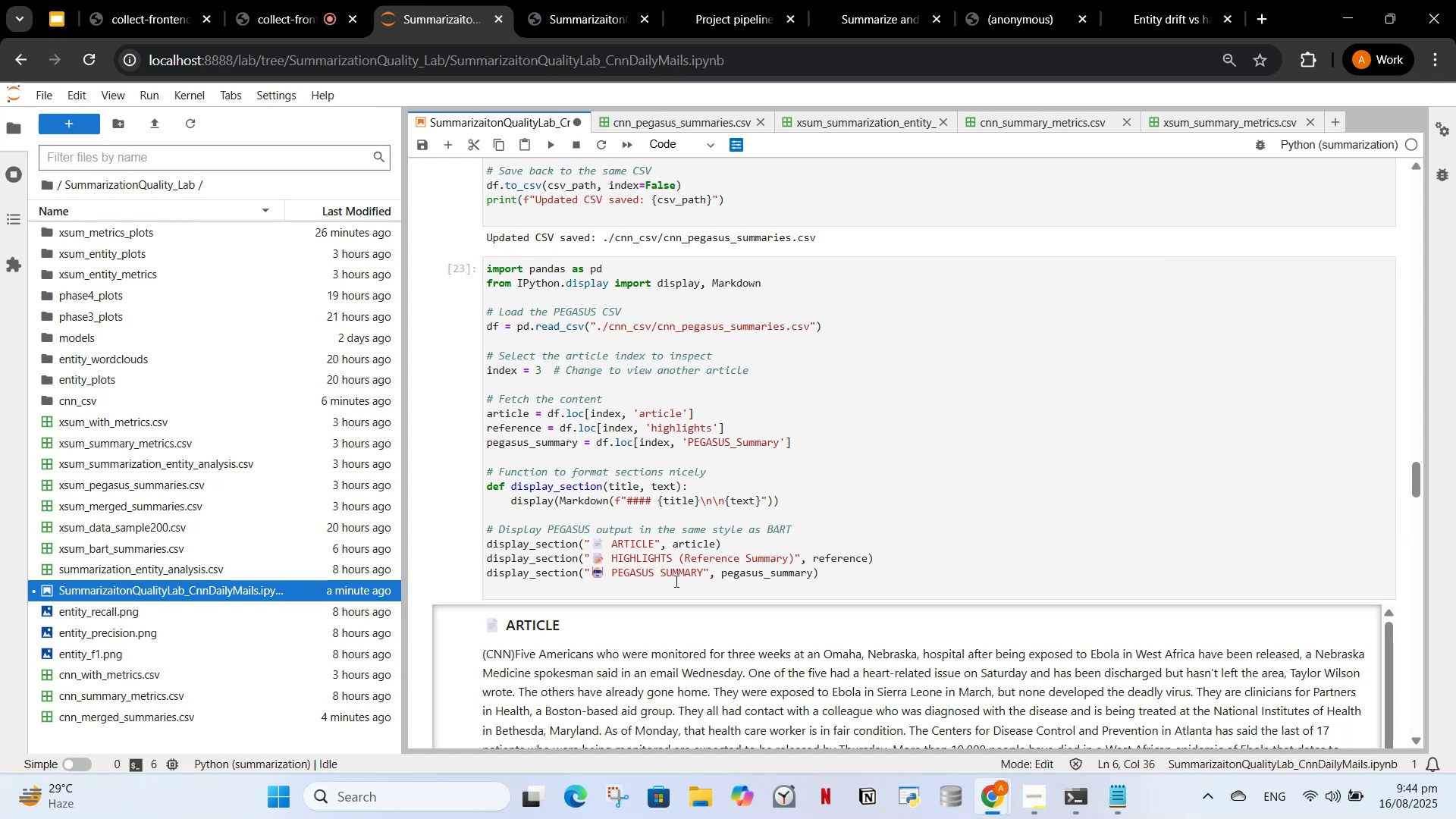 
wait(7.87)
 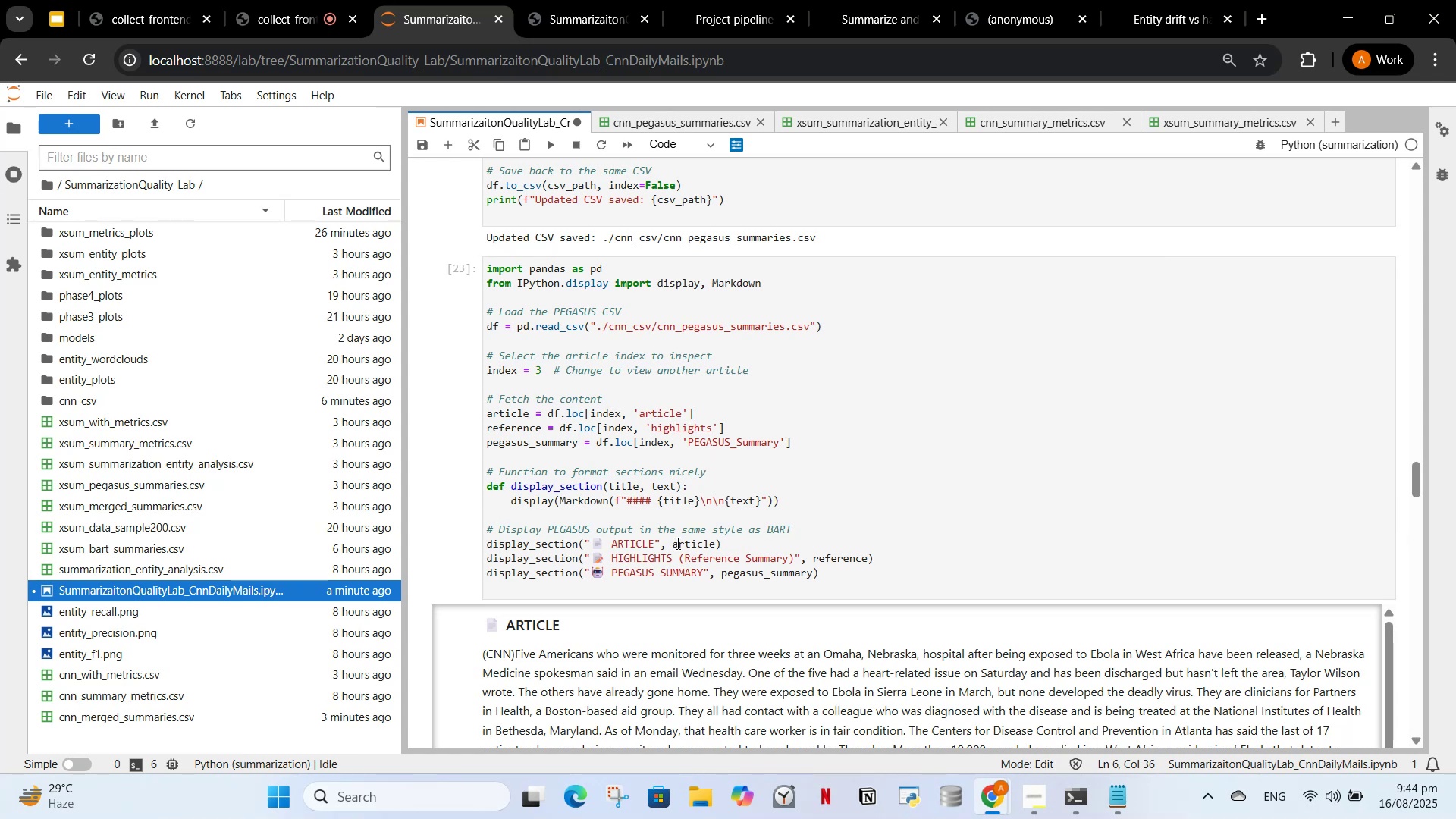 
scroll: coordinate [1023, 585], scroll_direction: down, amount: 3.0
 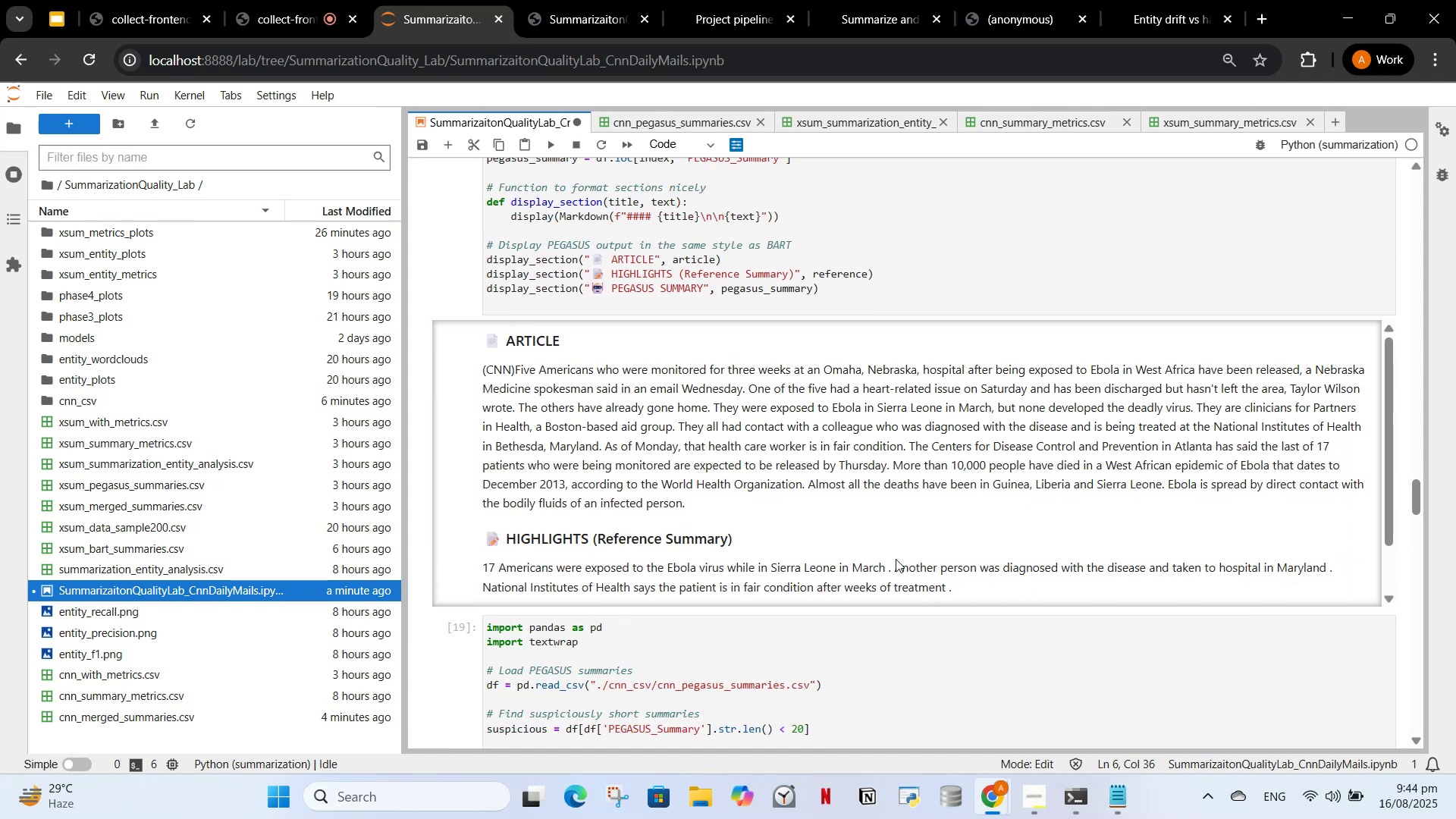 
scroll: coordinate [879, 530], scroll_direction: up, amount: 2.0
 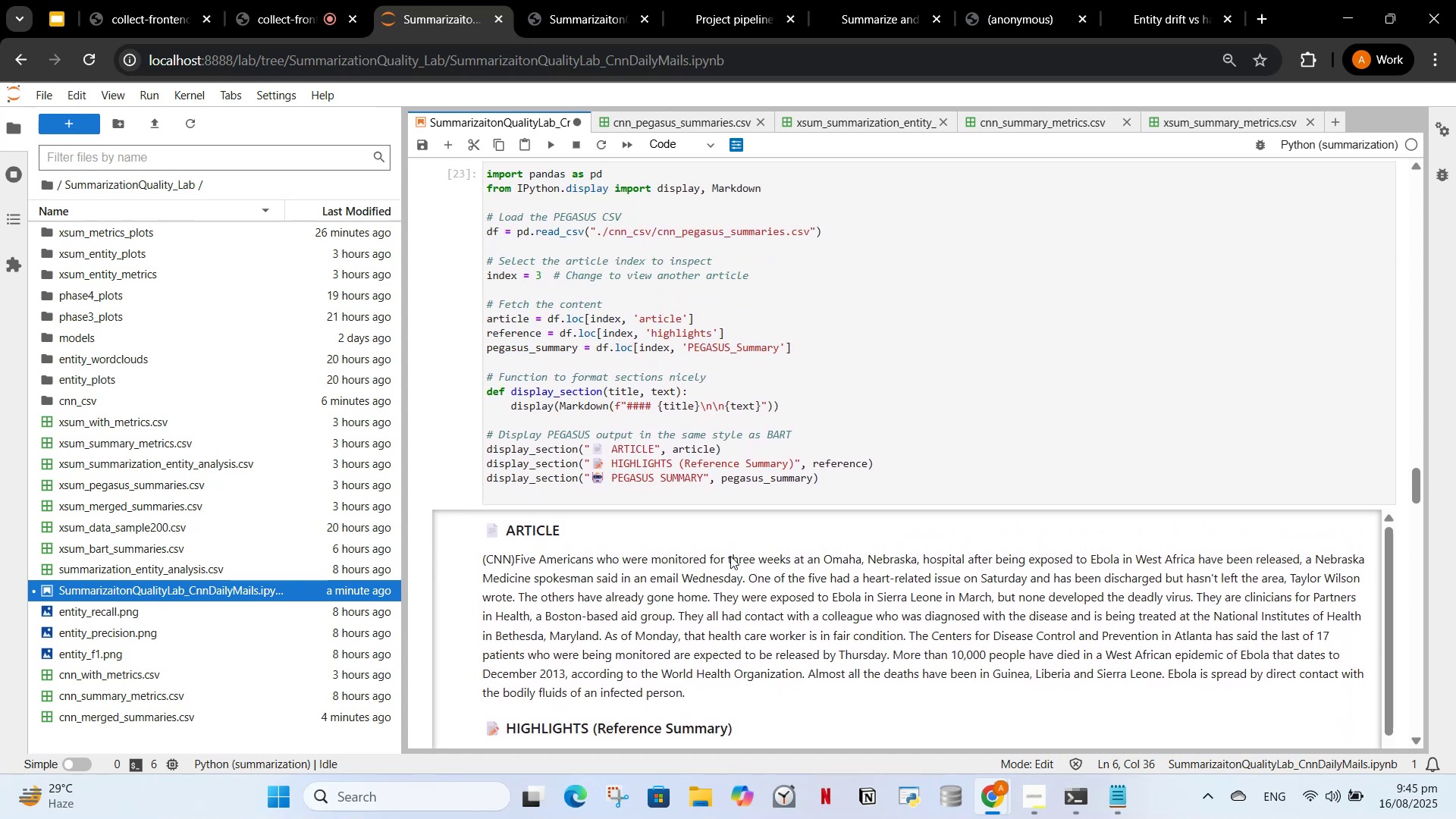 
scroll: coordinate [698, 493], scroll_direction: down, amount: 16.0
 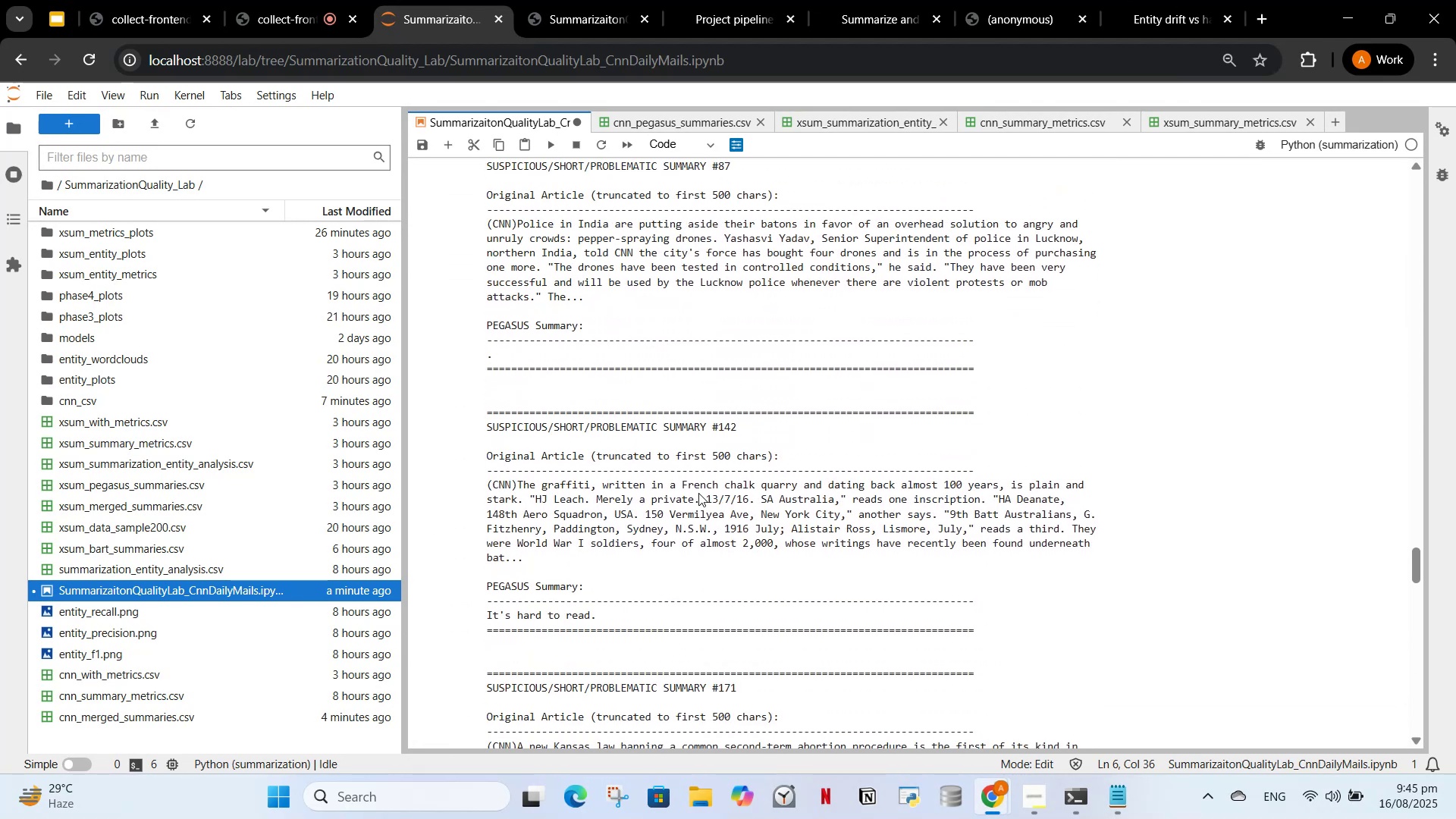 
scroll: coordinate [707, 422], scroll_direction: up, amount: 7.0
 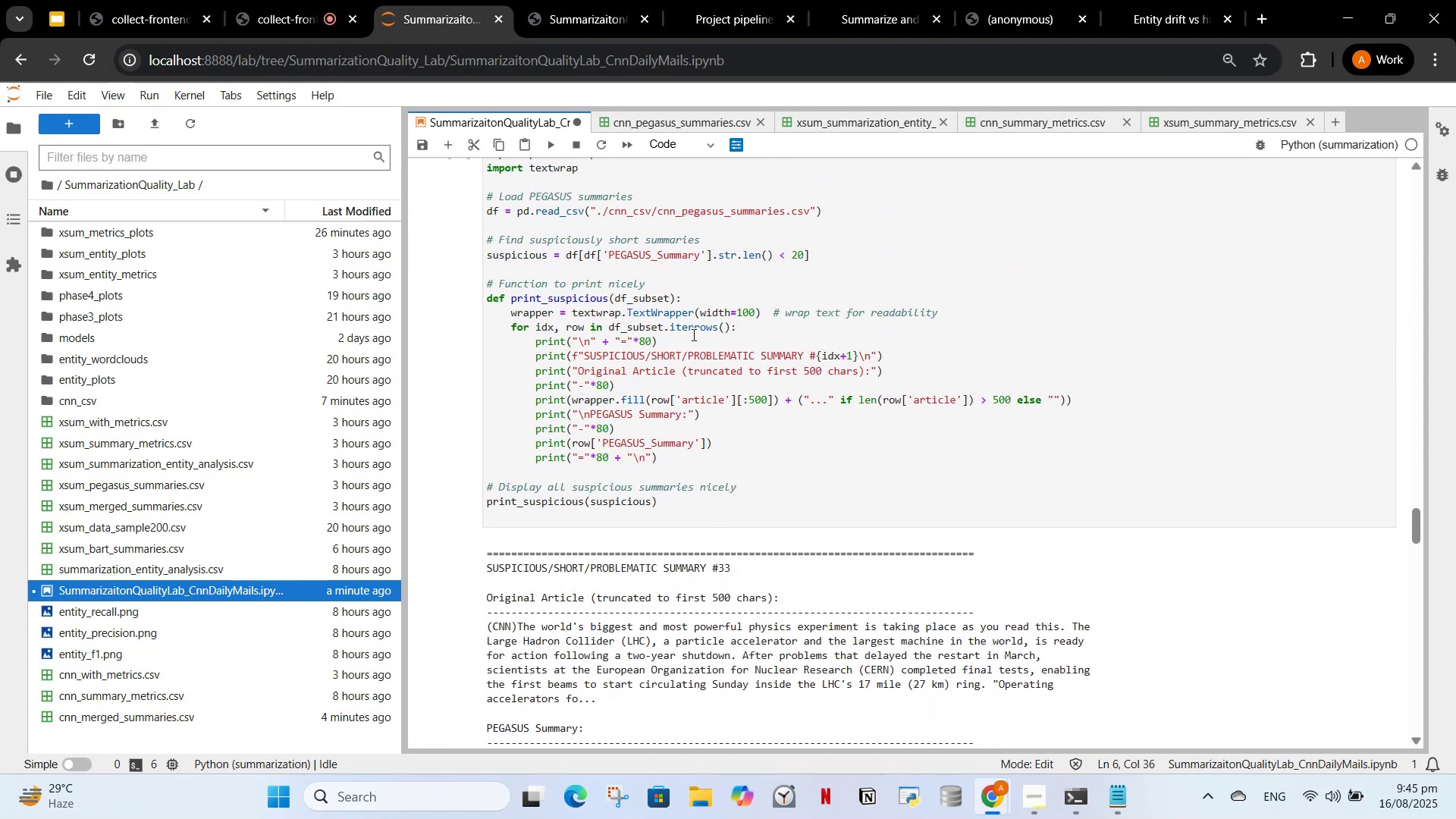 
left_click([692, 334])
 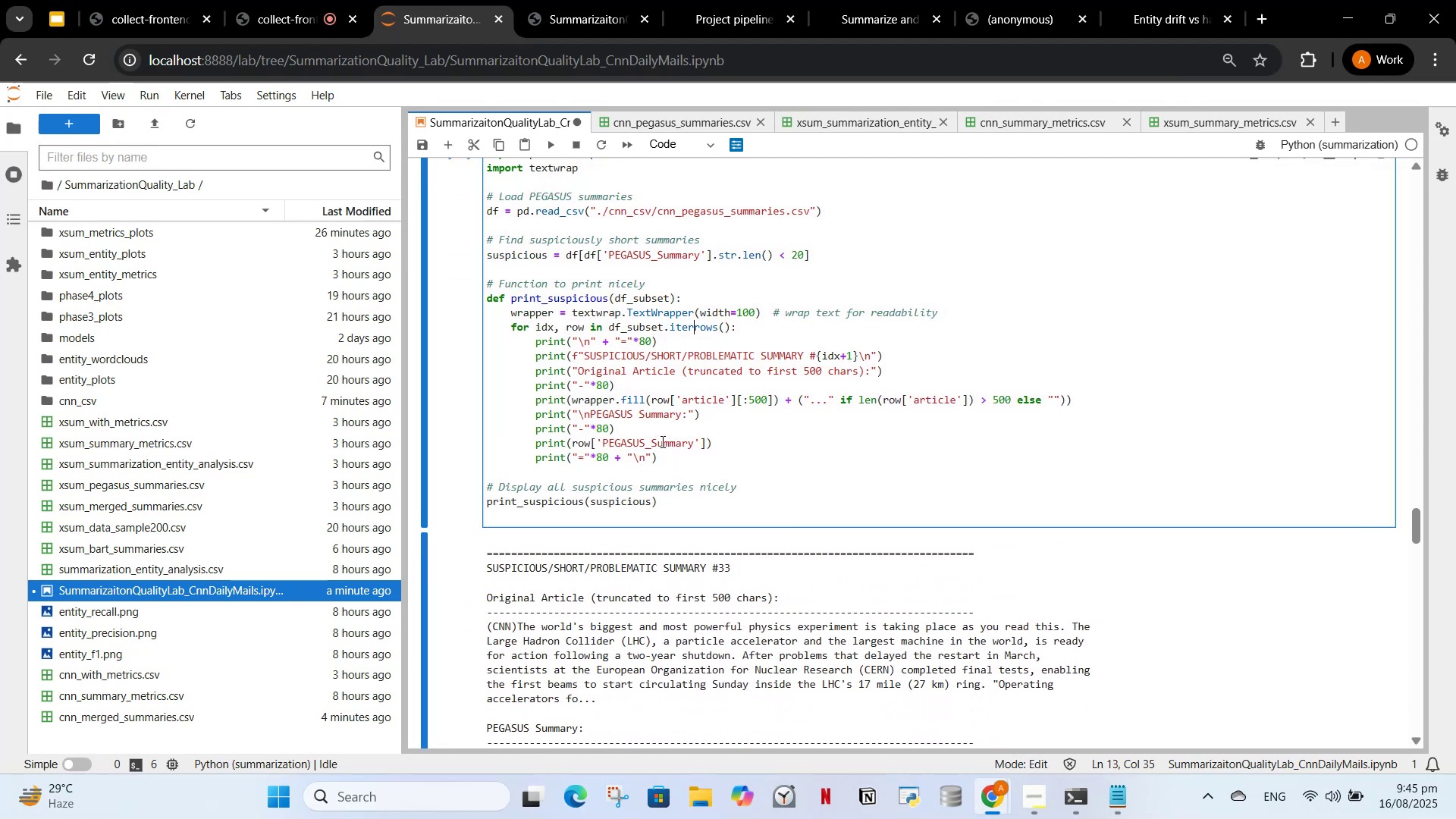 
key(Control+ControlLeft)
 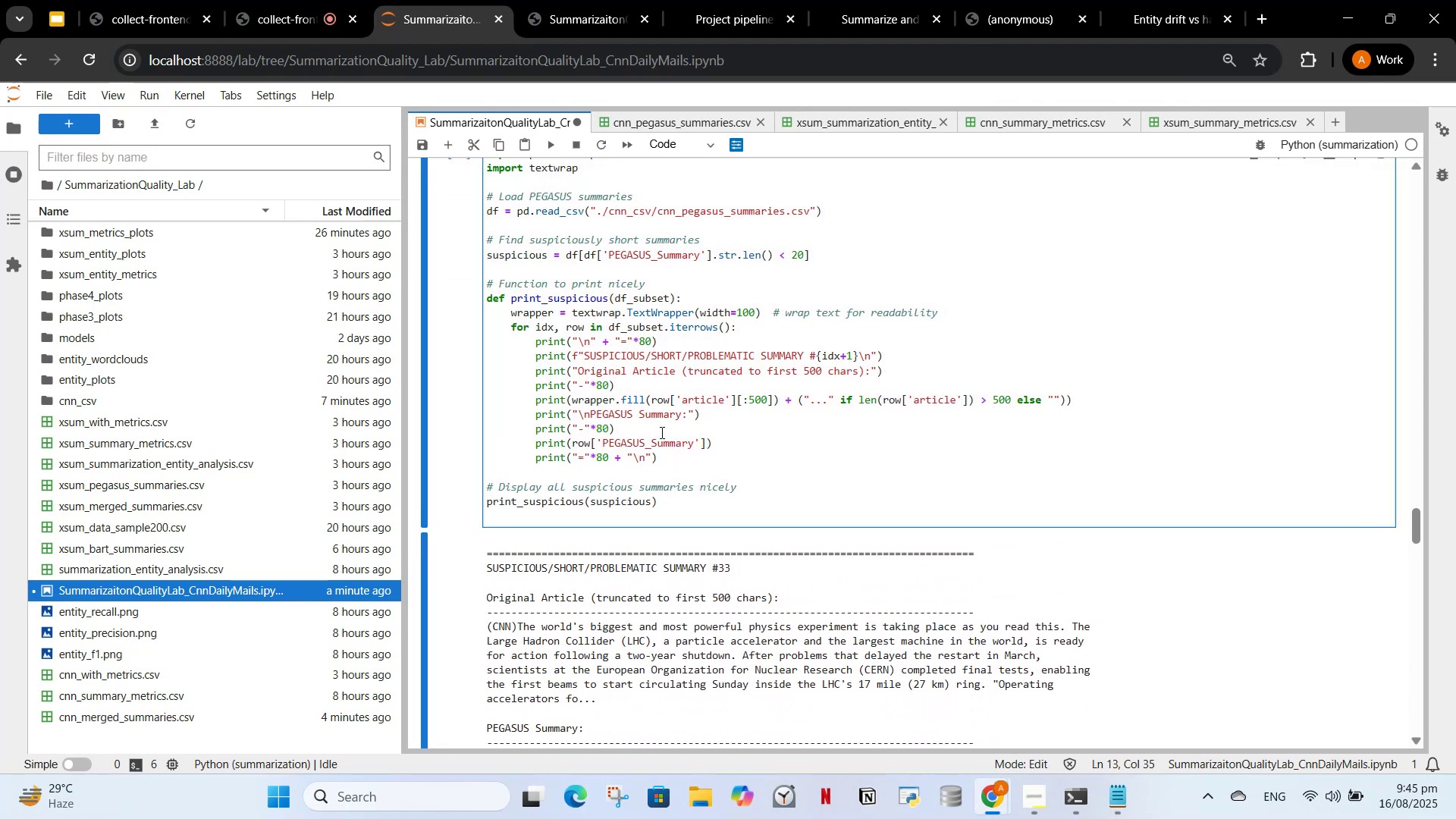 
key(Control+A)
 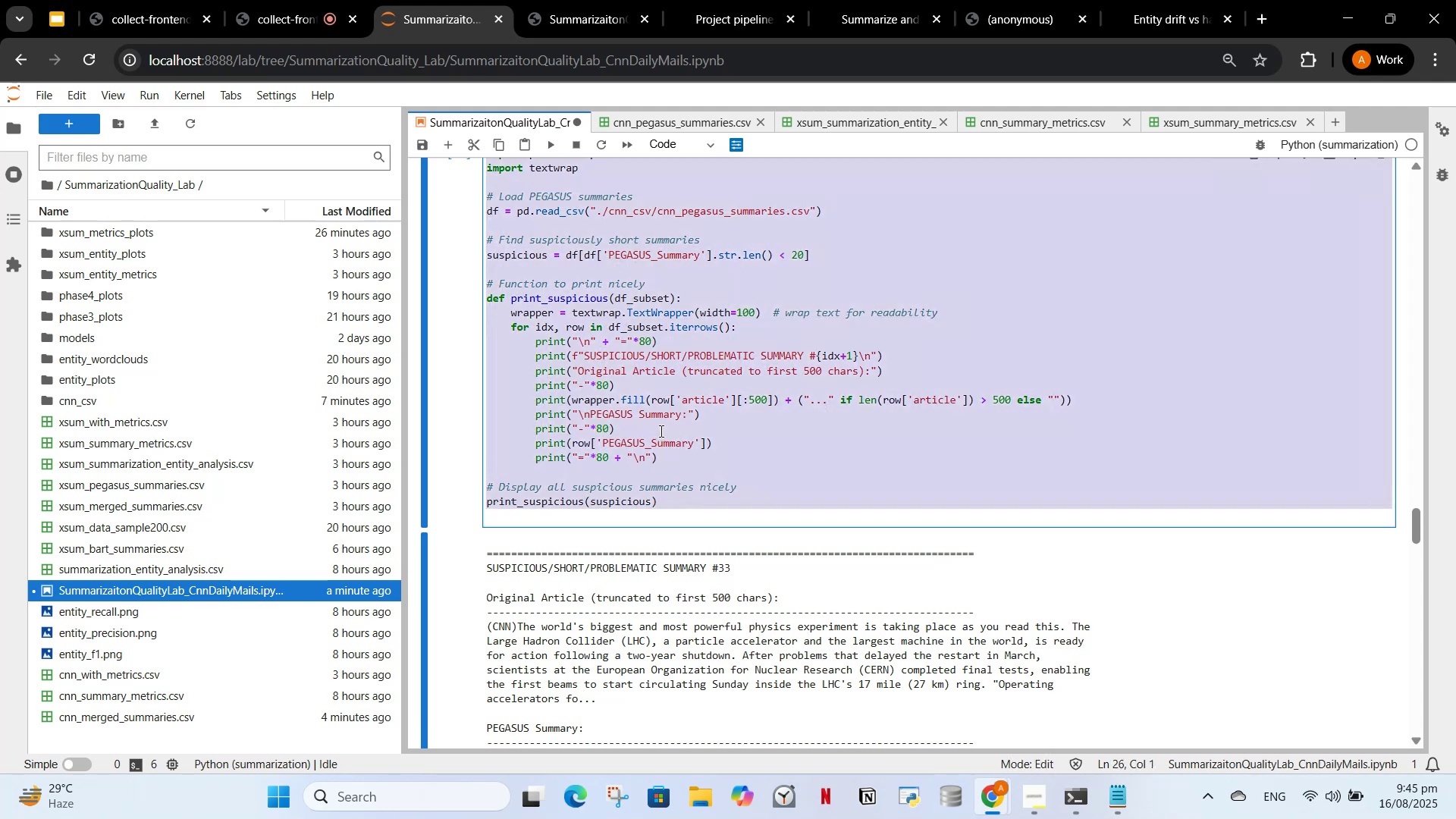 
key(Control+C)
 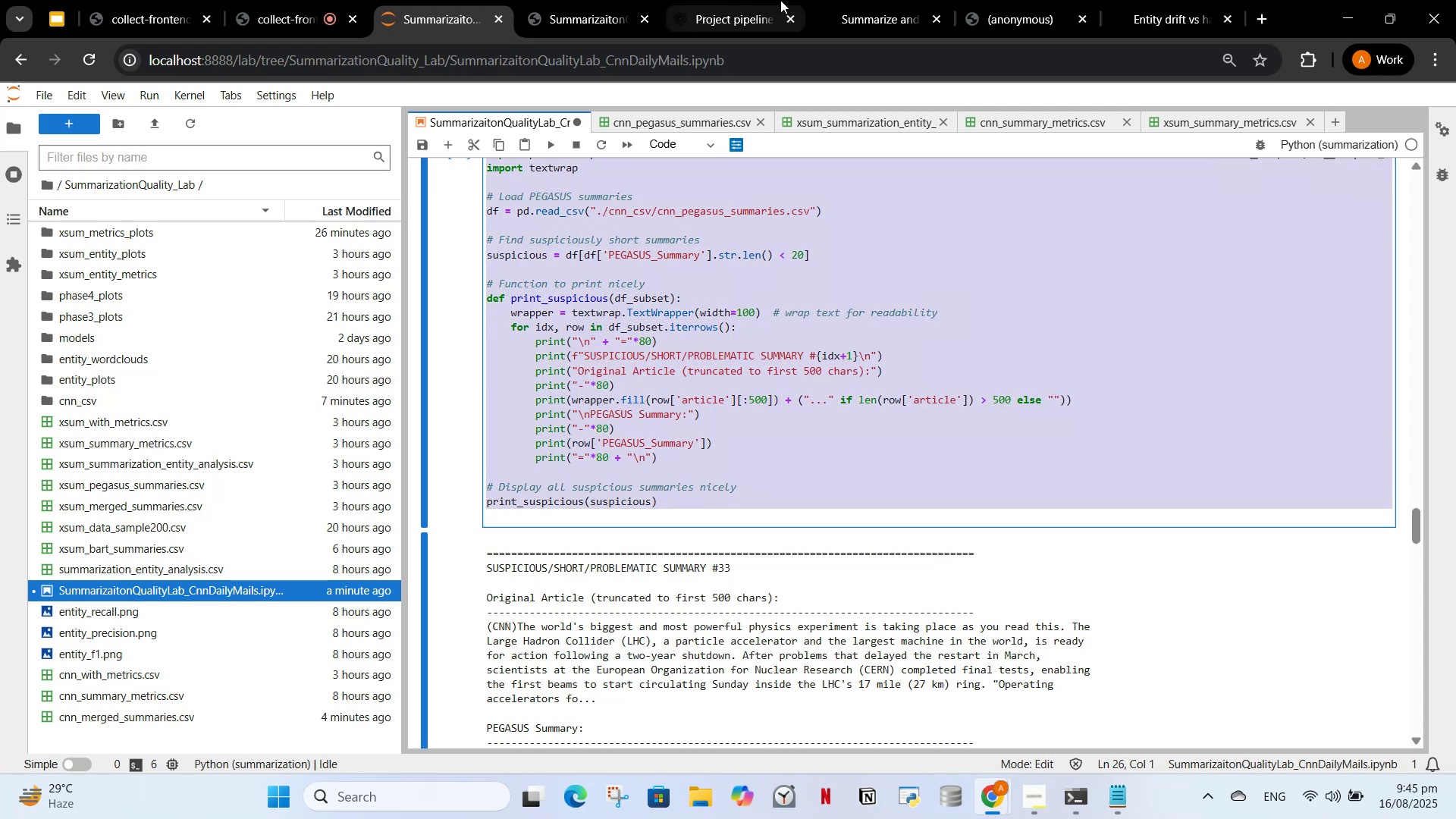 
left_click([782, 0])
 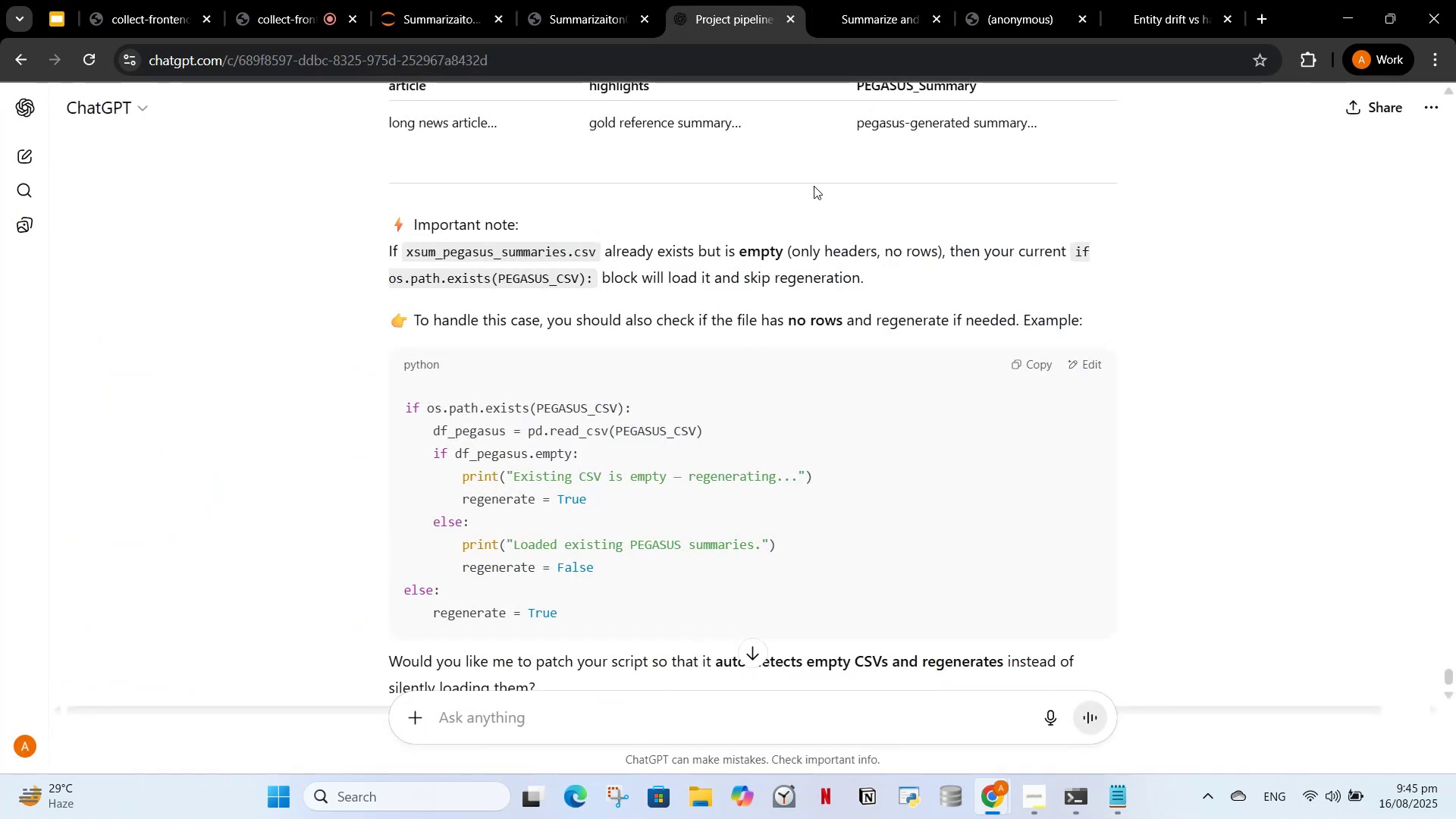 
left_click([830, 8])
 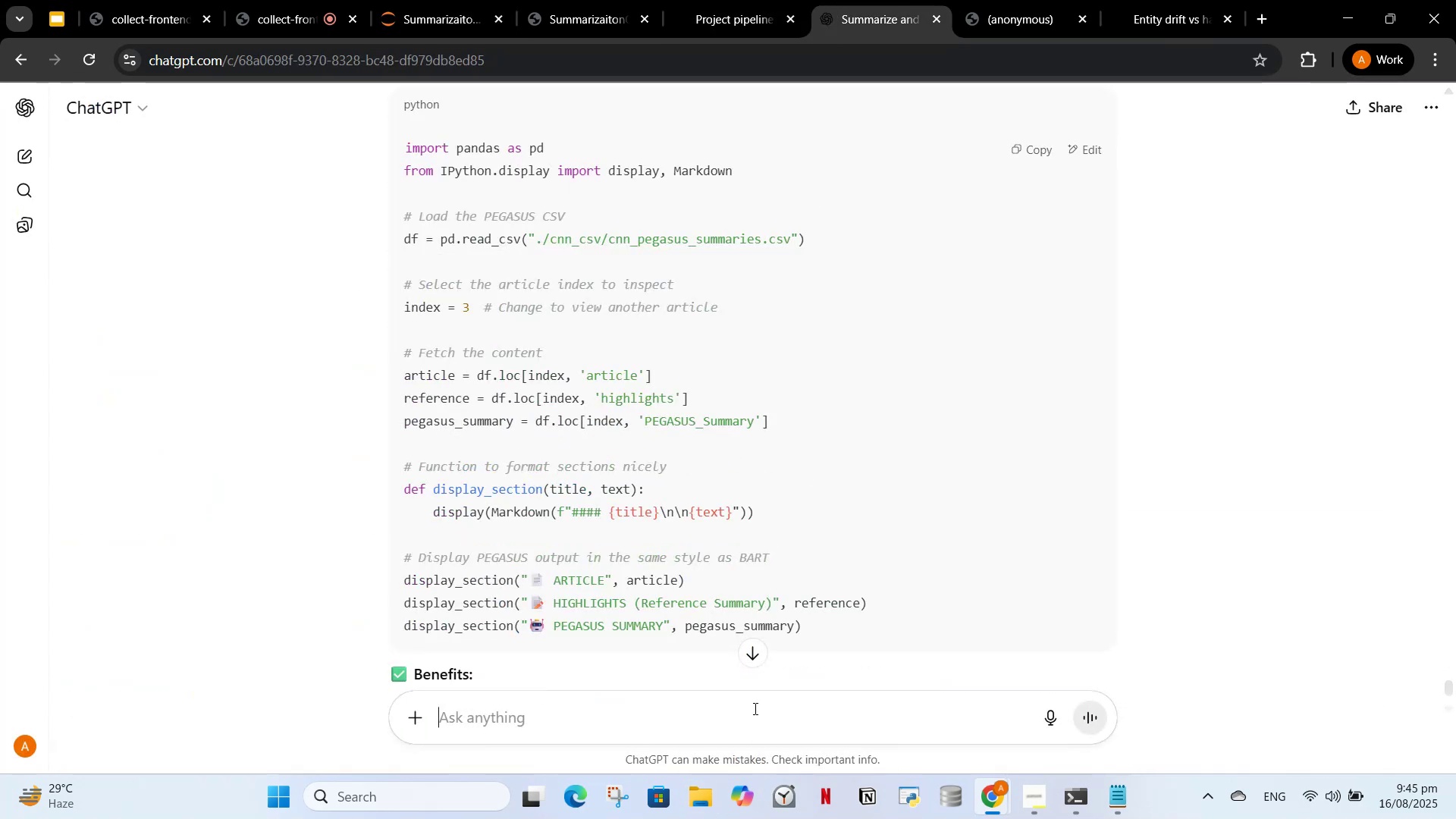 
key(Control+V)
 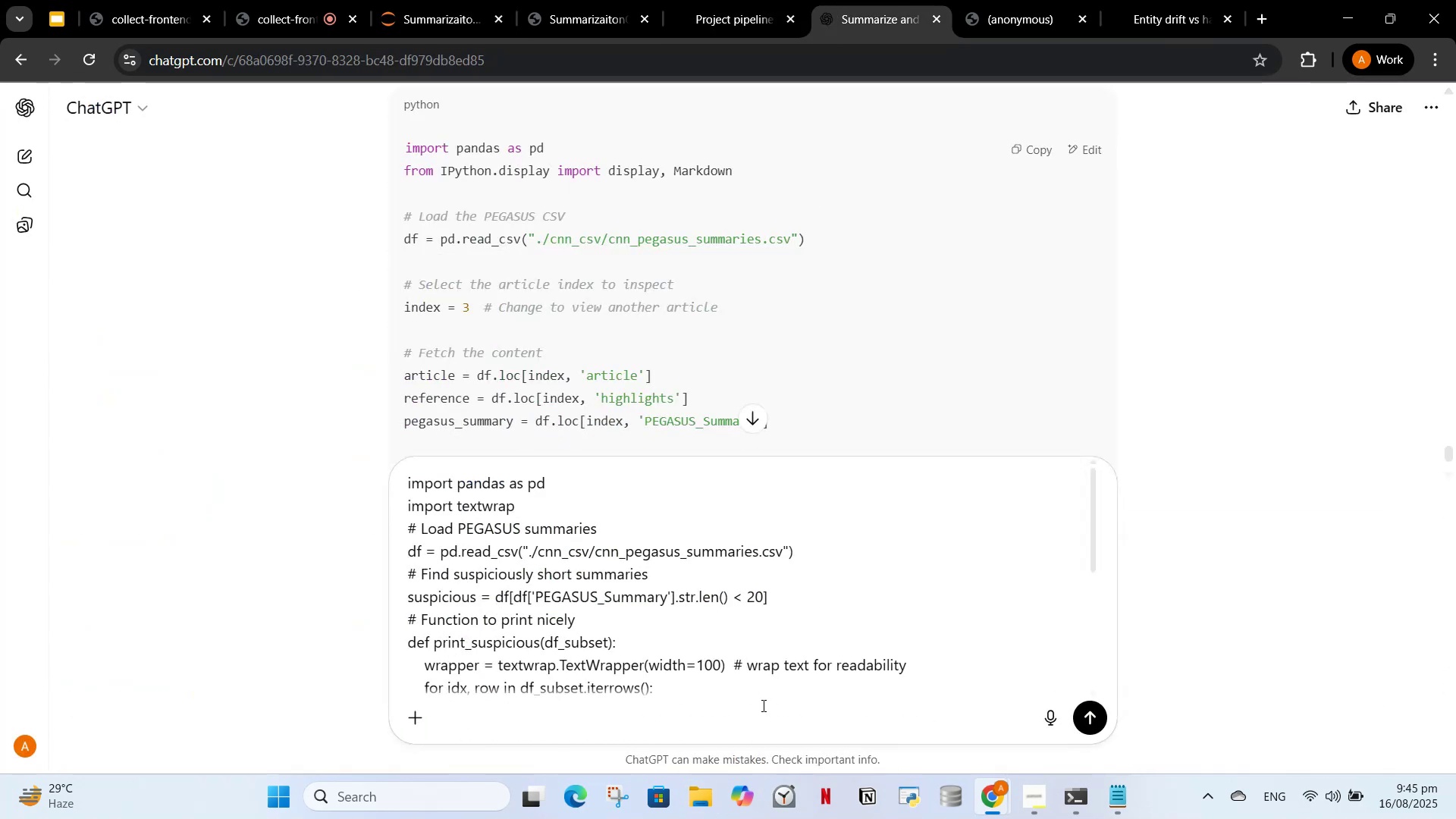 
type(, this also)
 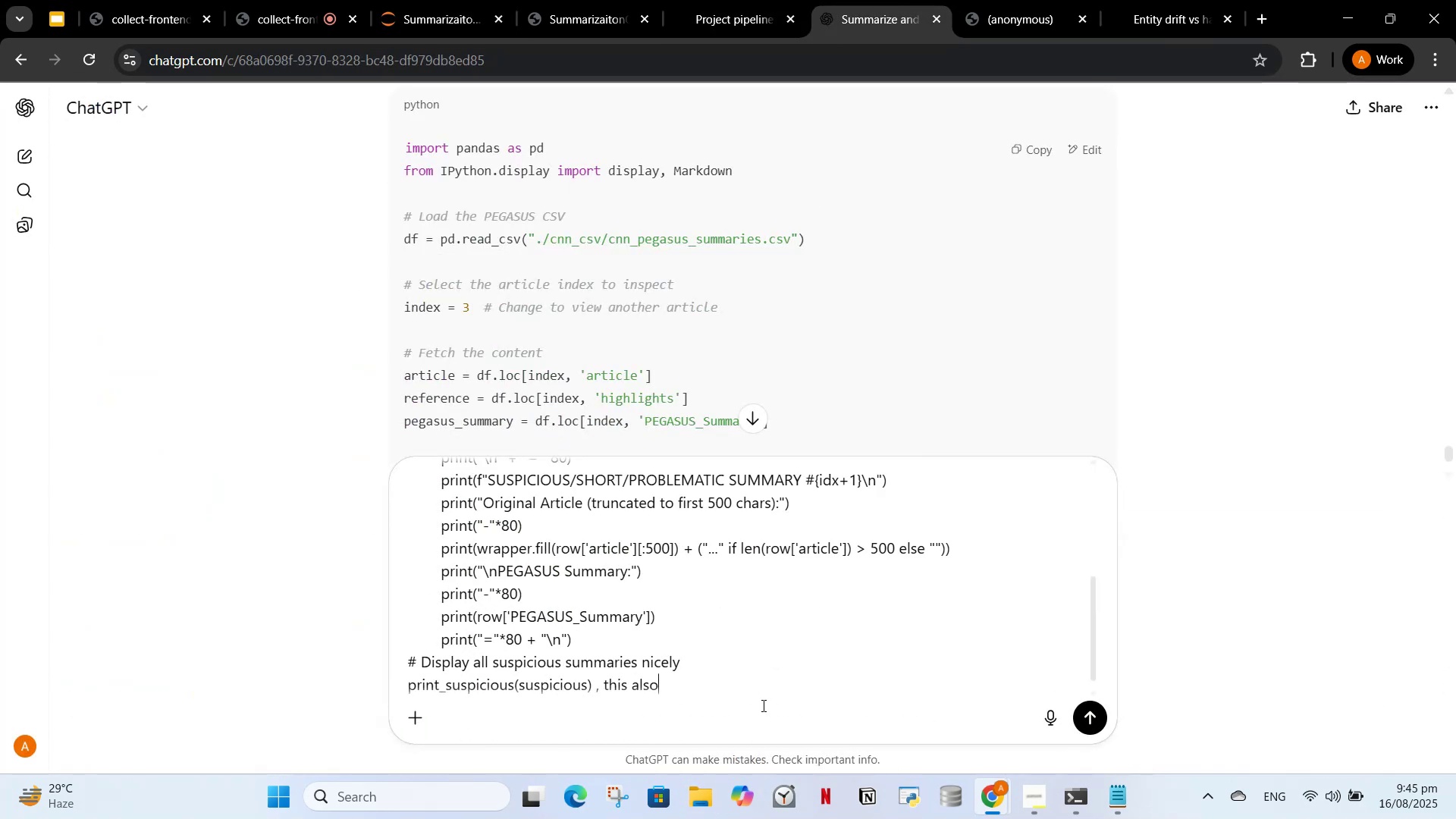 
key(Enter)
 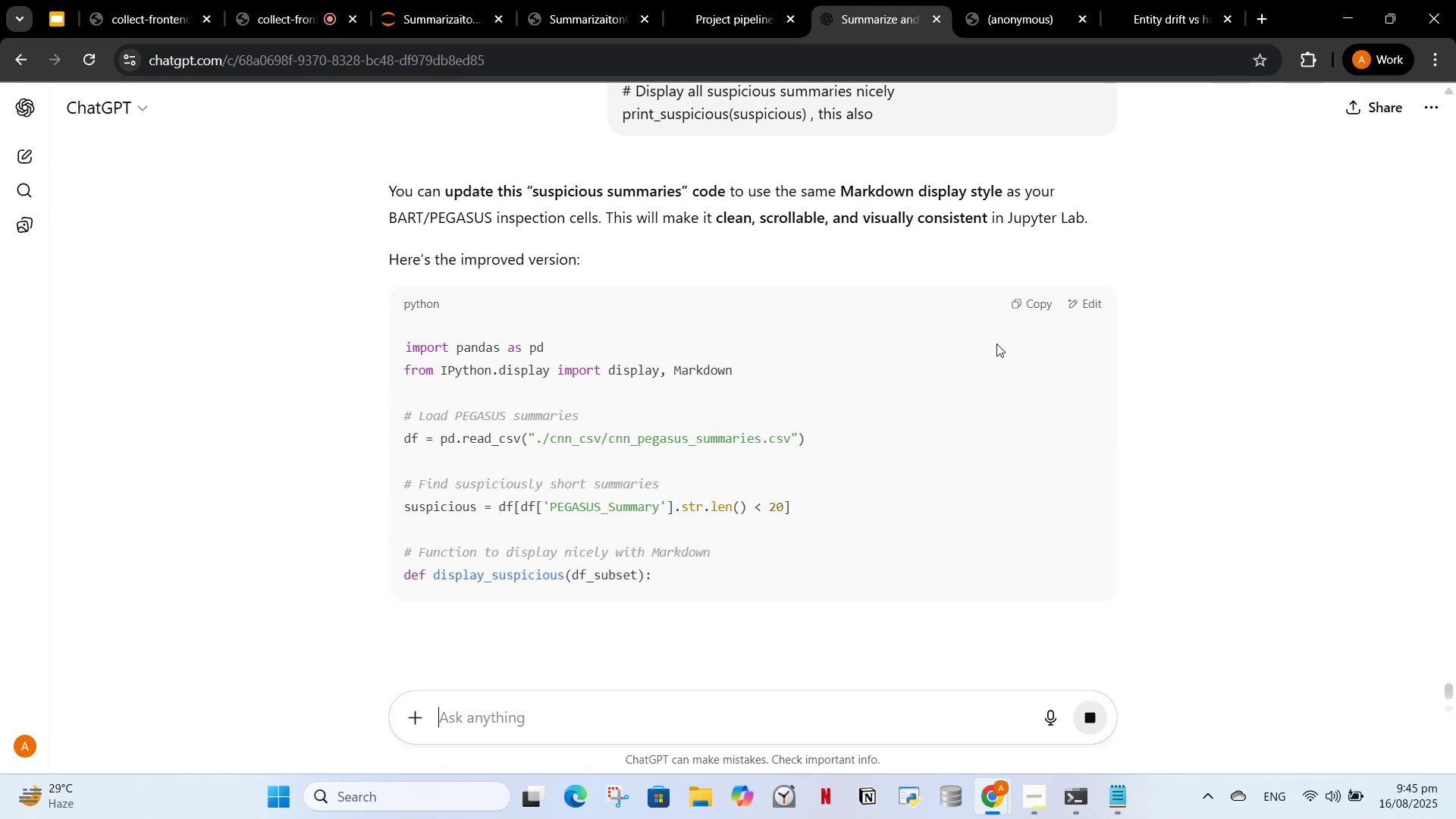 
wait(5.34)
 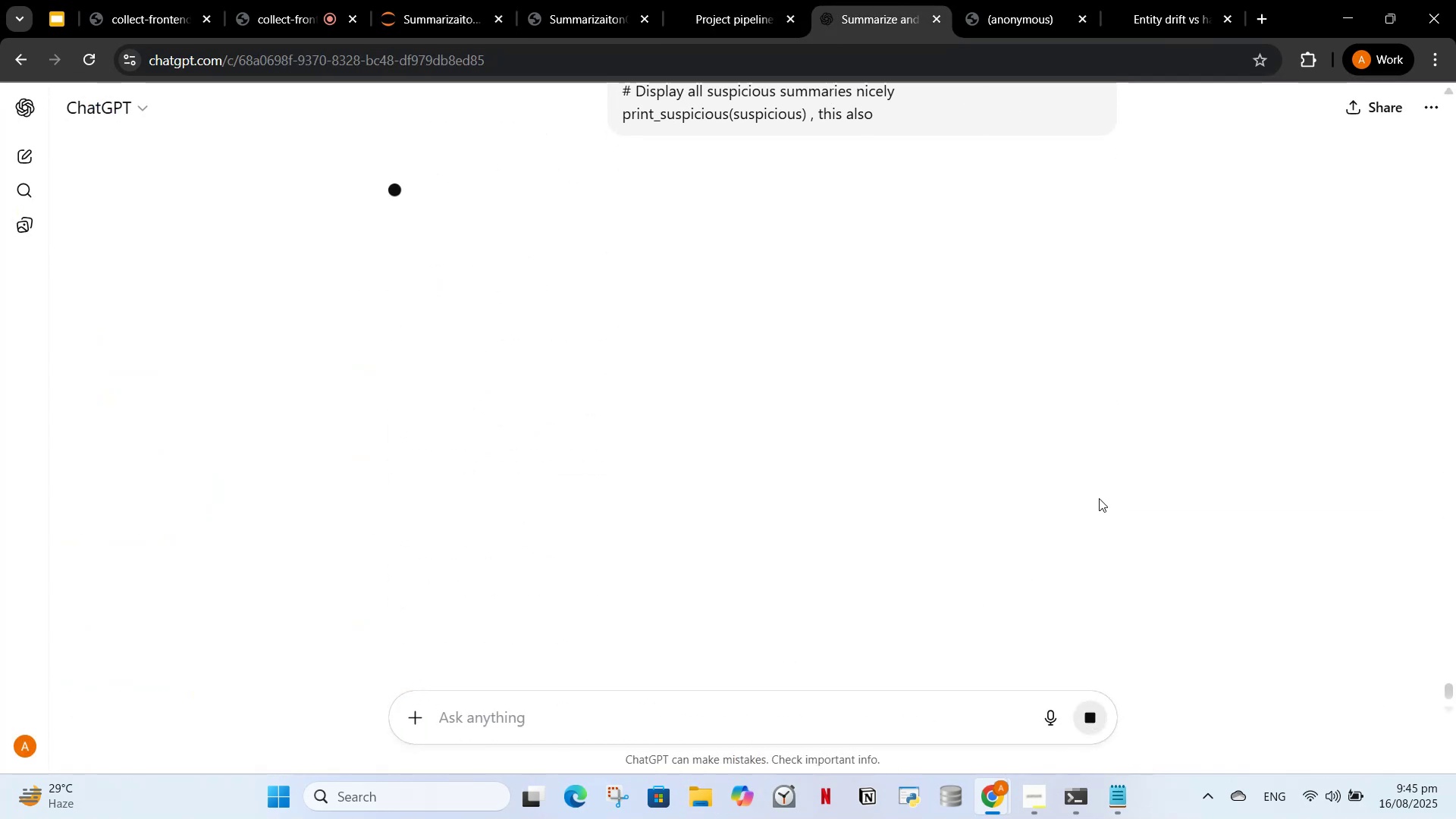 
scroll: coordinate [977, 317], scroll_direction: down, amount: 4.0
 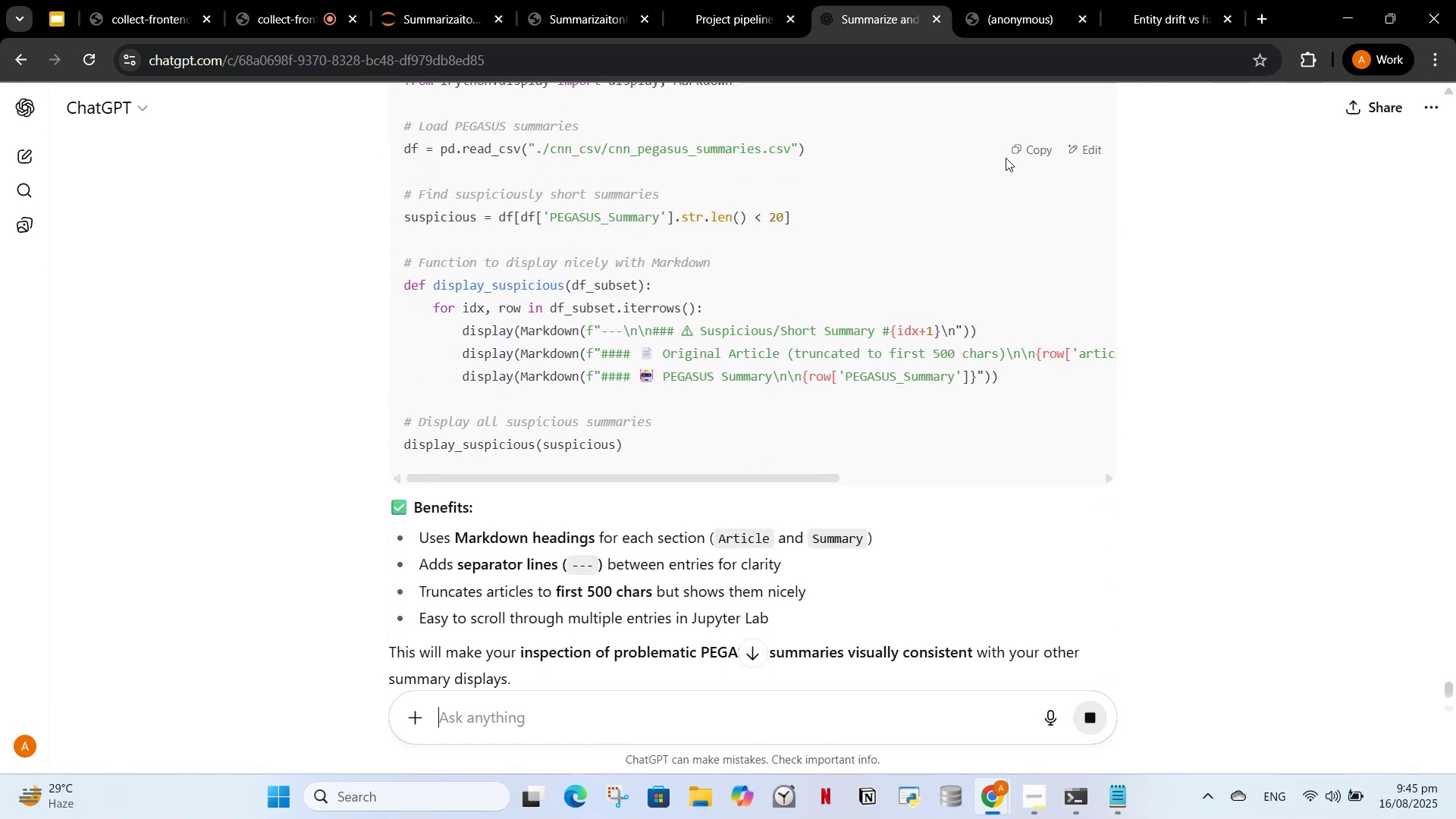 
left_click([1016, 141])
 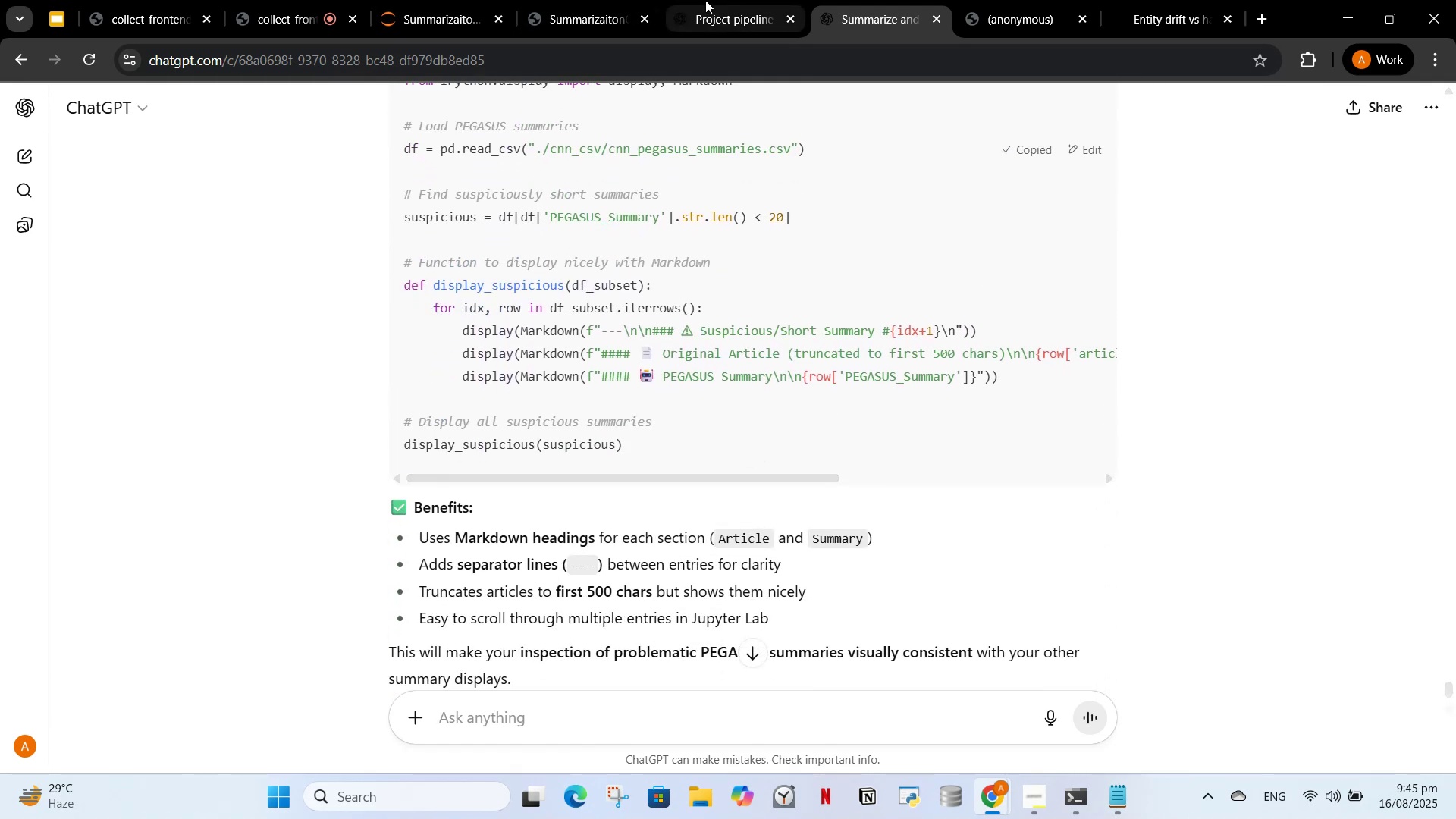 
left_click([705, 1])
 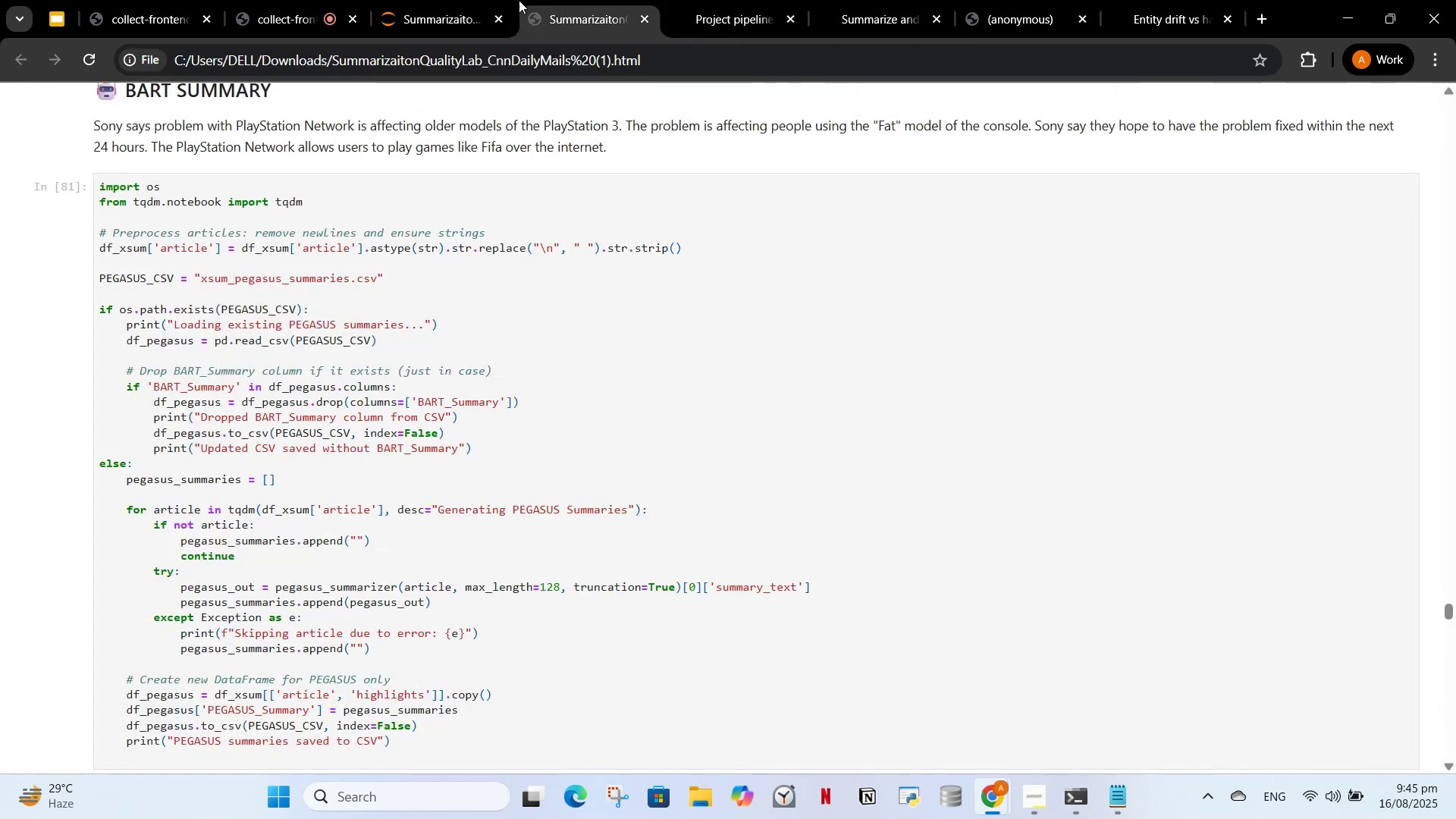 
double_click([474, 0])
 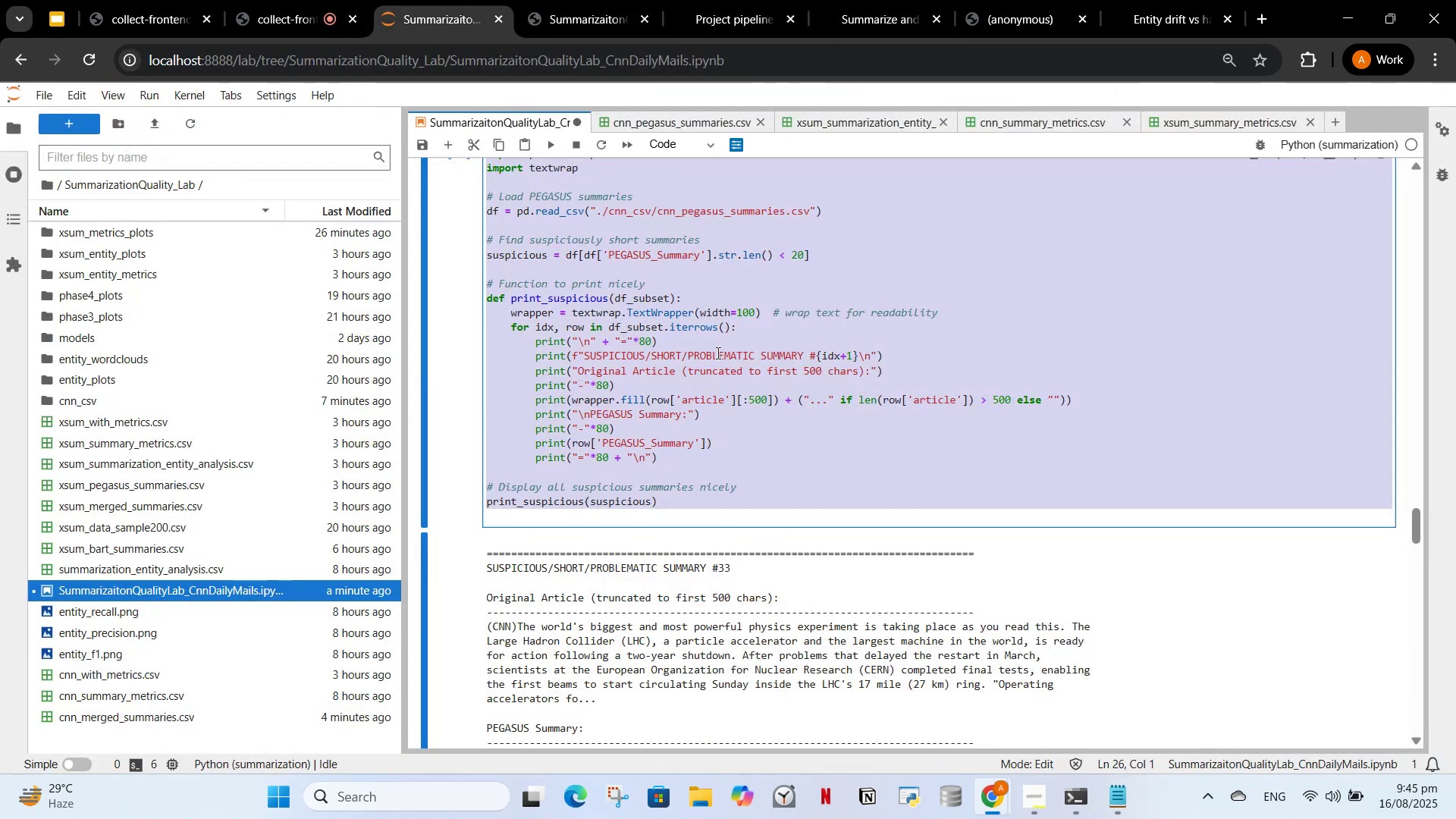 
key(Control+V)
 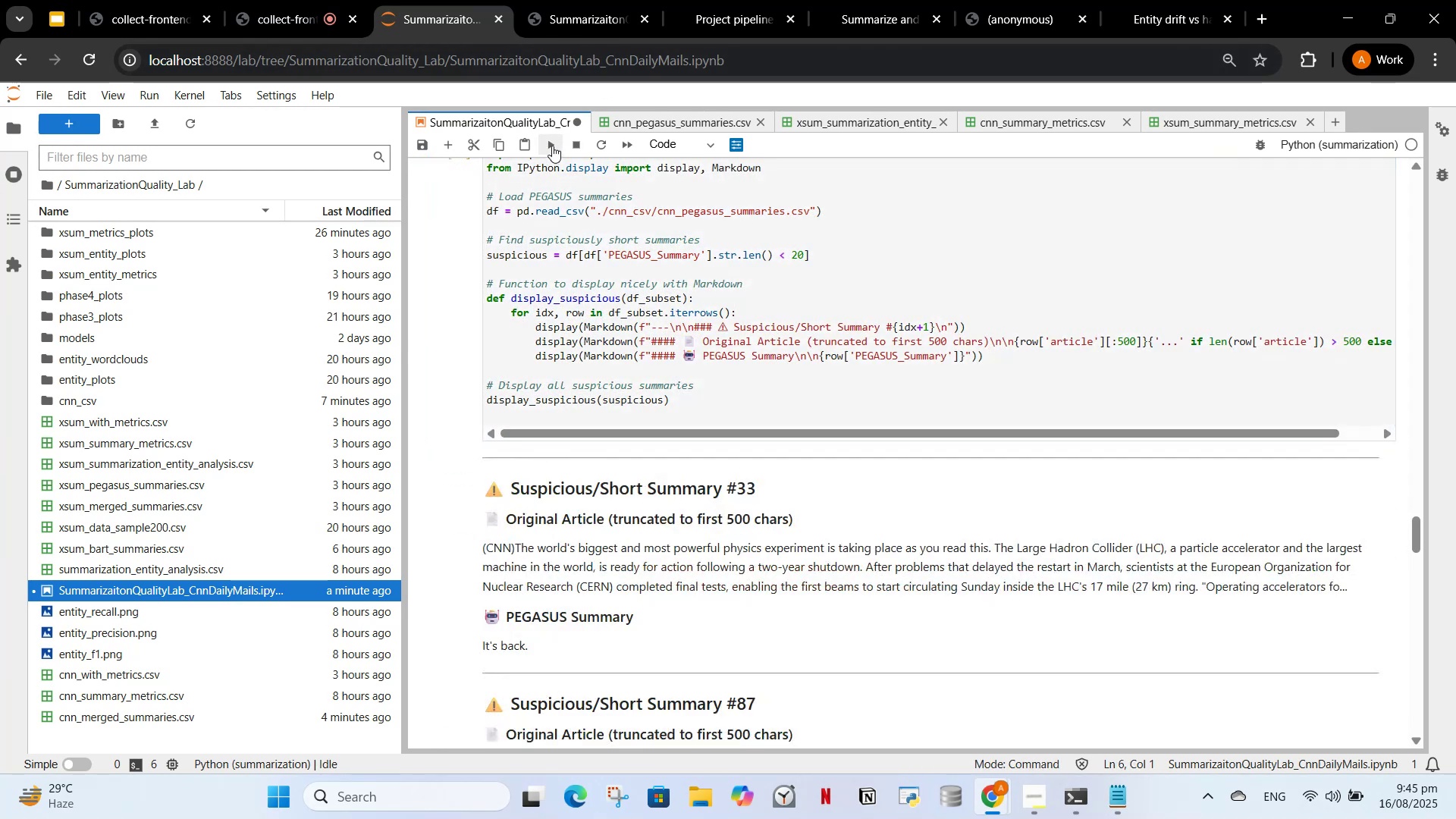 
scroll: coordinate [734, 477], scroll_direction: down, amount: 2.0
 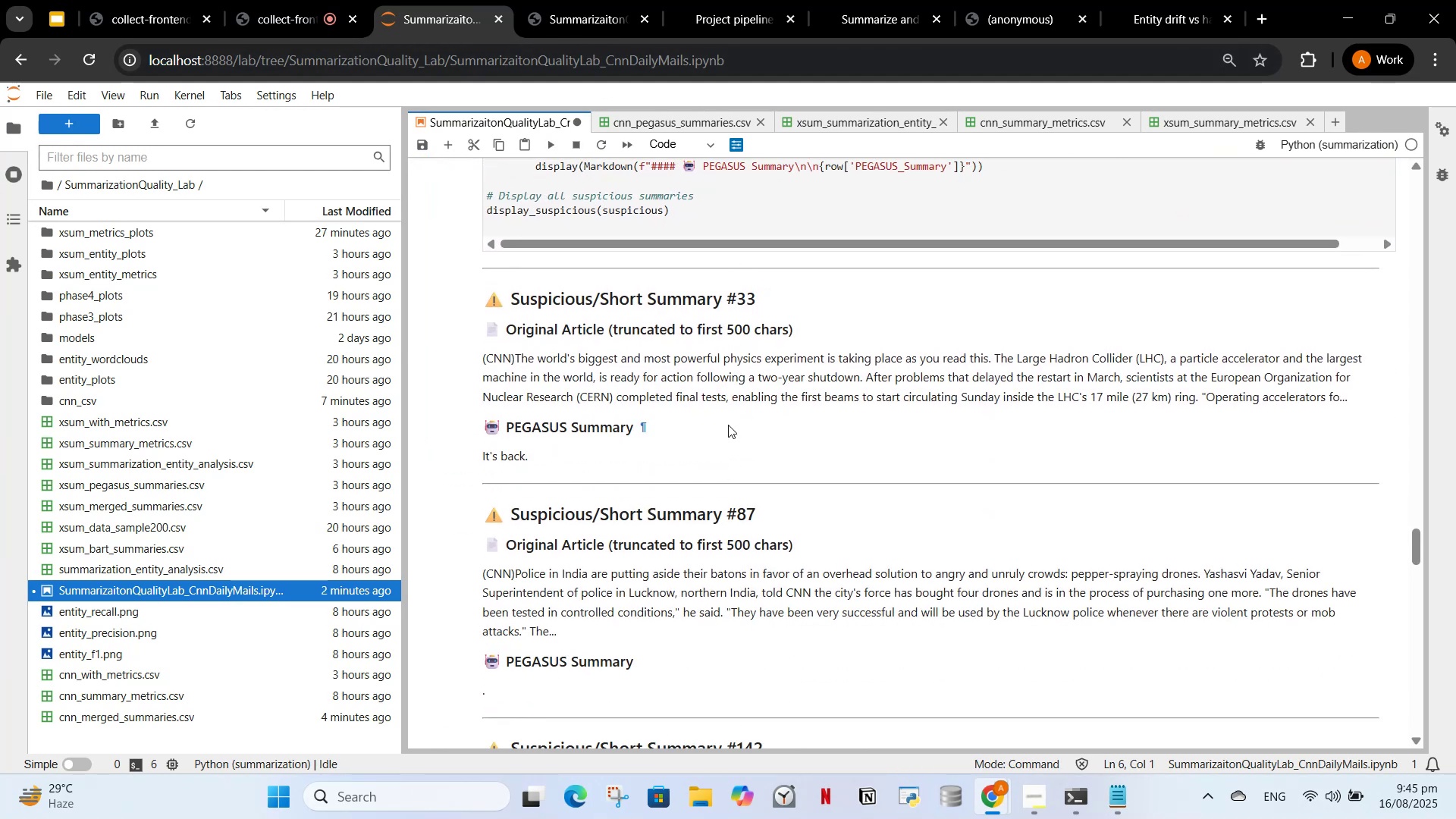 
scroll: coordinate [728, 425], scroll_direction: up, amount: 3.0
 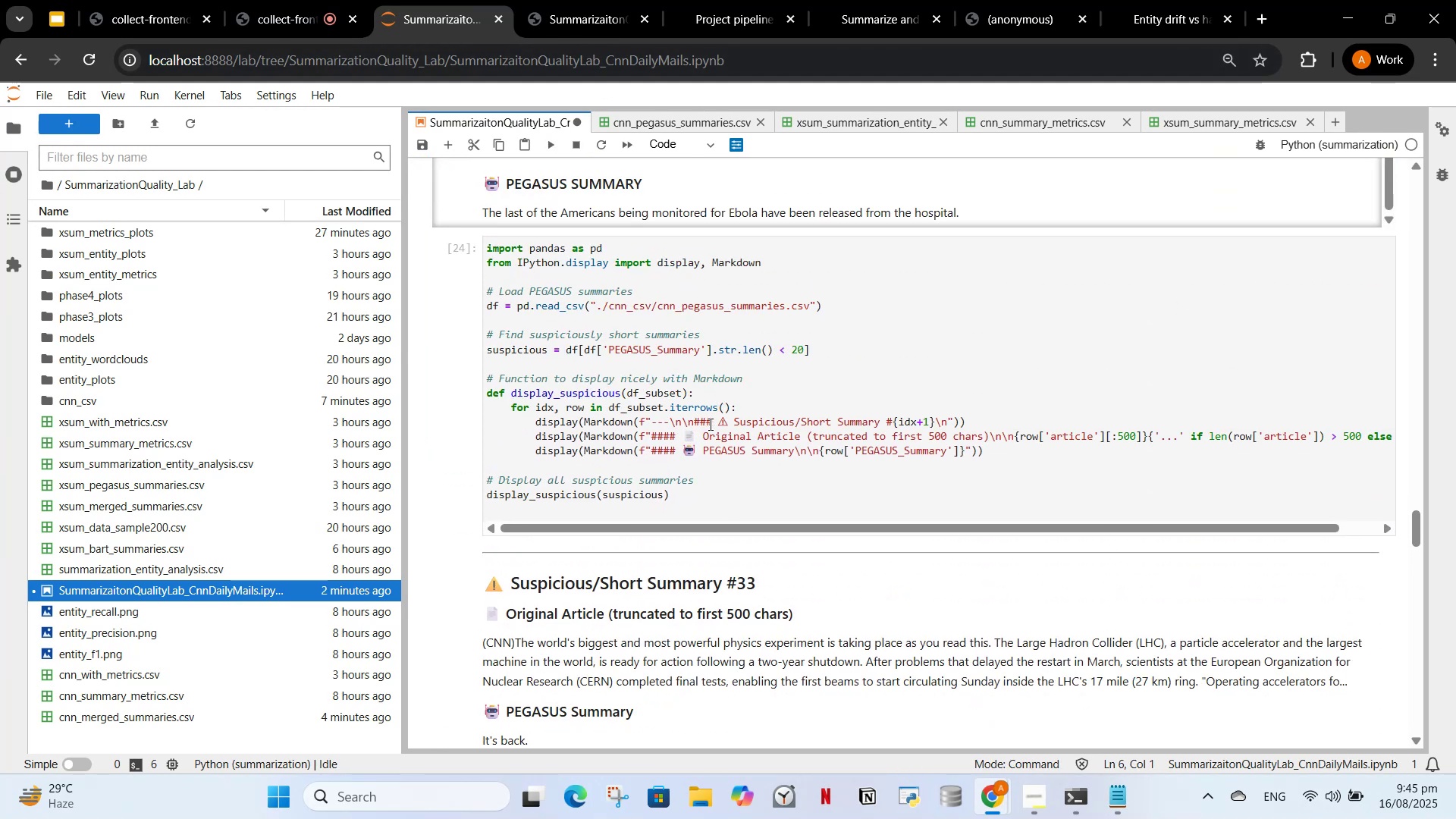 
left_click([714, 425])
 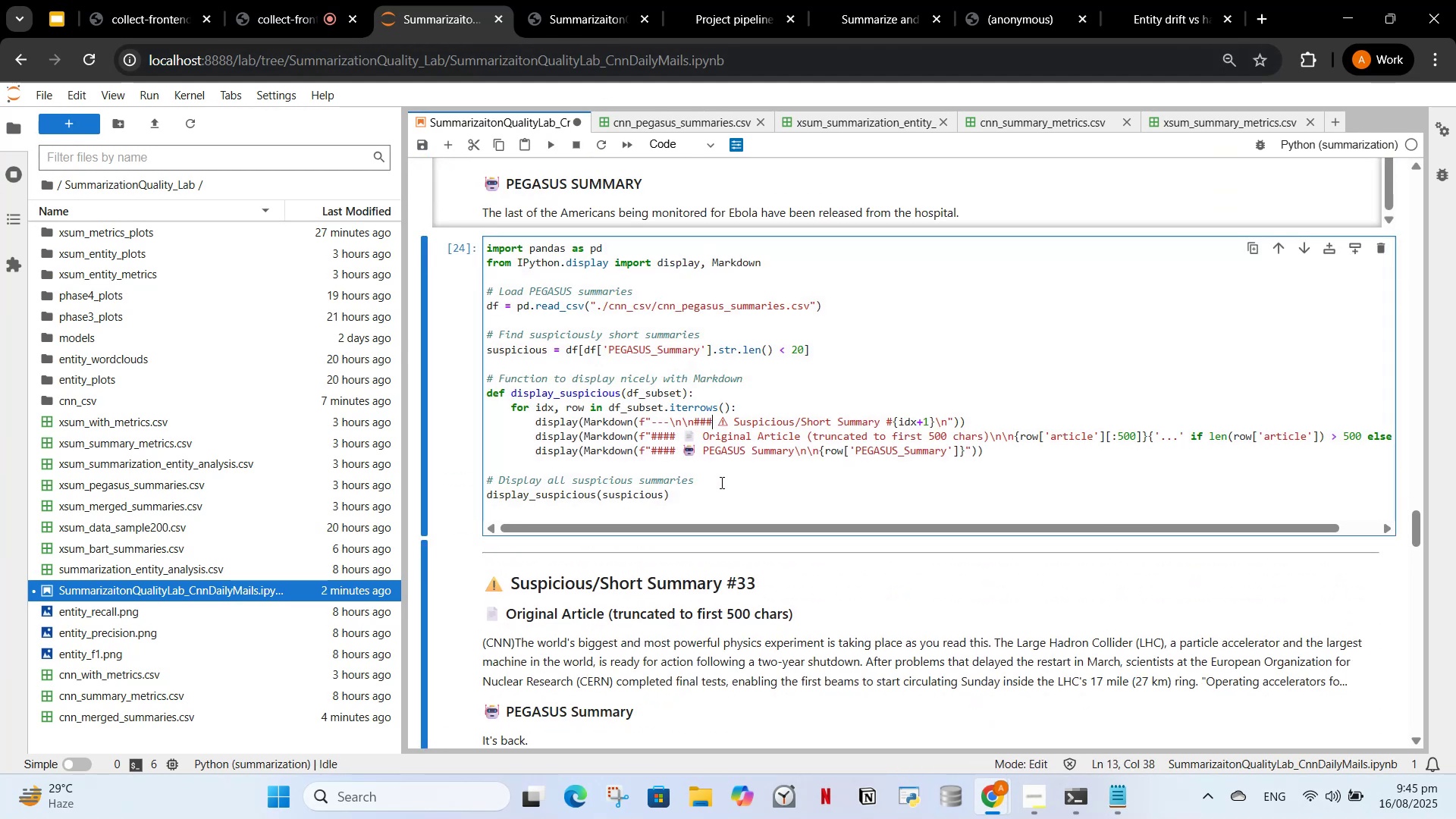 
key(Shift+3)
 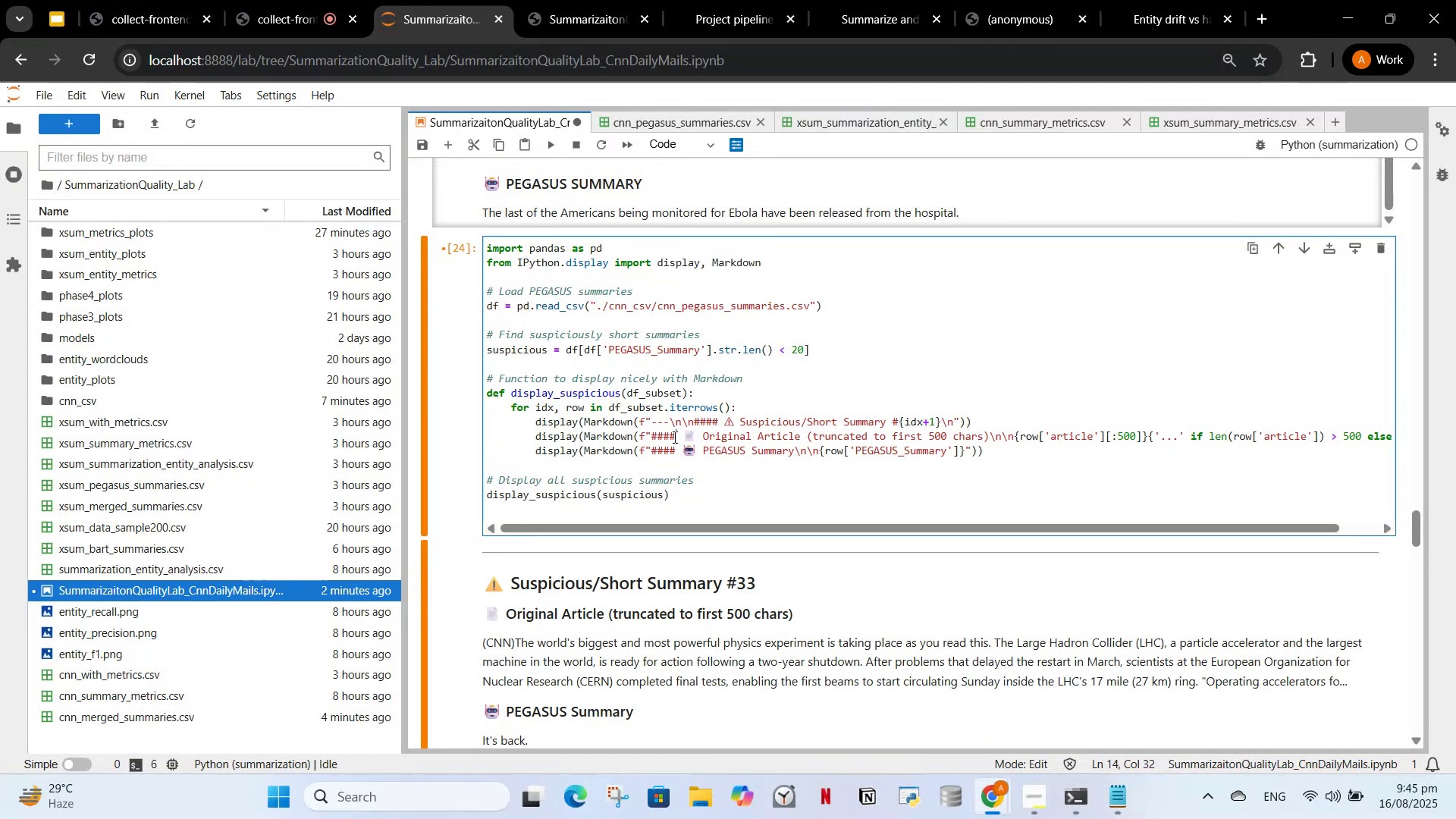 
key(Shift+3)
 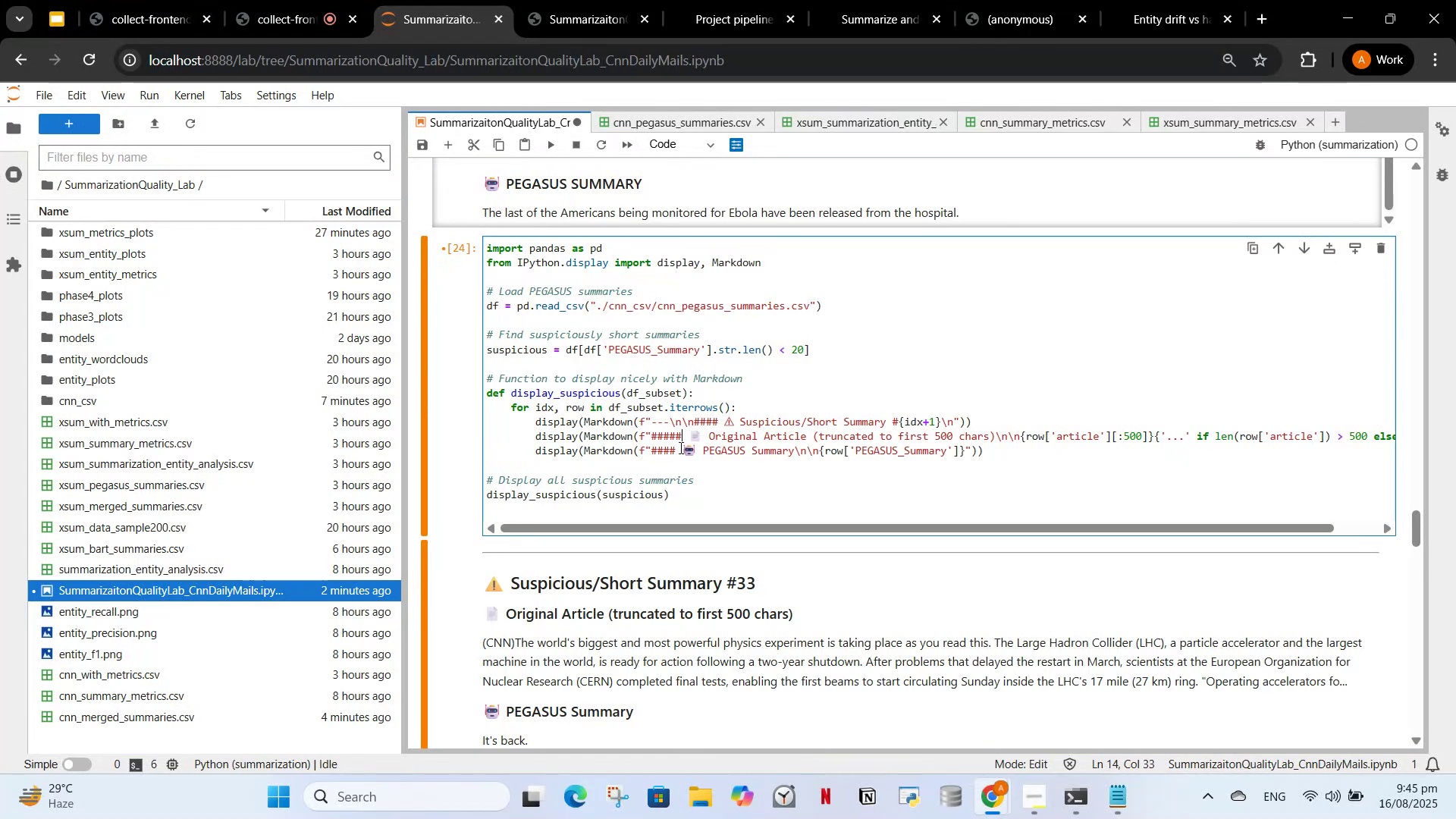 
left_click([678, 447])
 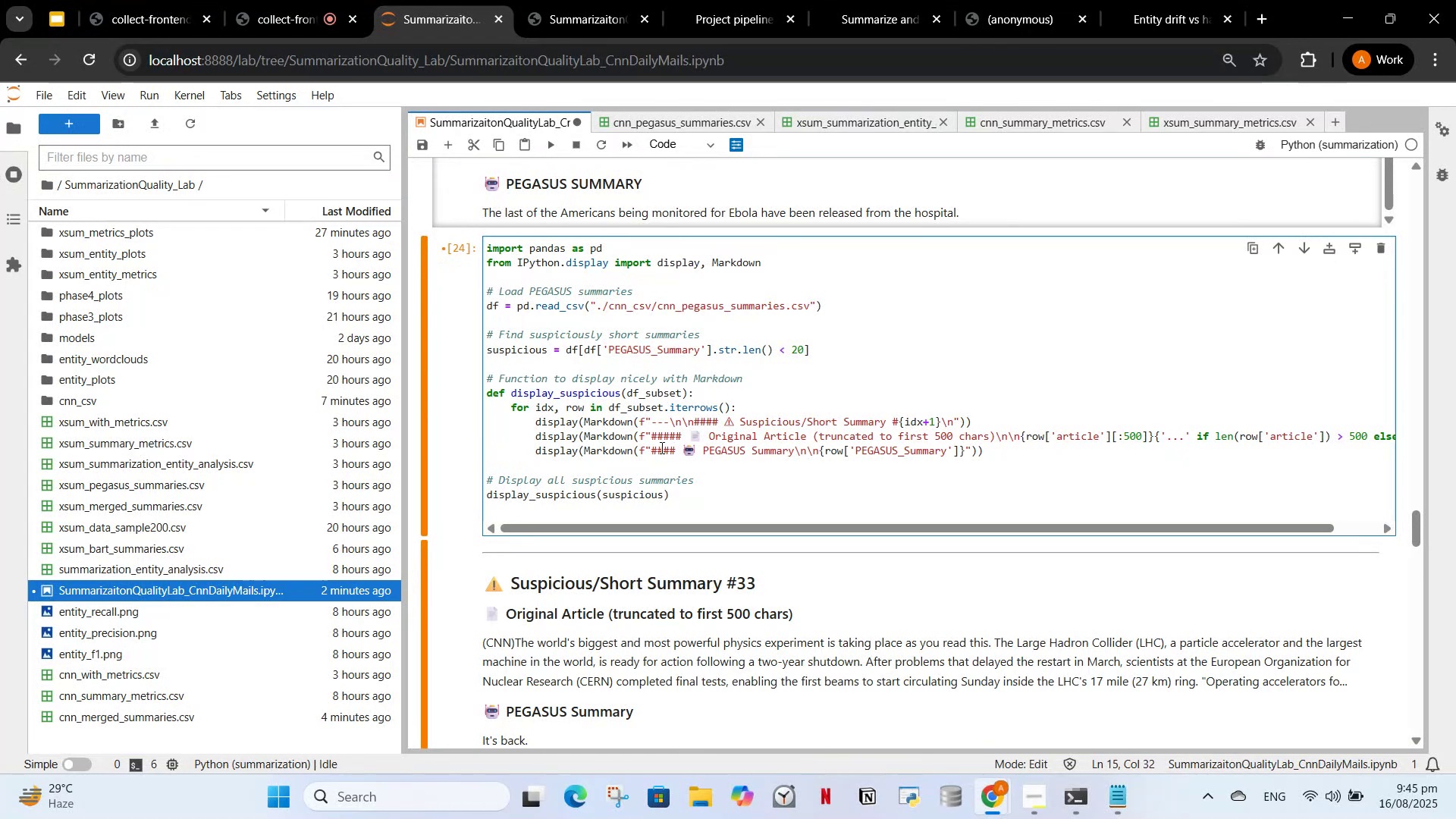 
key(Shift+3)
 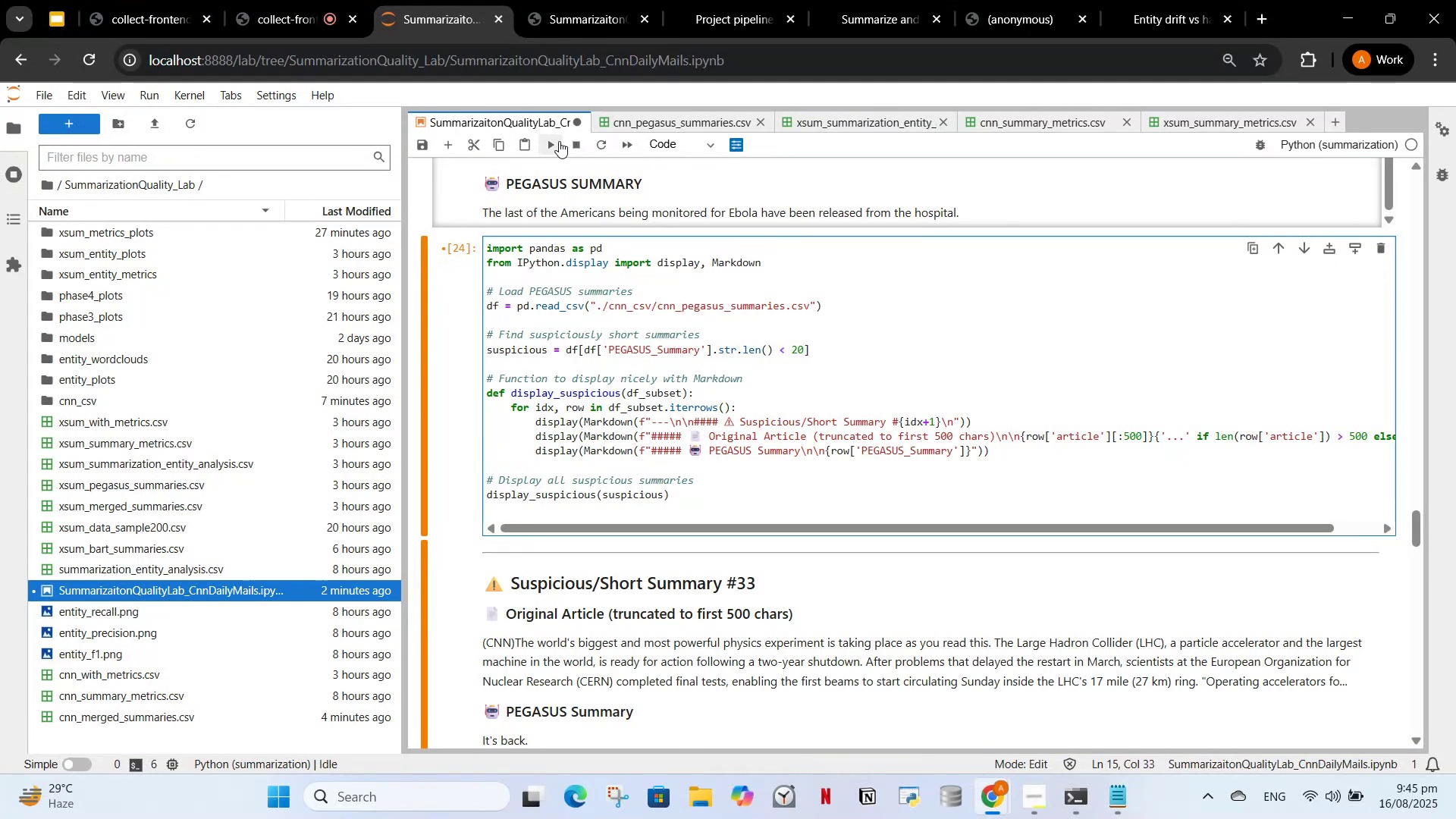 
left_click([557, 141])
 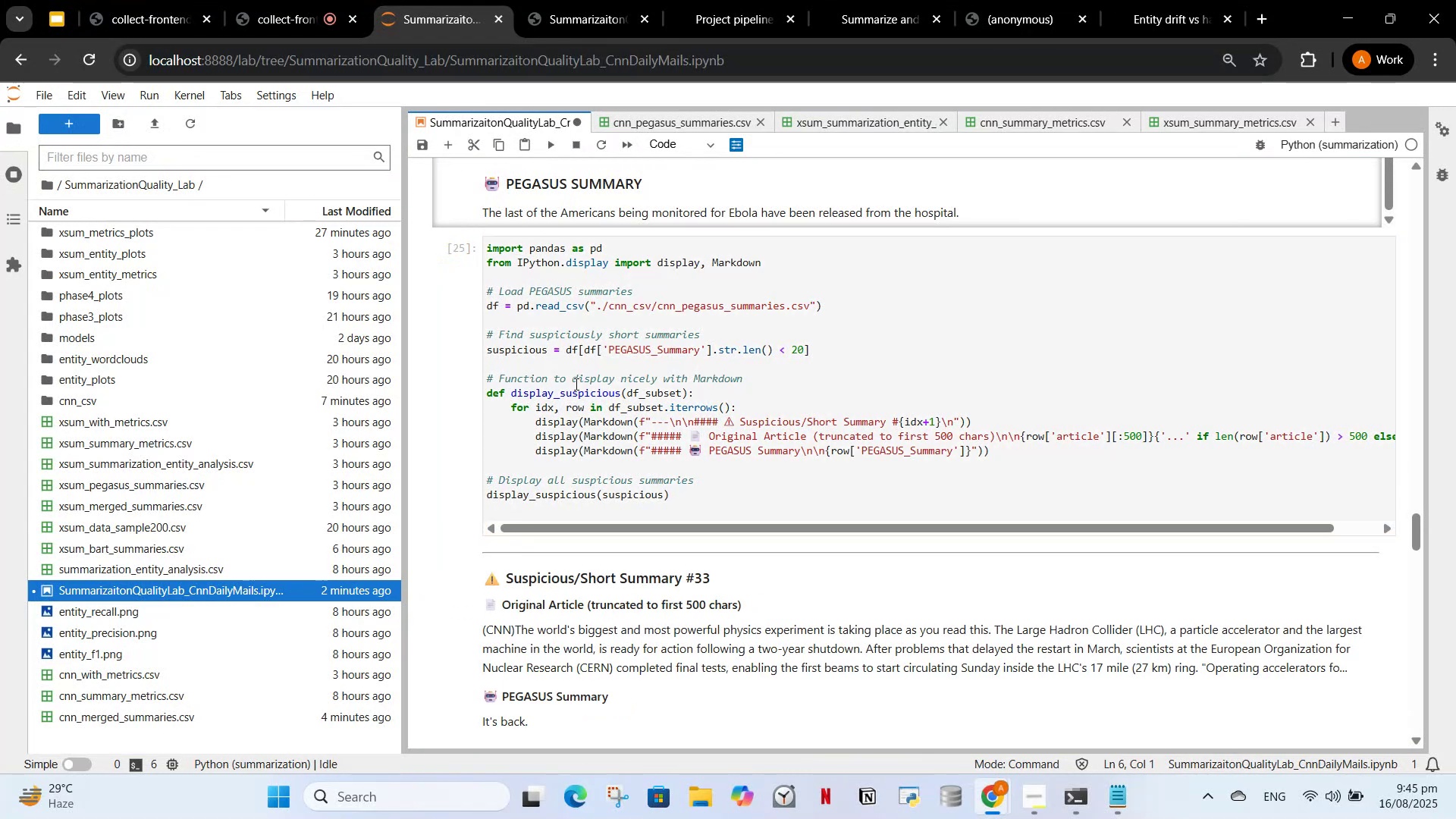 
scroll: coordinate [575, 384], scroll_direction: down, amount: 2.0
 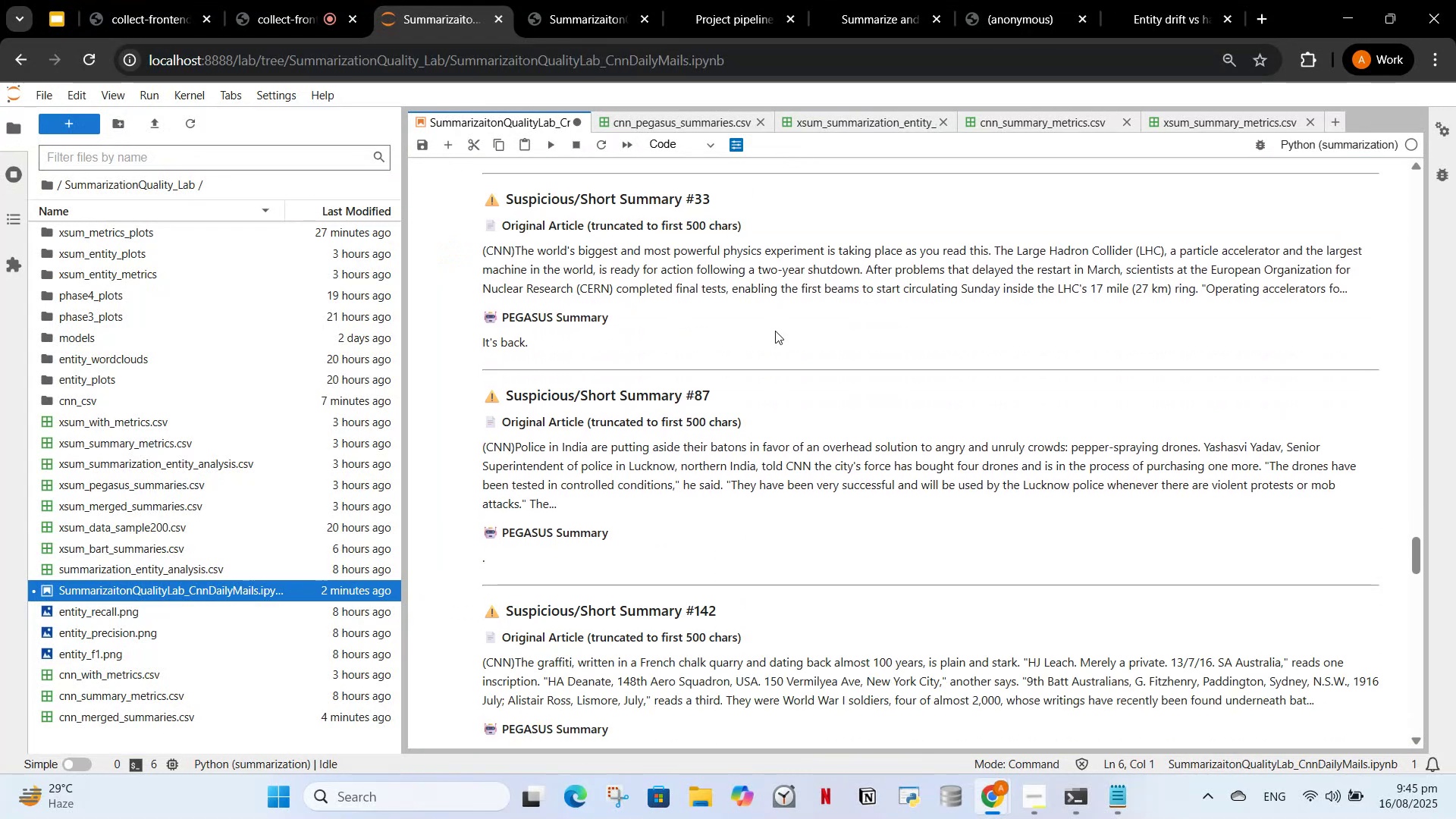 
scroll: coordinate [695, 391], scroll_direction: up, amount: 9.0
 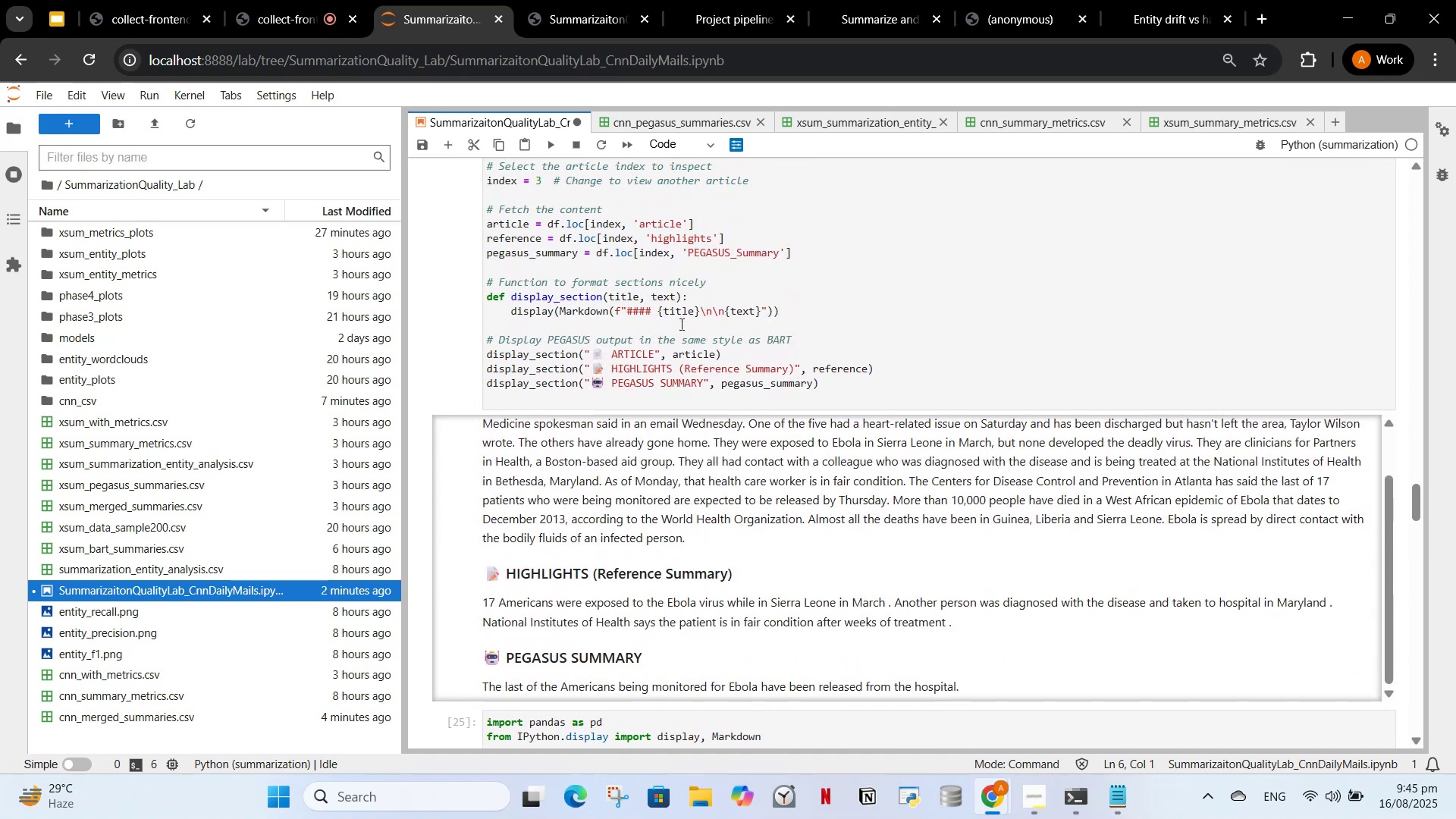 
left_click([686, 362])
 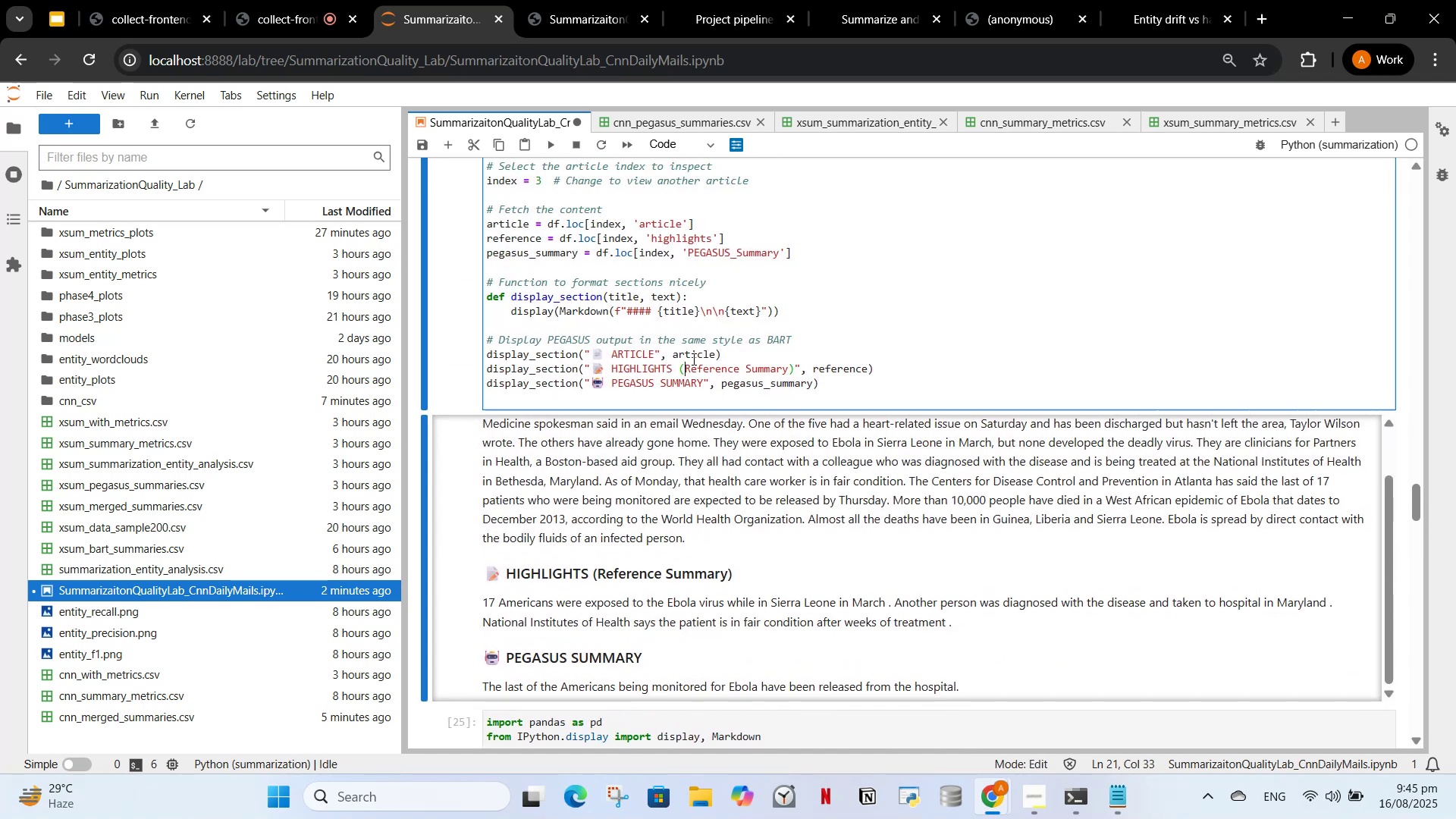 
scroll: coordinate [696, 375], scroll_direction: down, amount: 7.0
 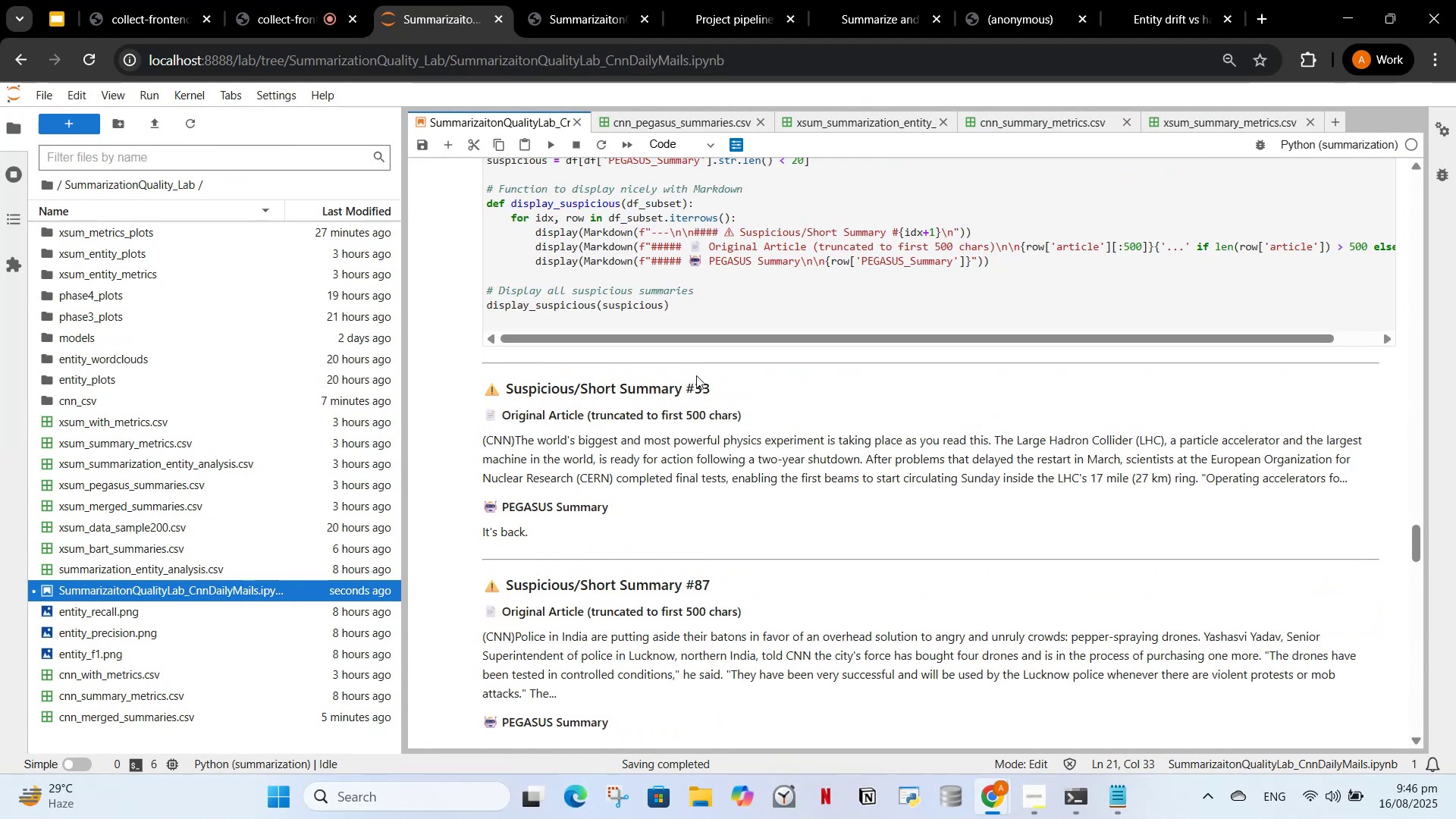 
scroll: coordinate [1048, 661], scroll_direction: up, amount: 8.0
 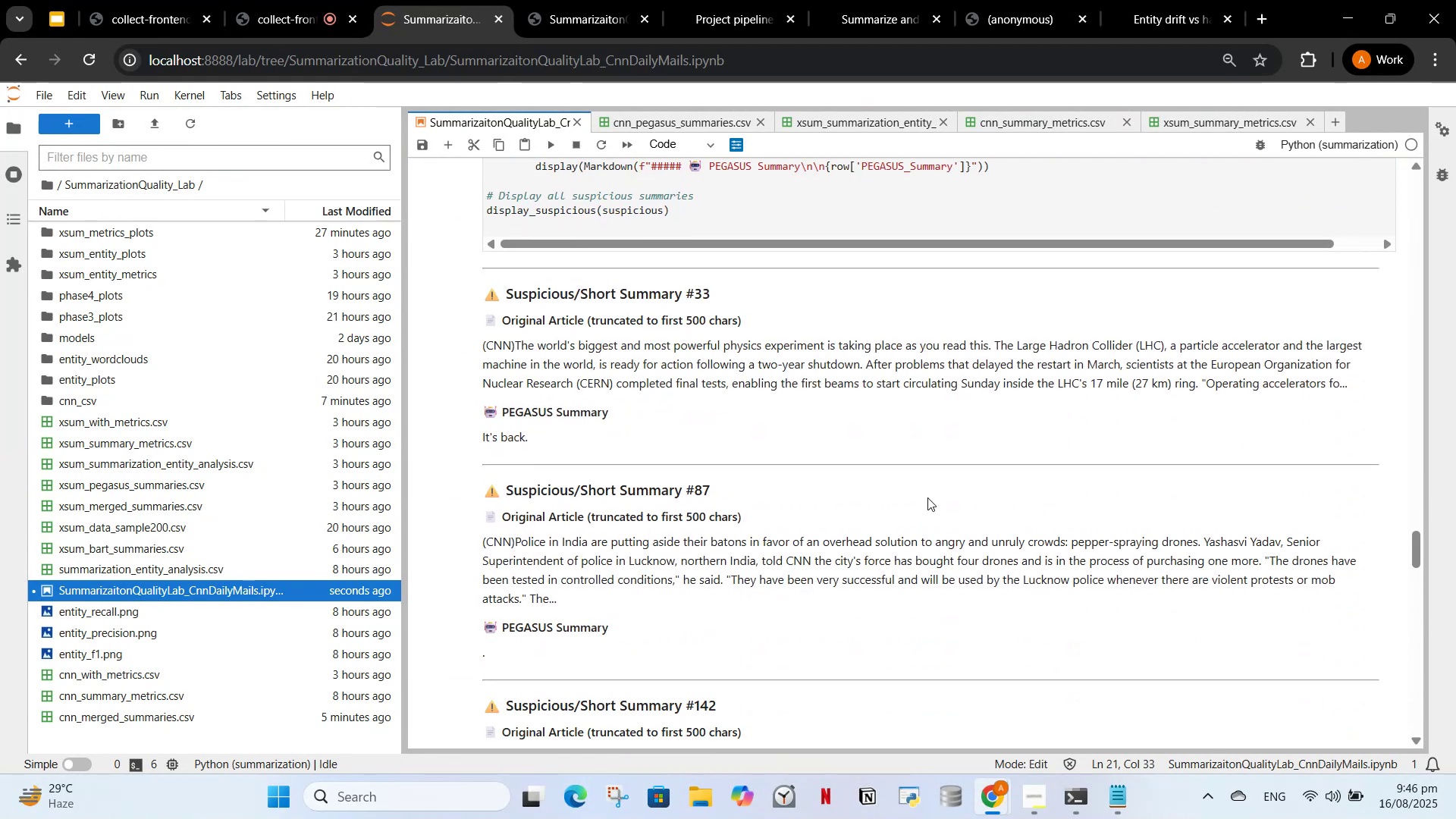 
scroll: coordinate [850, 445], scroll_direction: down, amount: 5.0
 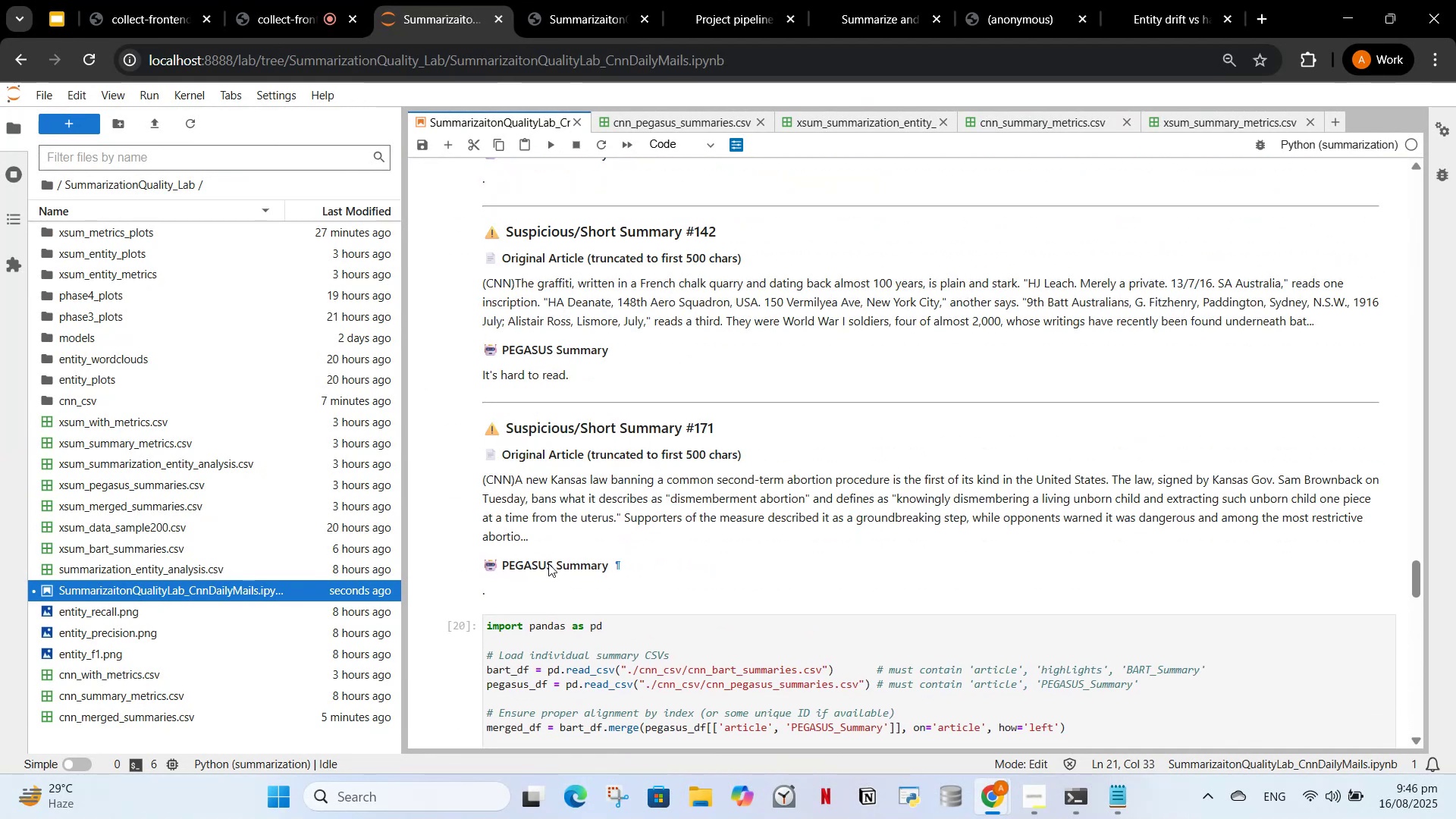 
left_click([563, 562])
 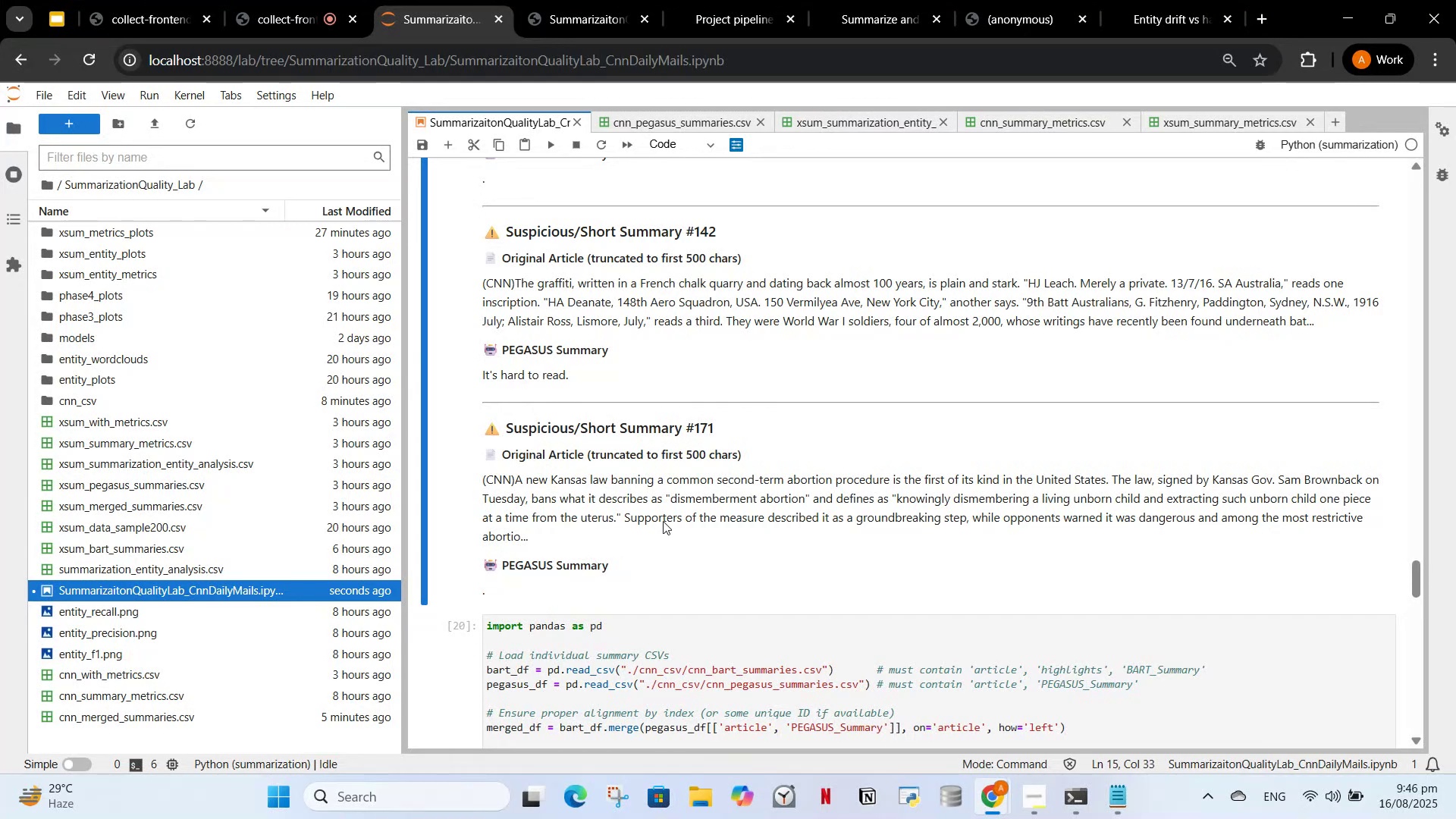 
scroll: coordinate [660, 526], scroll_direction: up, amount: 6.0
 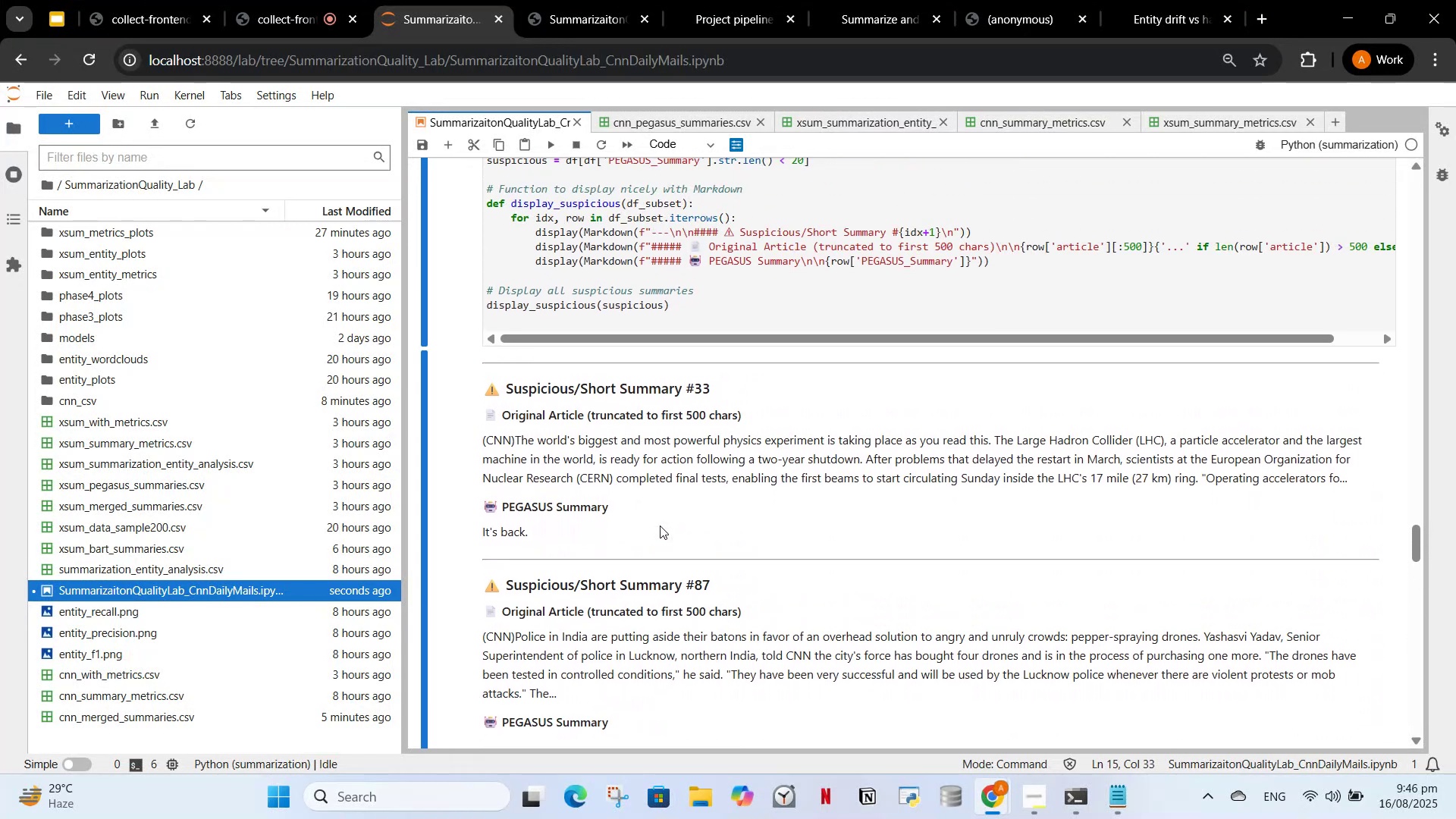 
scroll: coordinate [654, 537], scroll_direction: down, amount: 7.0
 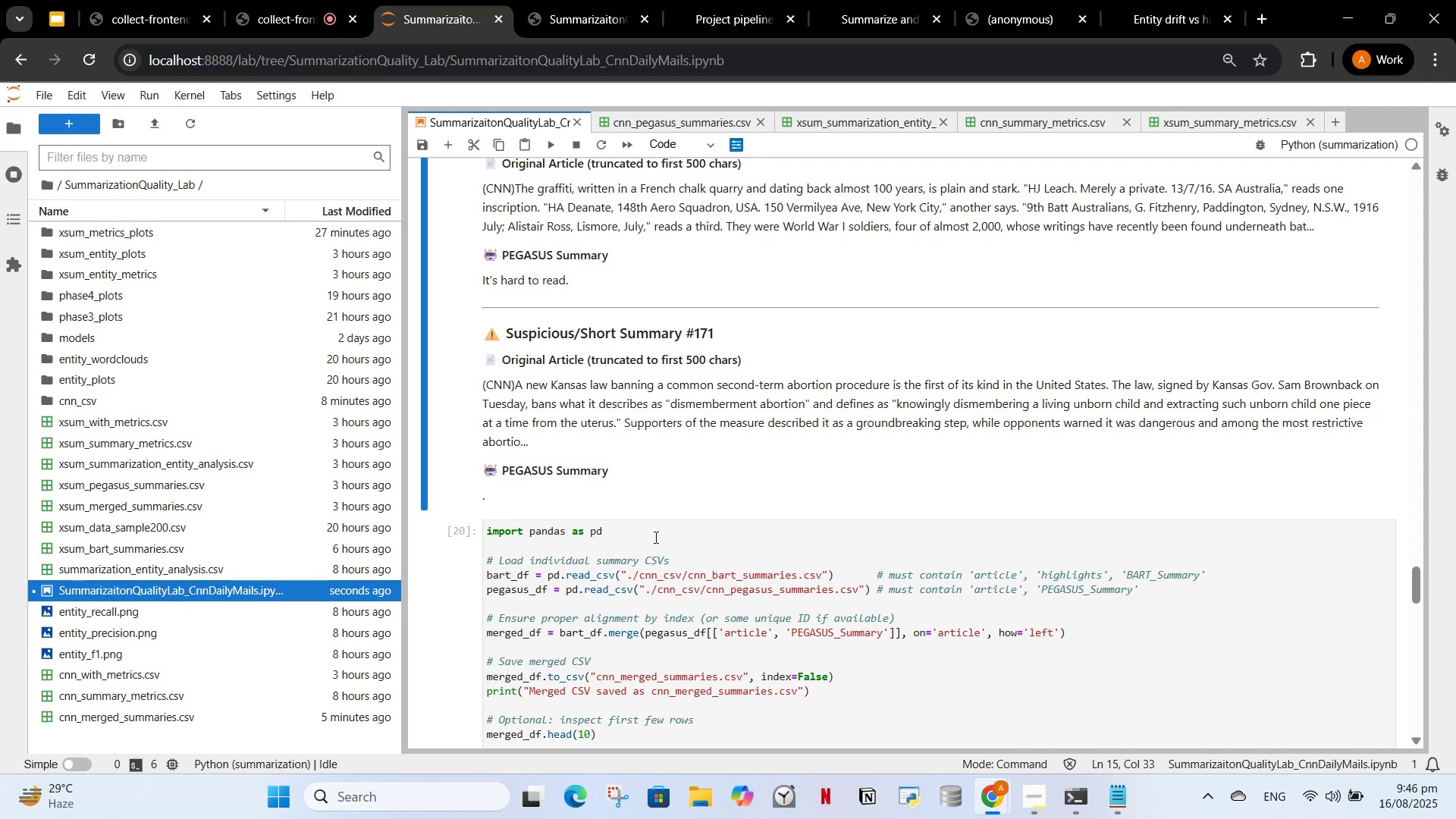 
scroll: coordinate [745, 460], scroll_direction: up, amount: 51.0
 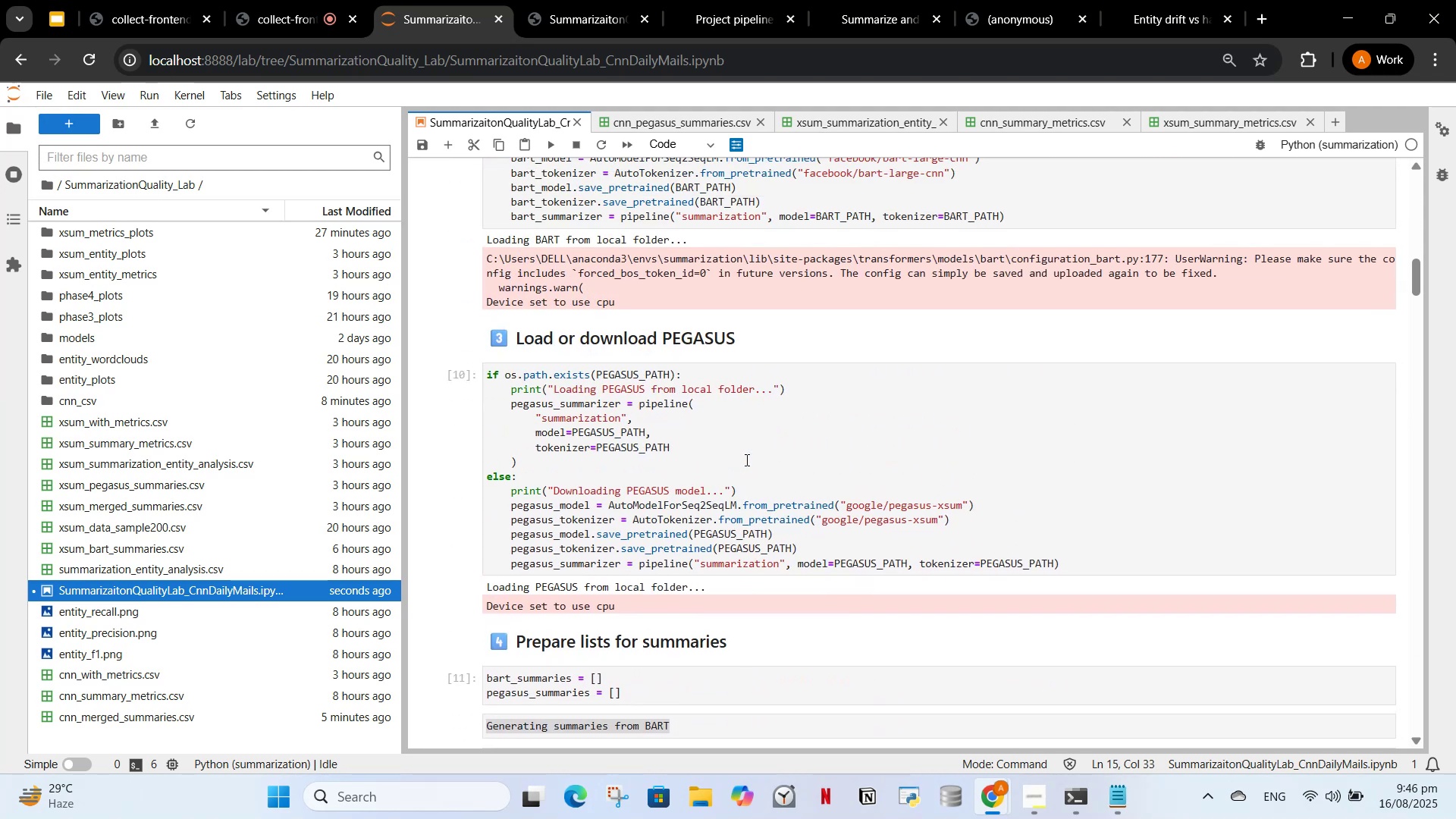 
scroll: coordinate [767, 514], scroll_direction: down, amount: 3.0
 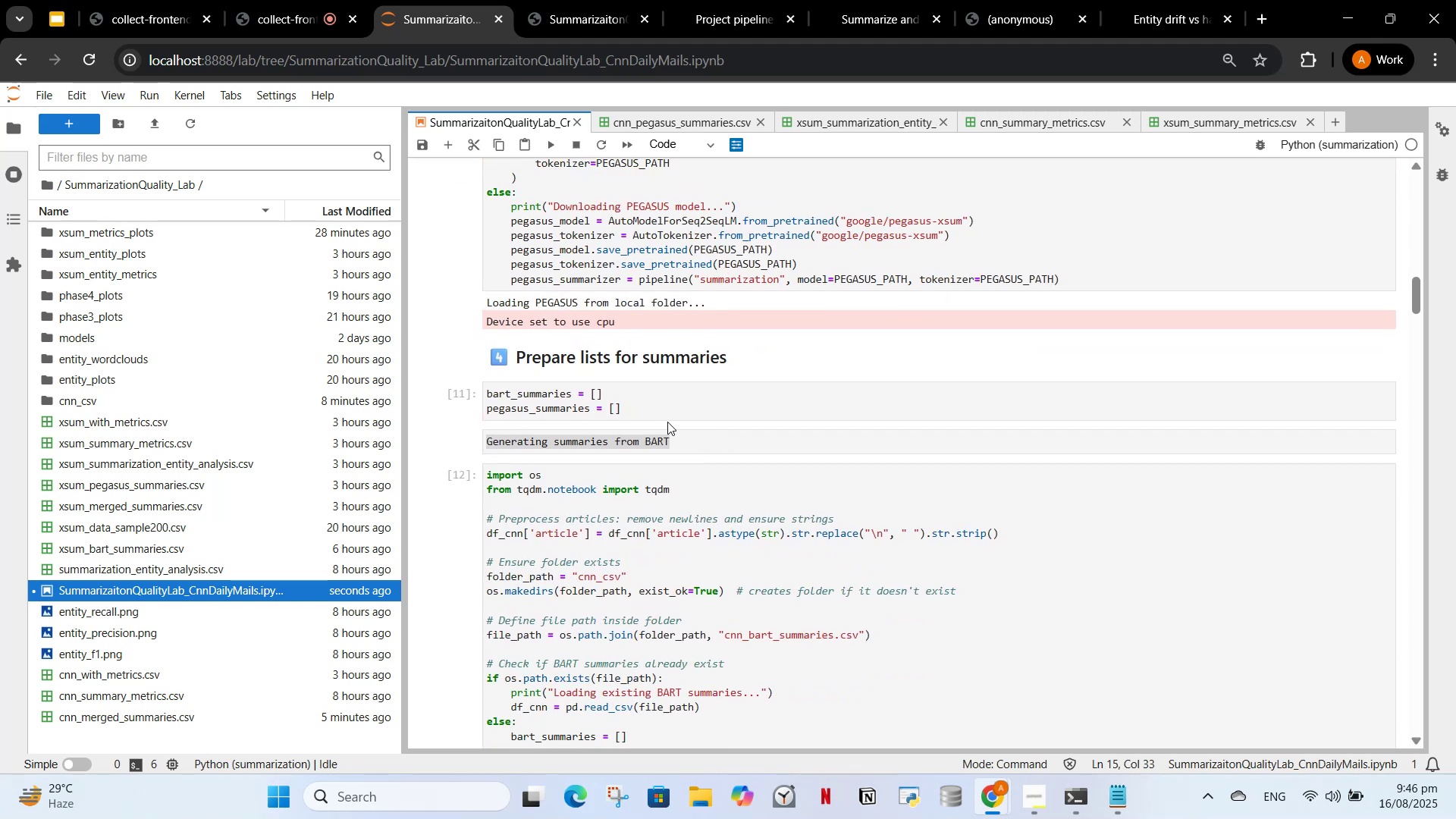 
left_click([695, 439])
 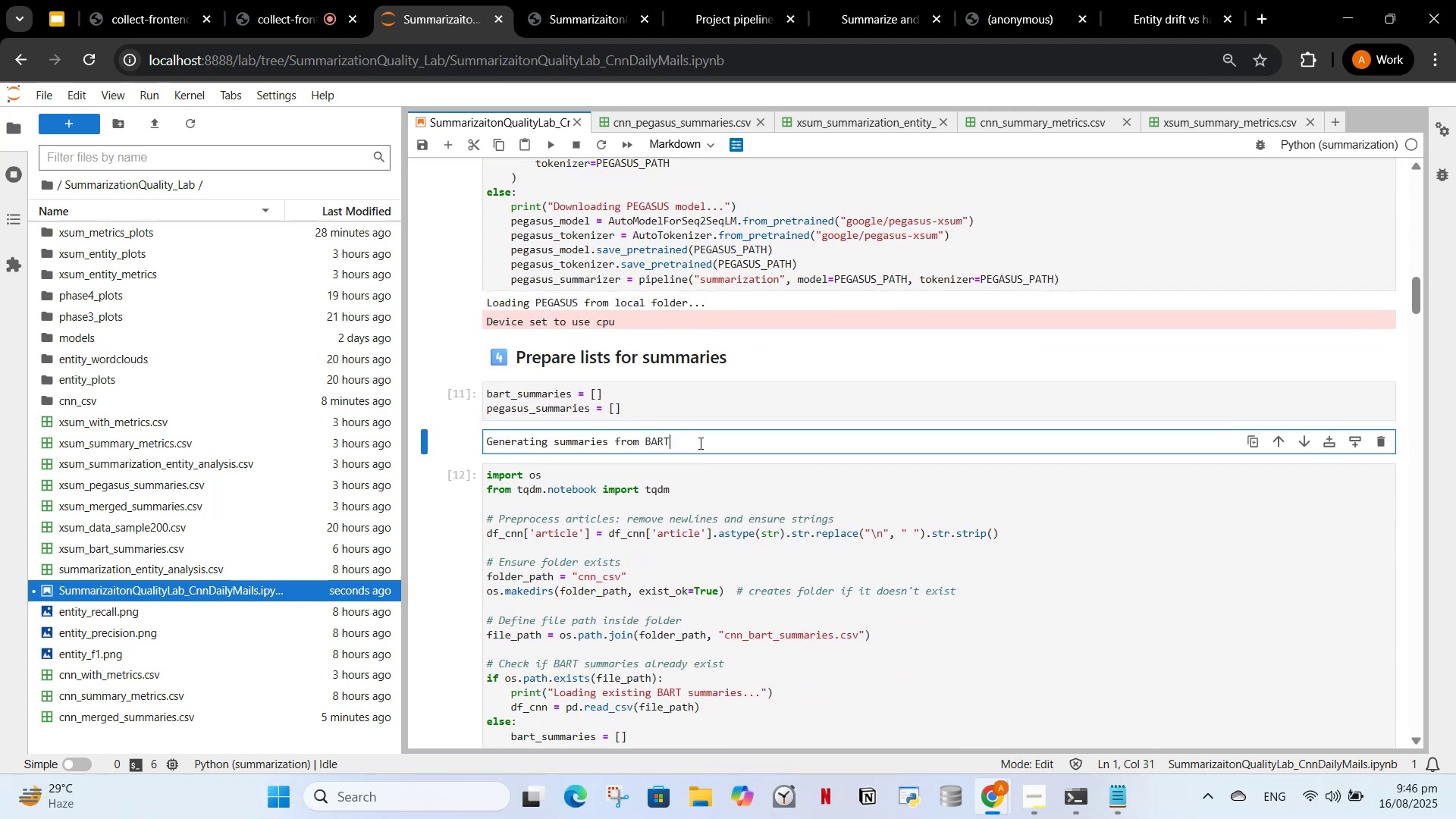 
left_click_drag(start_coordinate=[699, 443], to_coordinate=[489, 438])
 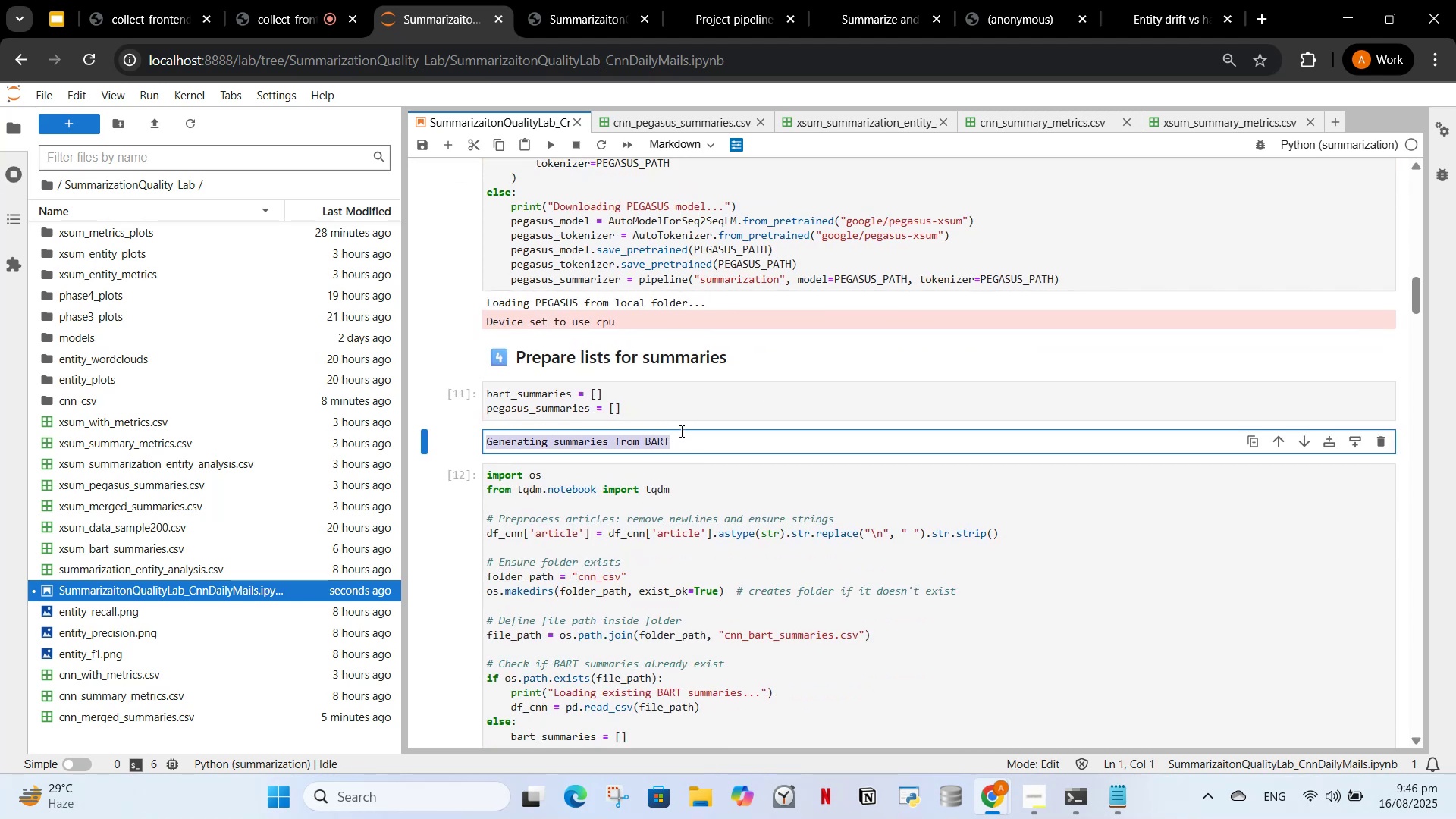 
hold_key(key=ControlLeft, duration=1.12)
 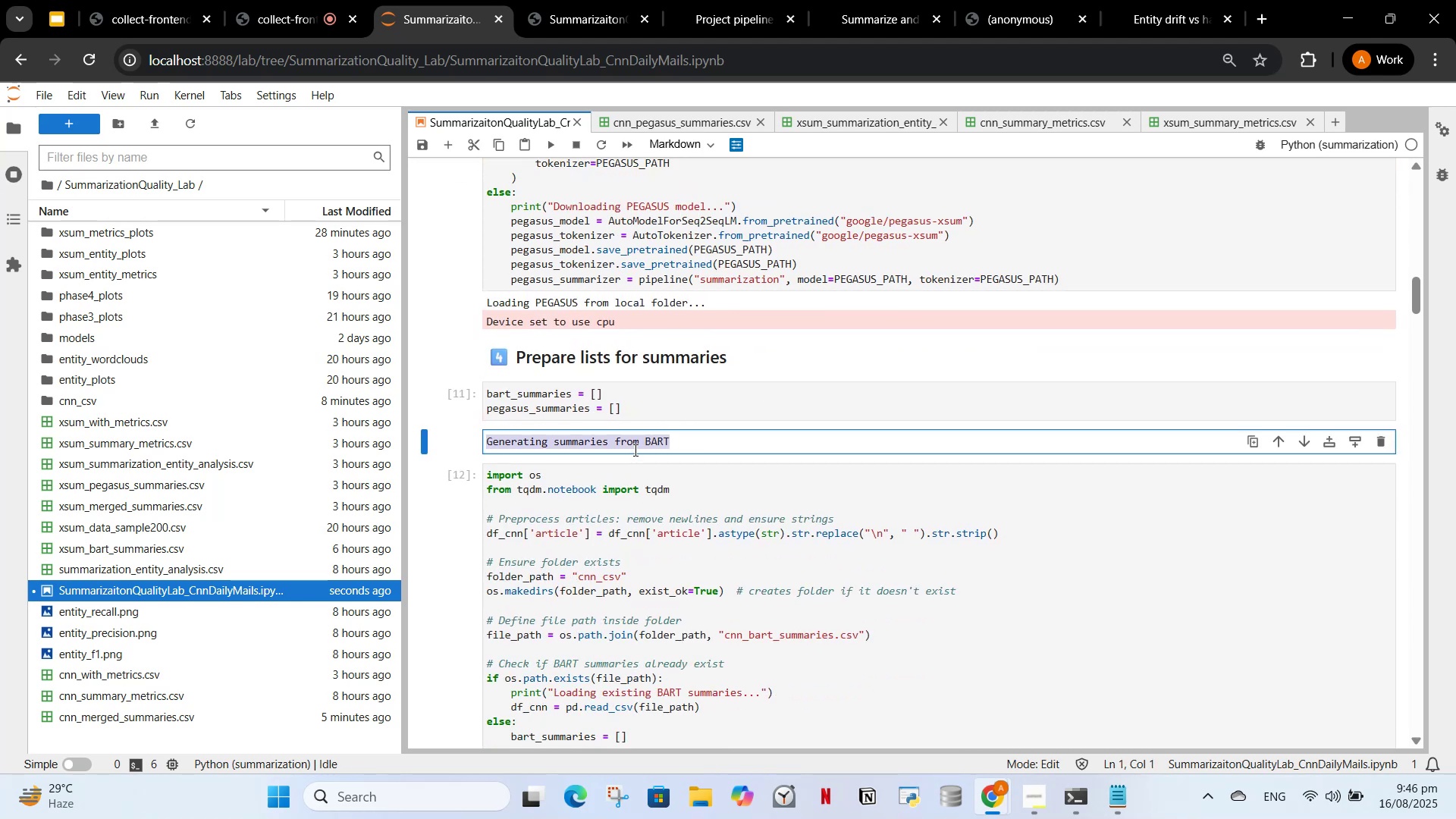 
left_click([634, 450])
 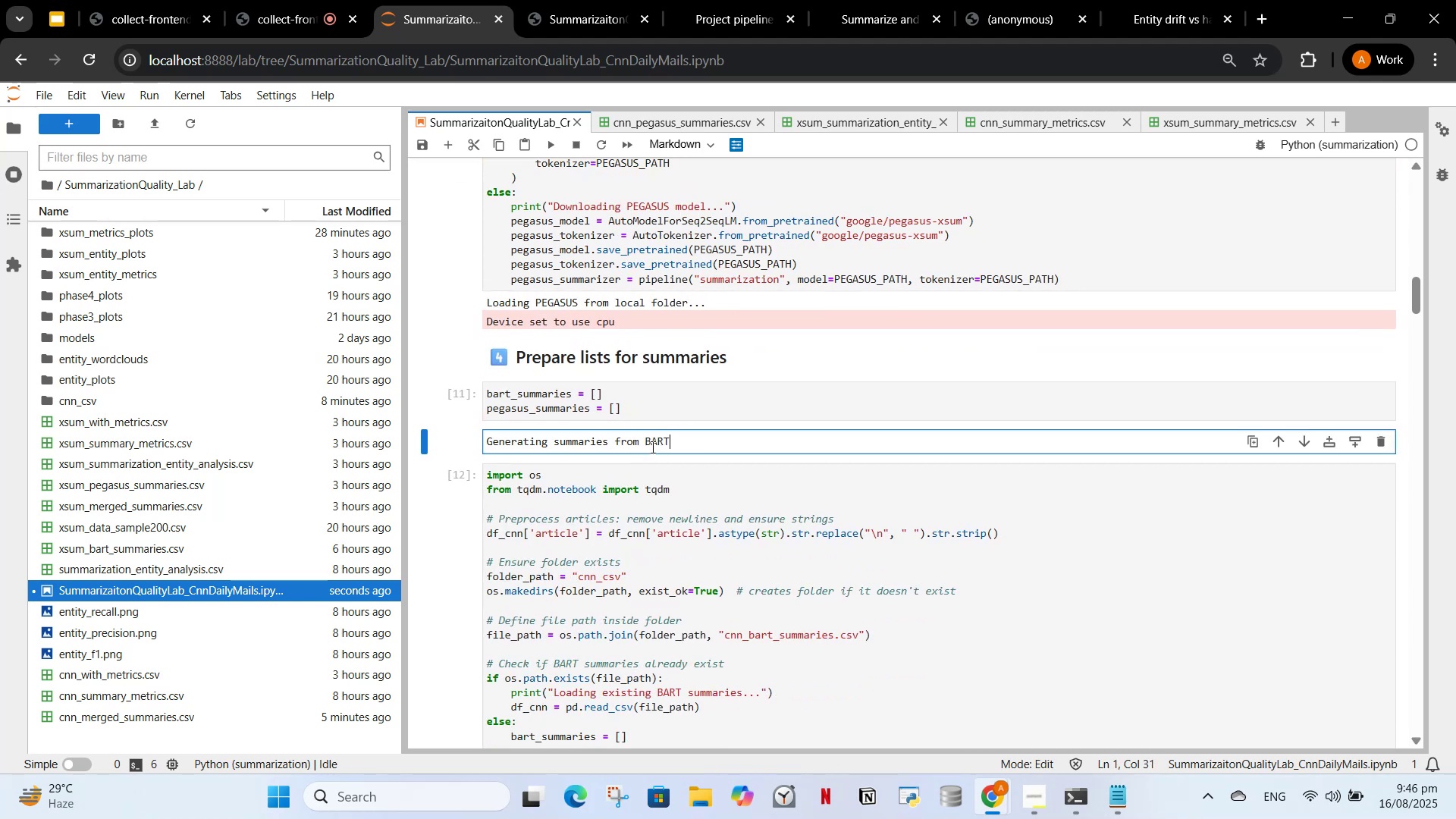 
scroll: coordinate [651, 448], scroll_direction: down, amount: 1.0
 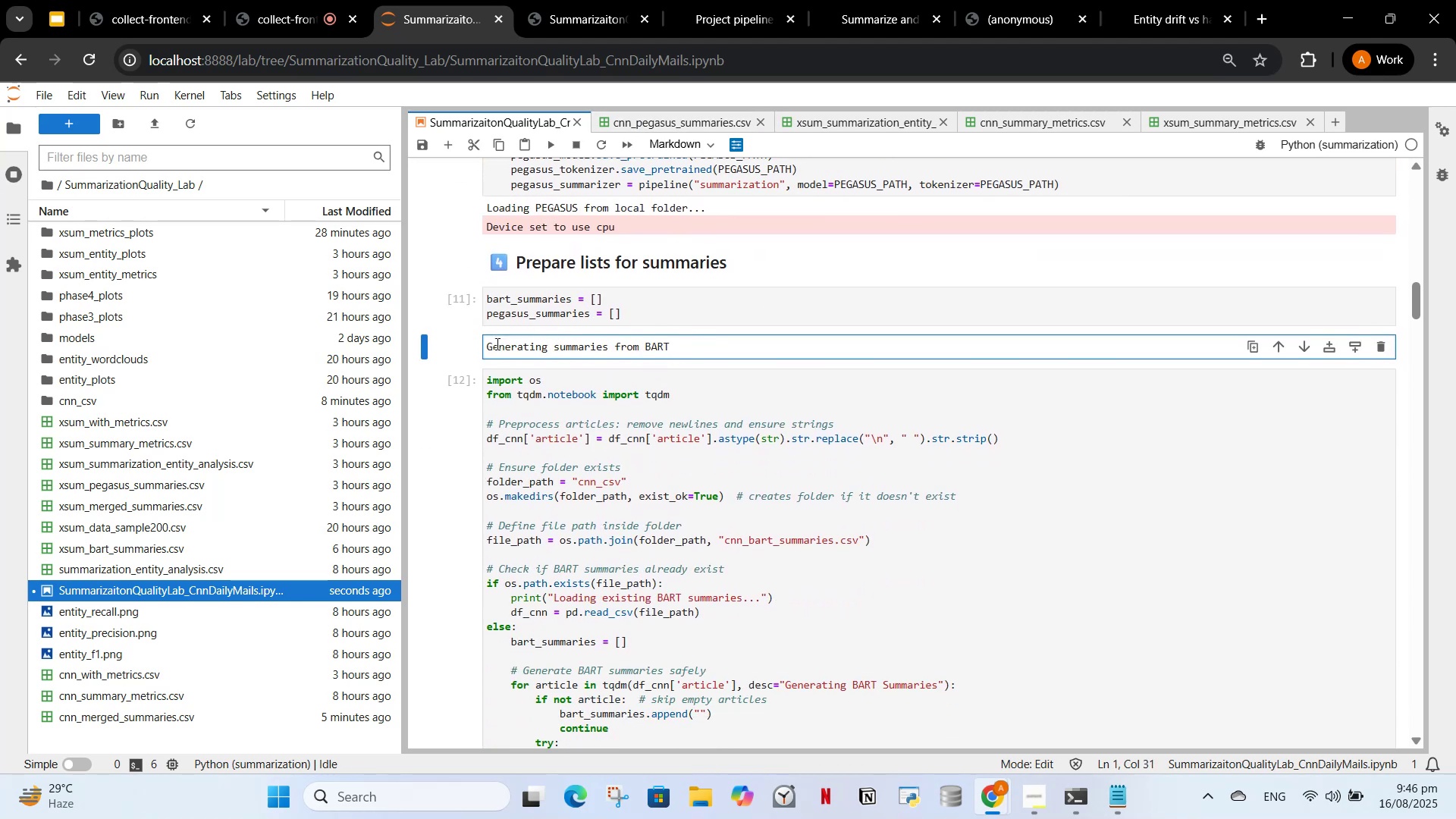 
left_click([484, 345])
 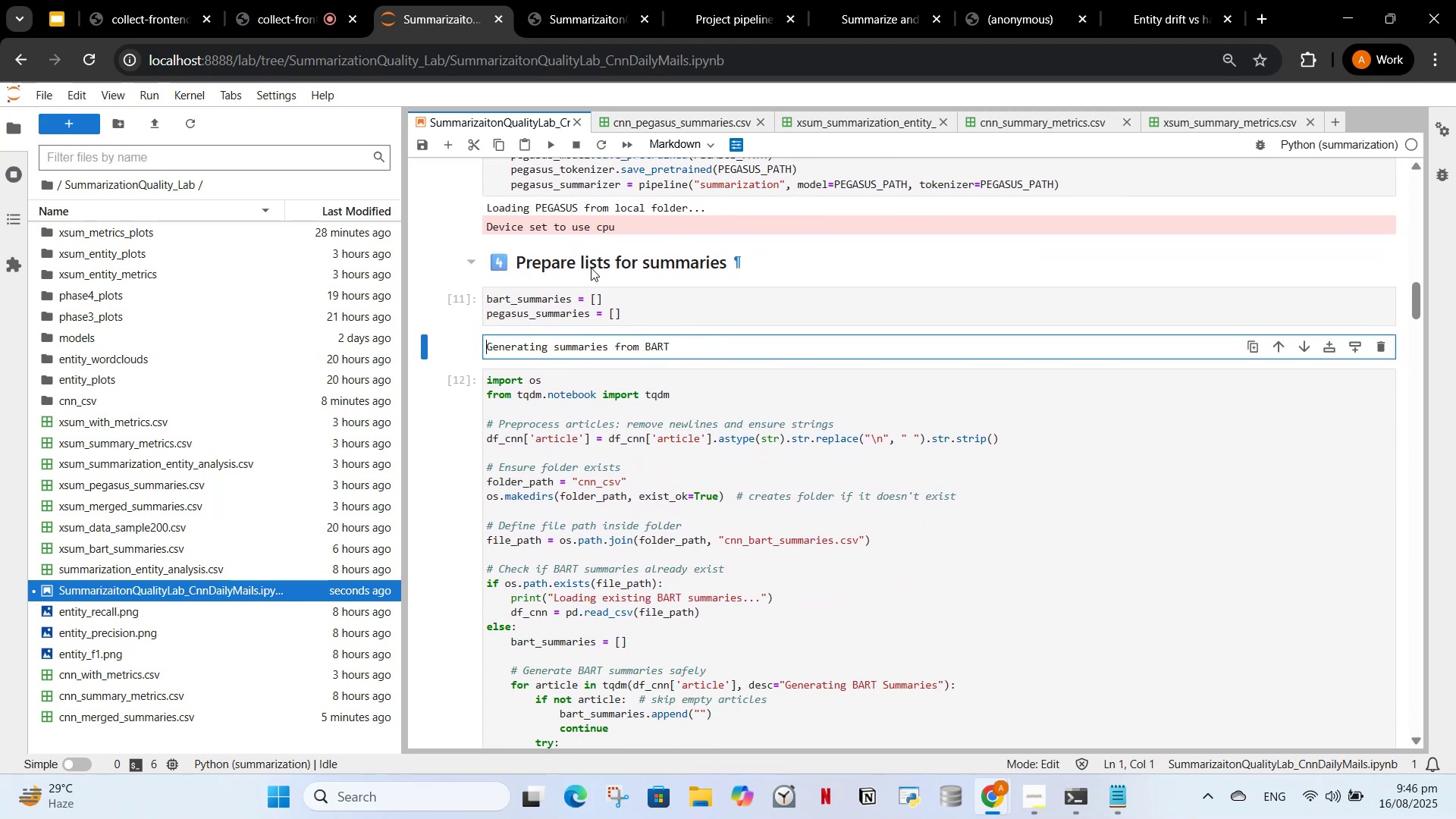 
double_click([591, 268])
 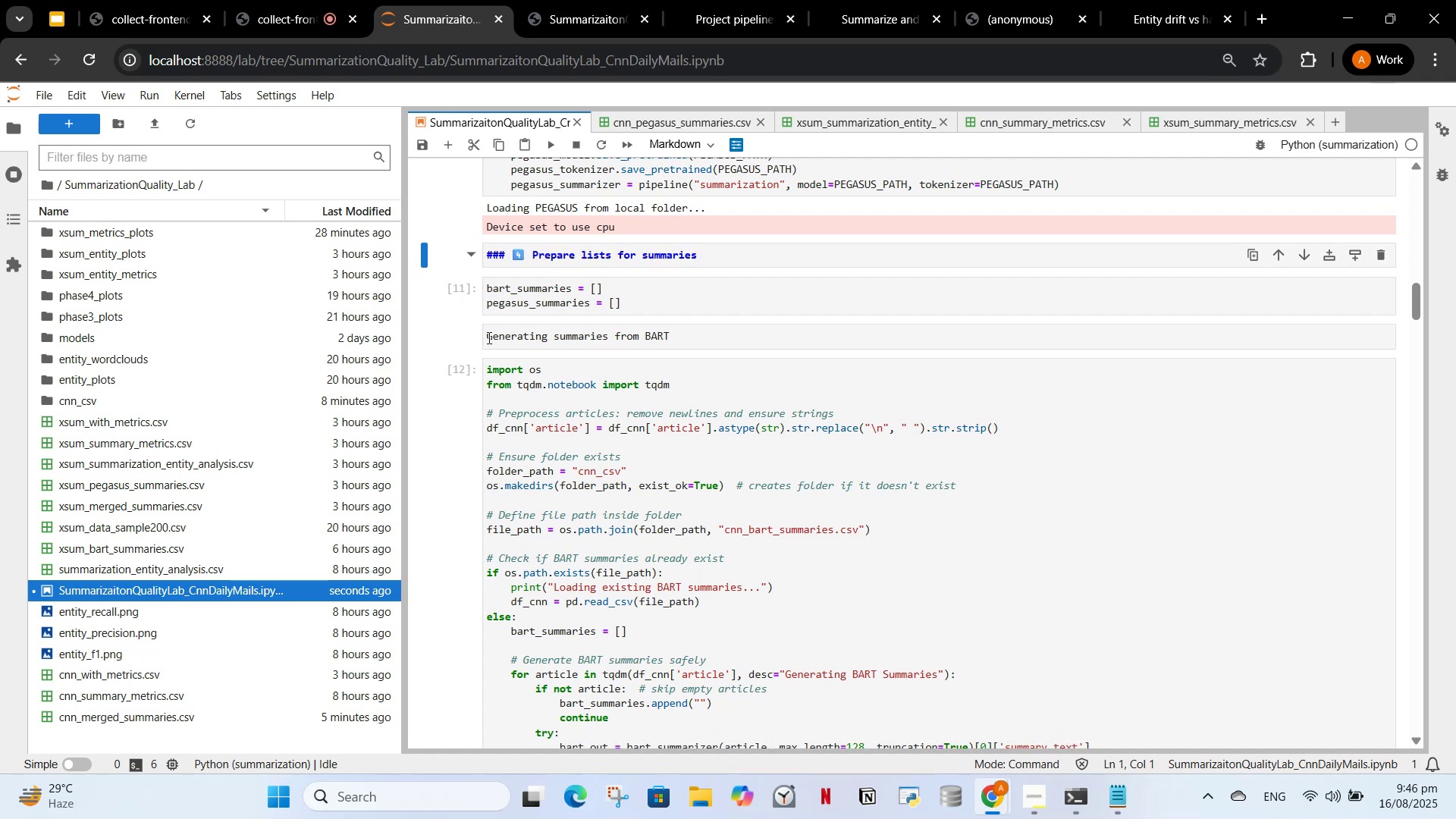 
left_click([488, 337])
 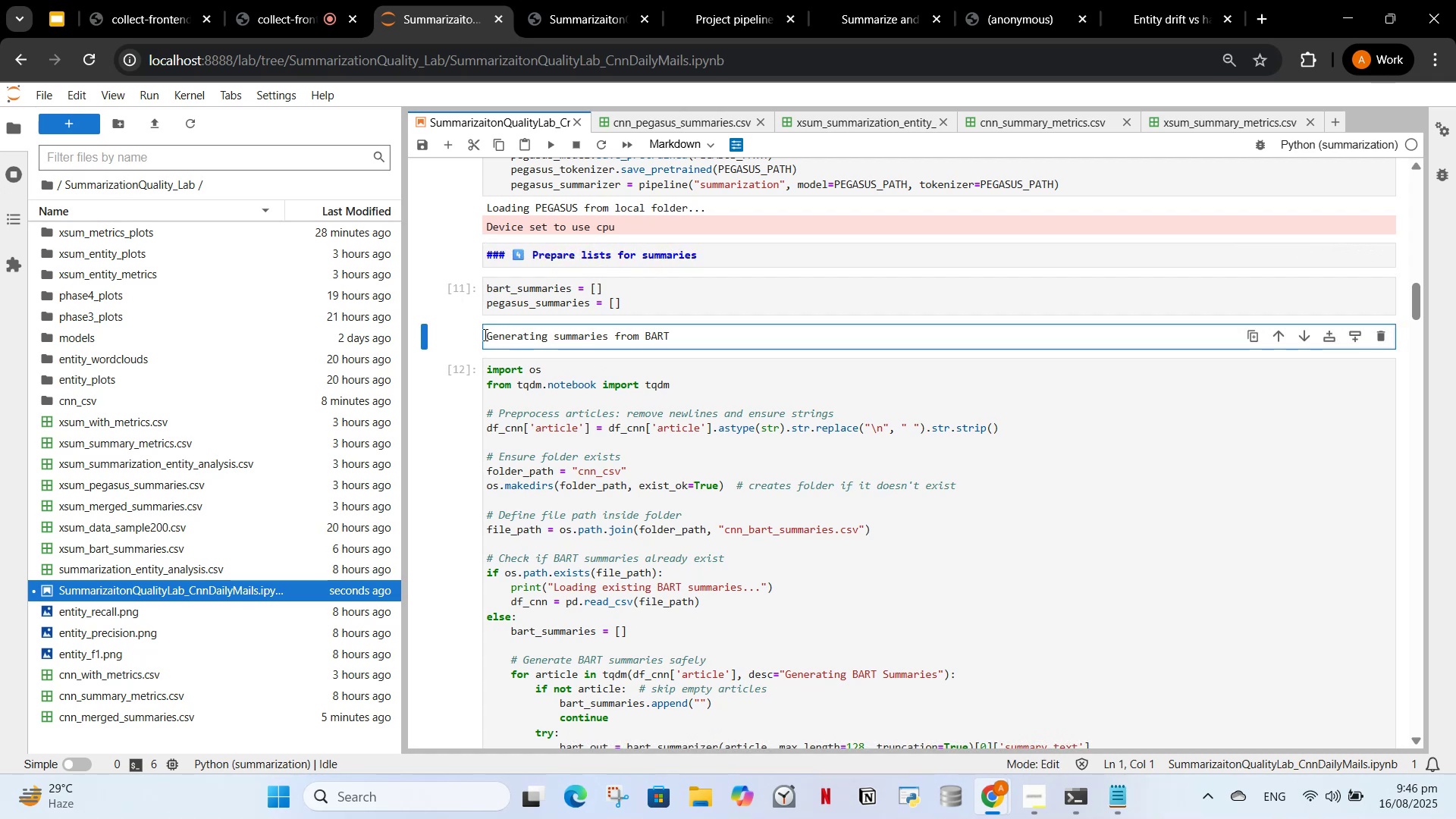 
type(### )
 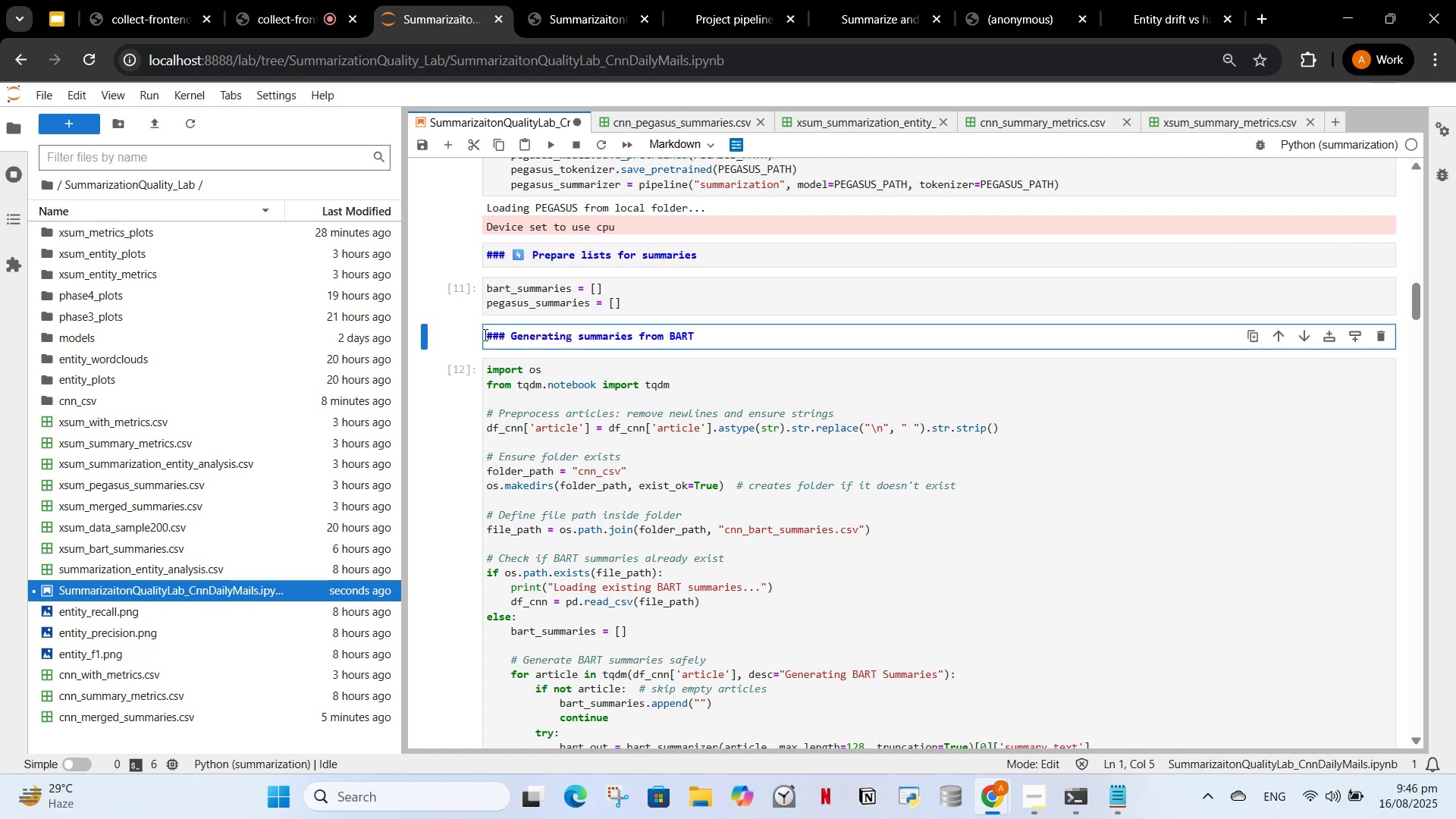 
key(Meta+V)
 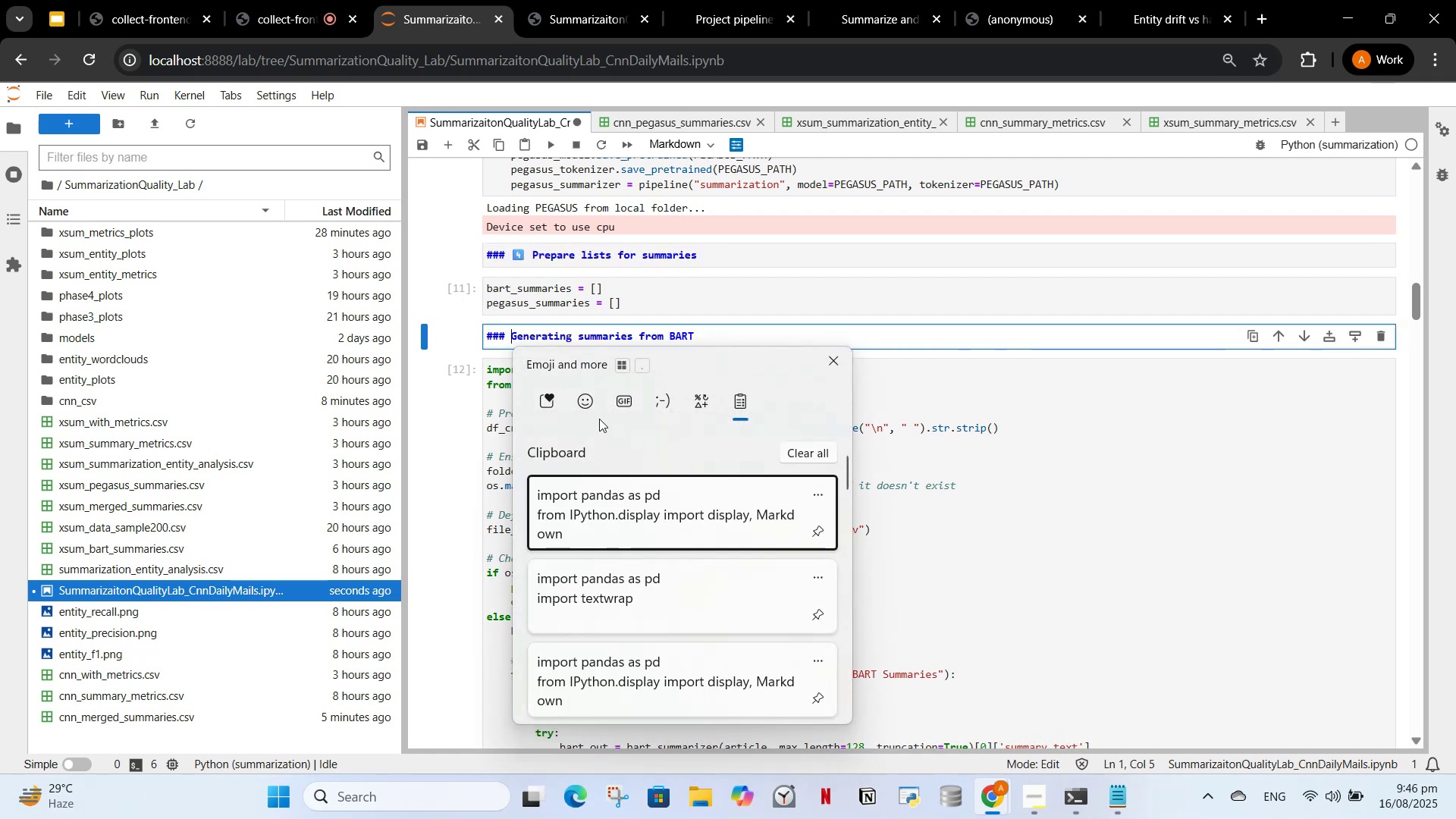 
left_click([594, 396])
 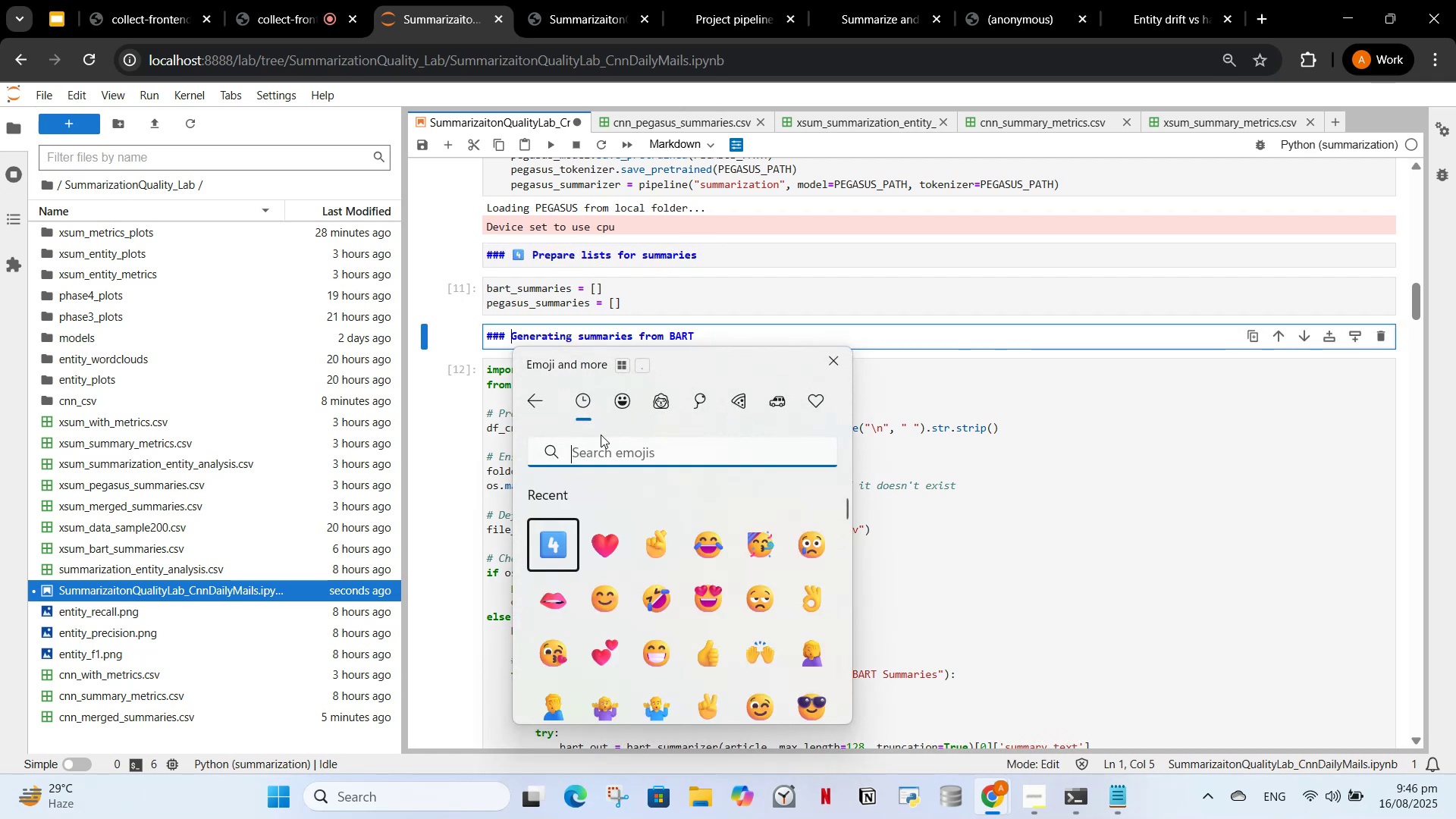 
left_click([601, 453])
 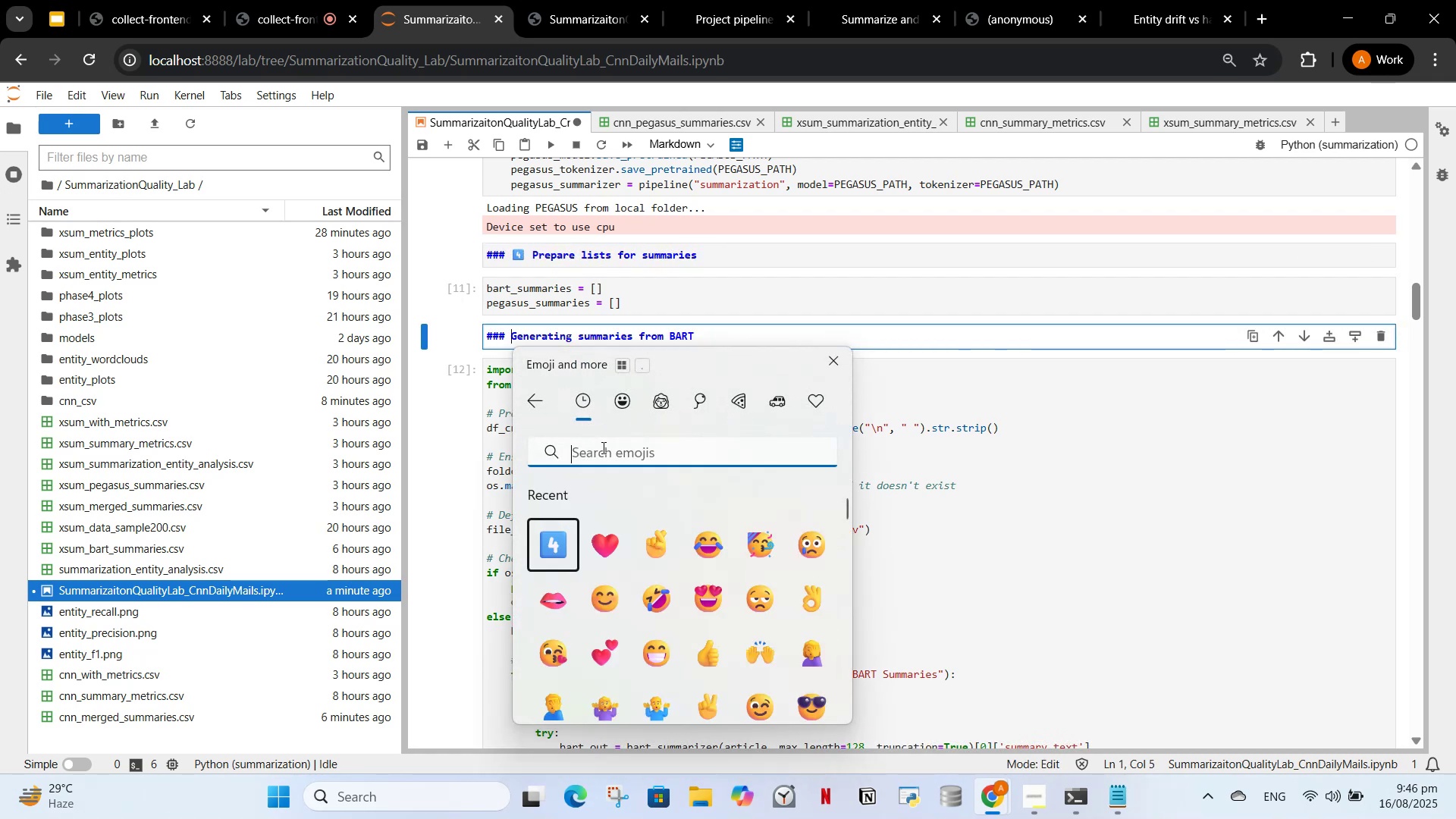 
key(5)
 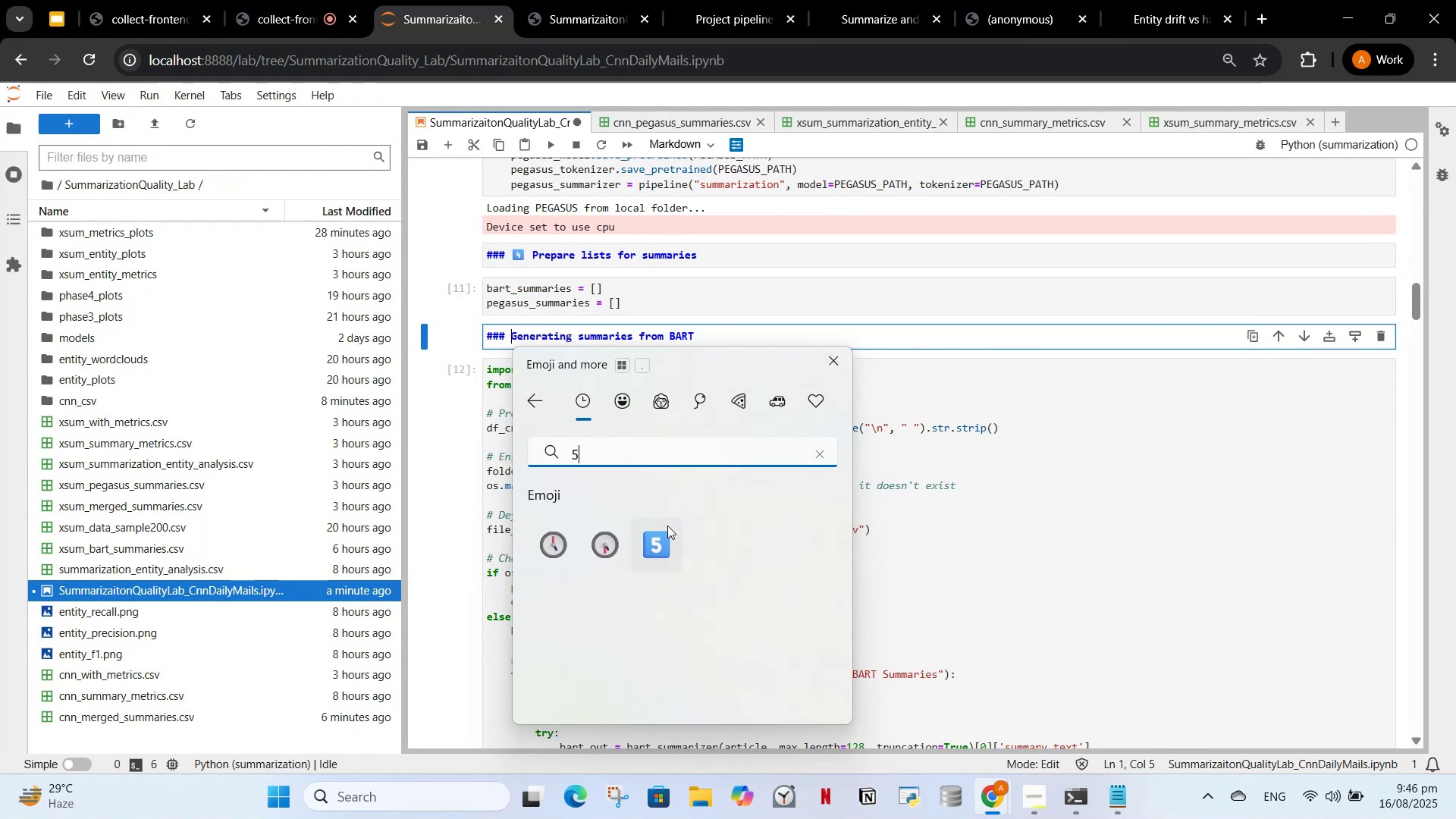 
left_click([665, 532])
 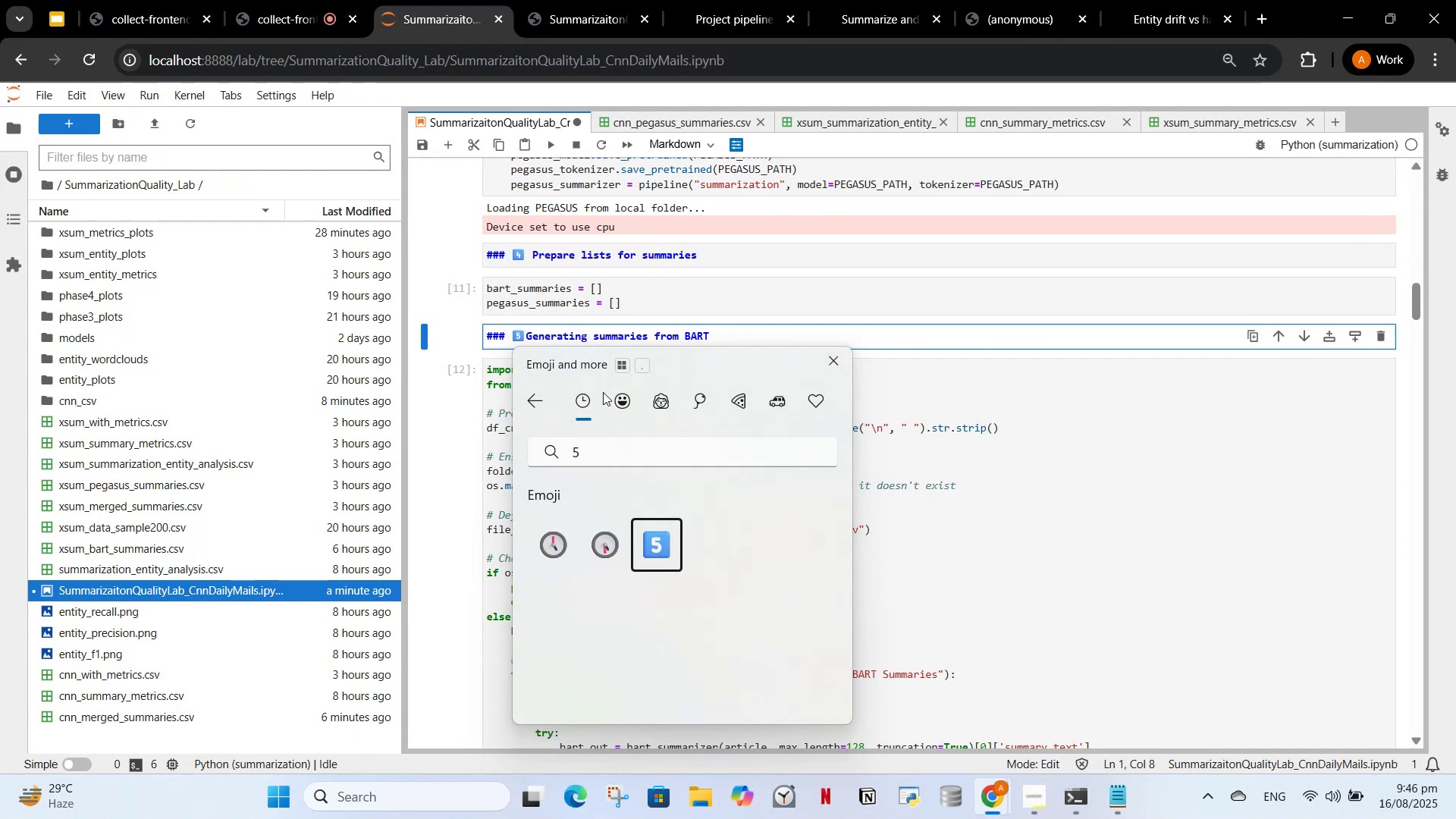 
key(Space)
 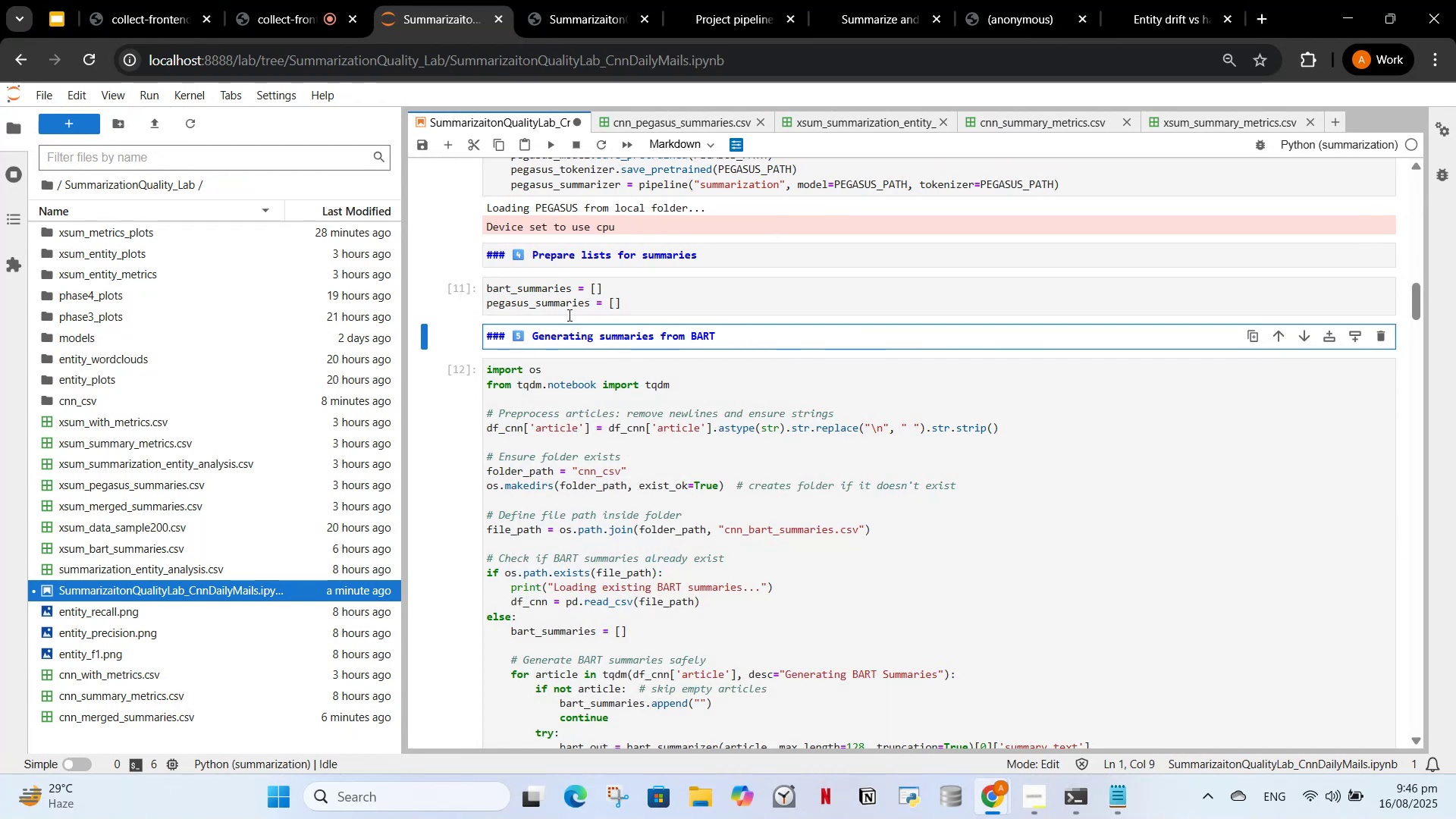 
left_click([568, 253])
 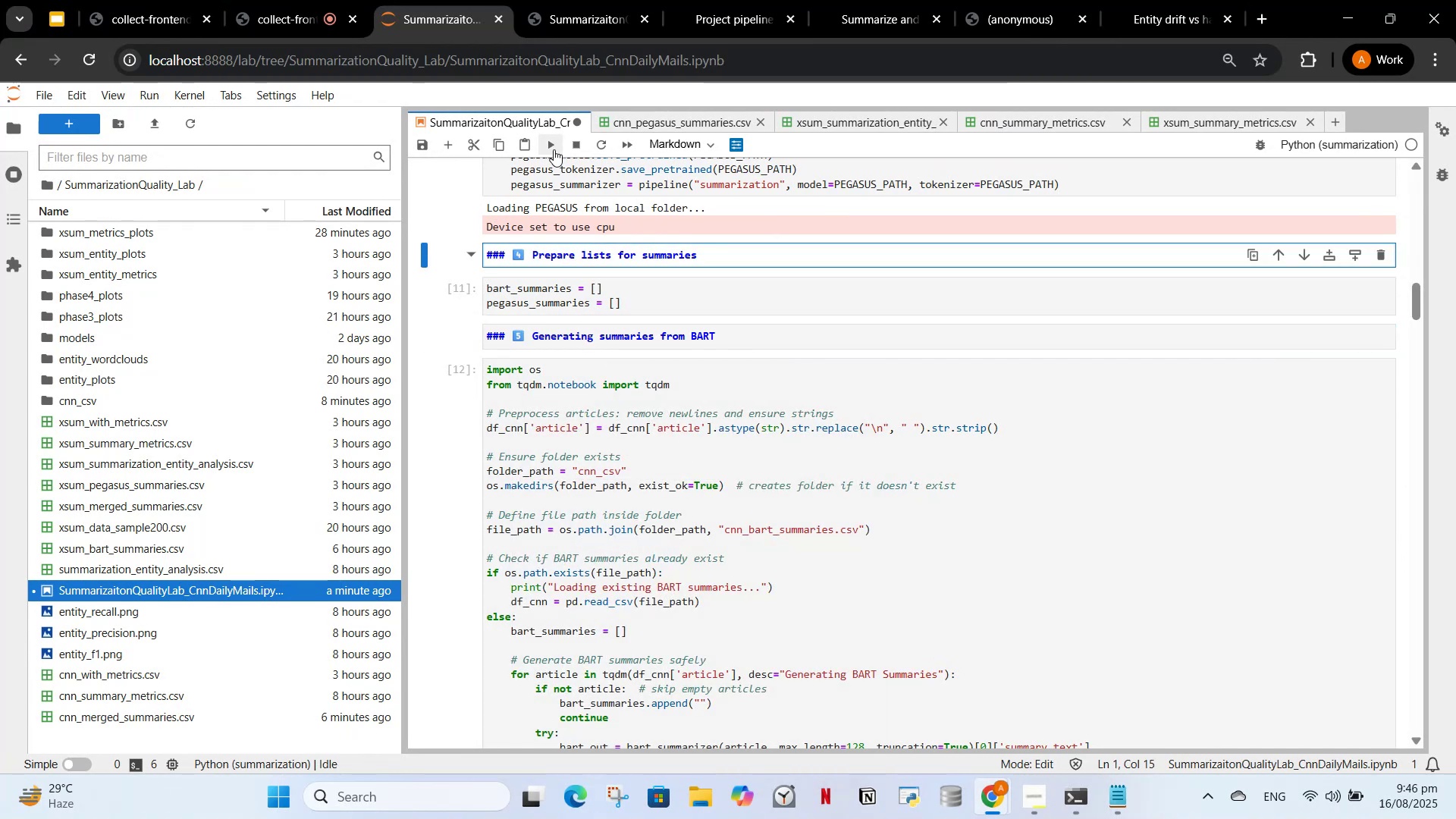 
left_click([553, 148])
 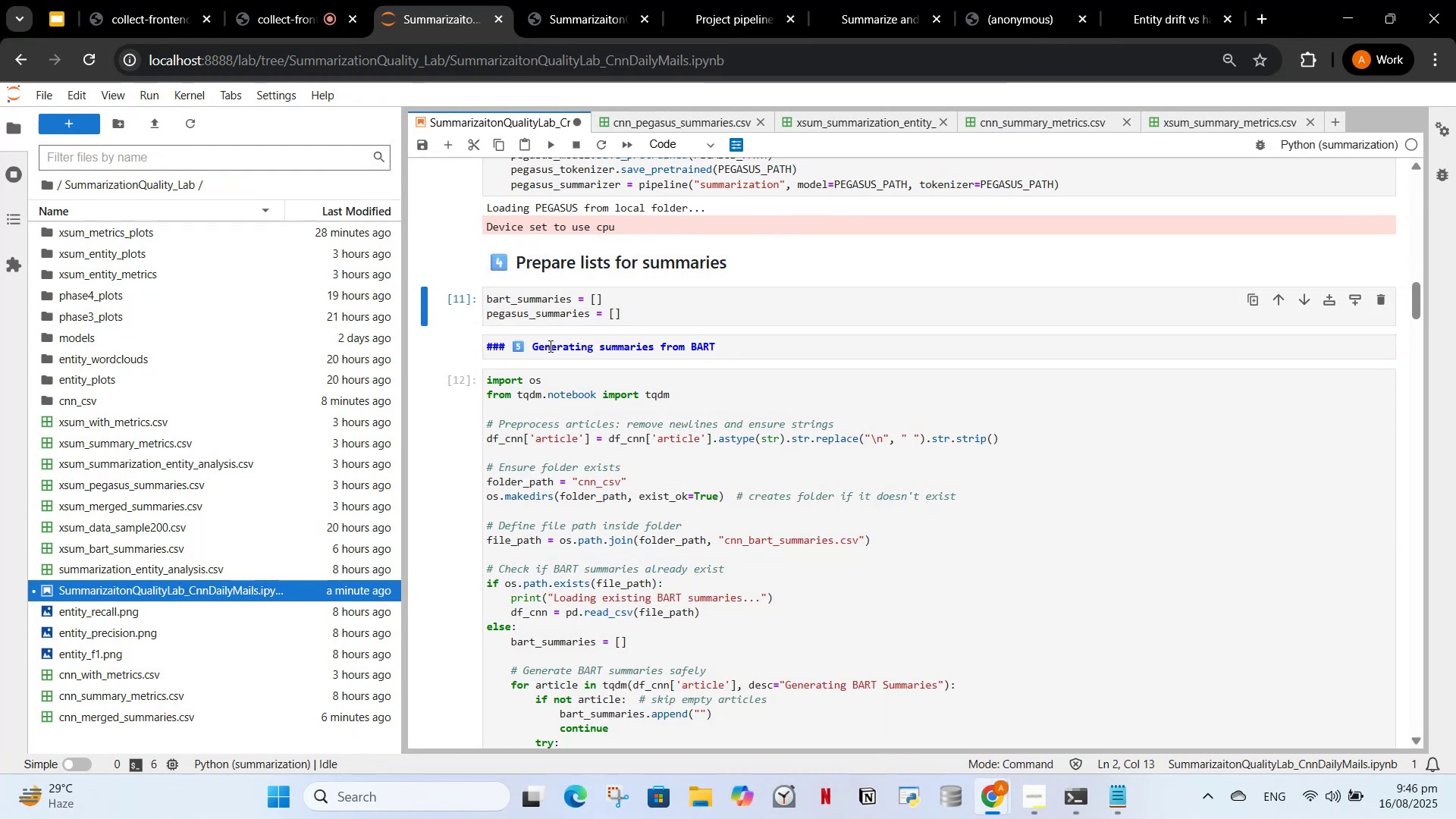 
left_click([549, 346])
 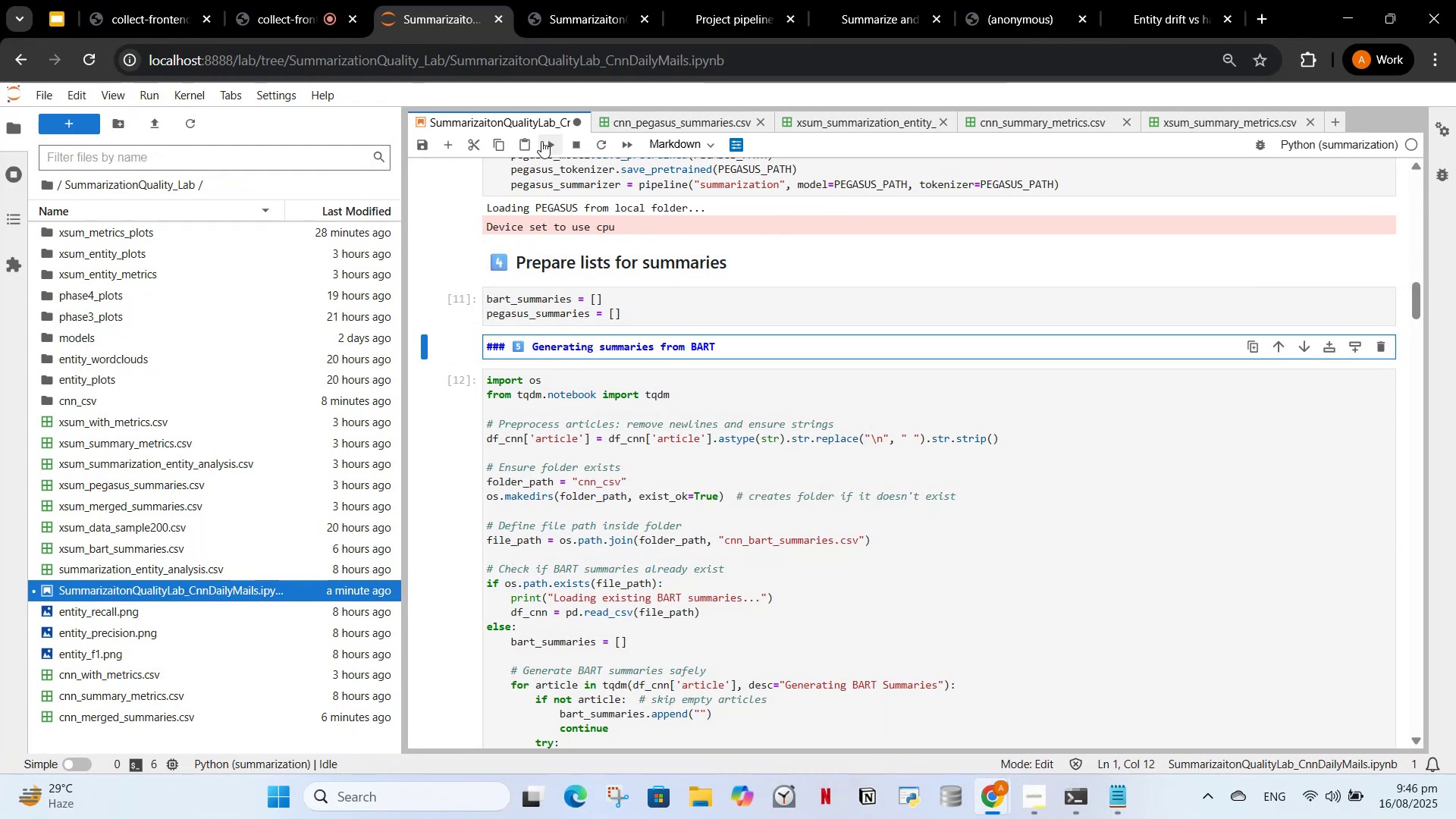 
left_click([541, 141])
 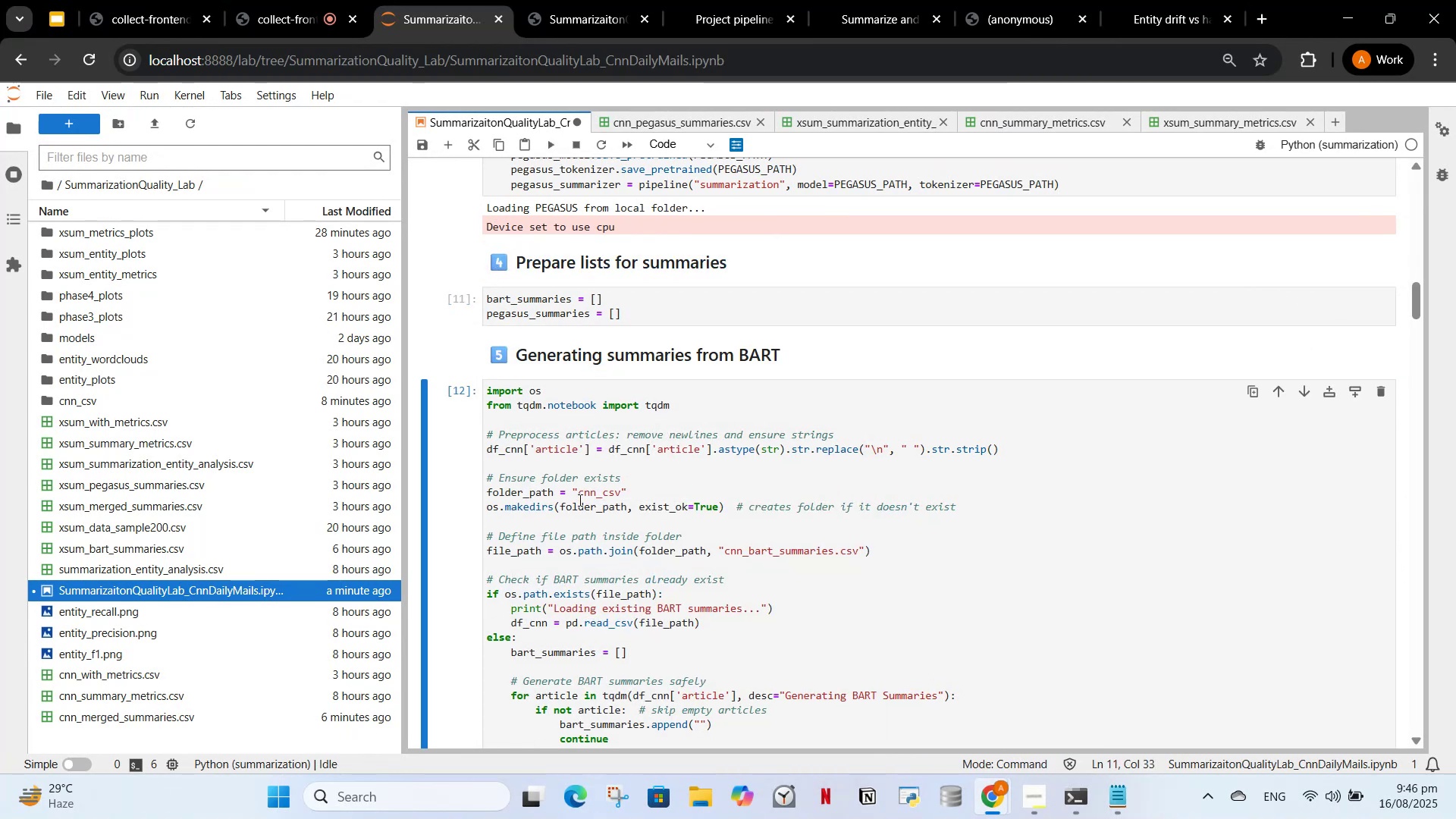 
scroll: coordinate [627, 458], scroll_direction: down, amount: 18.0
 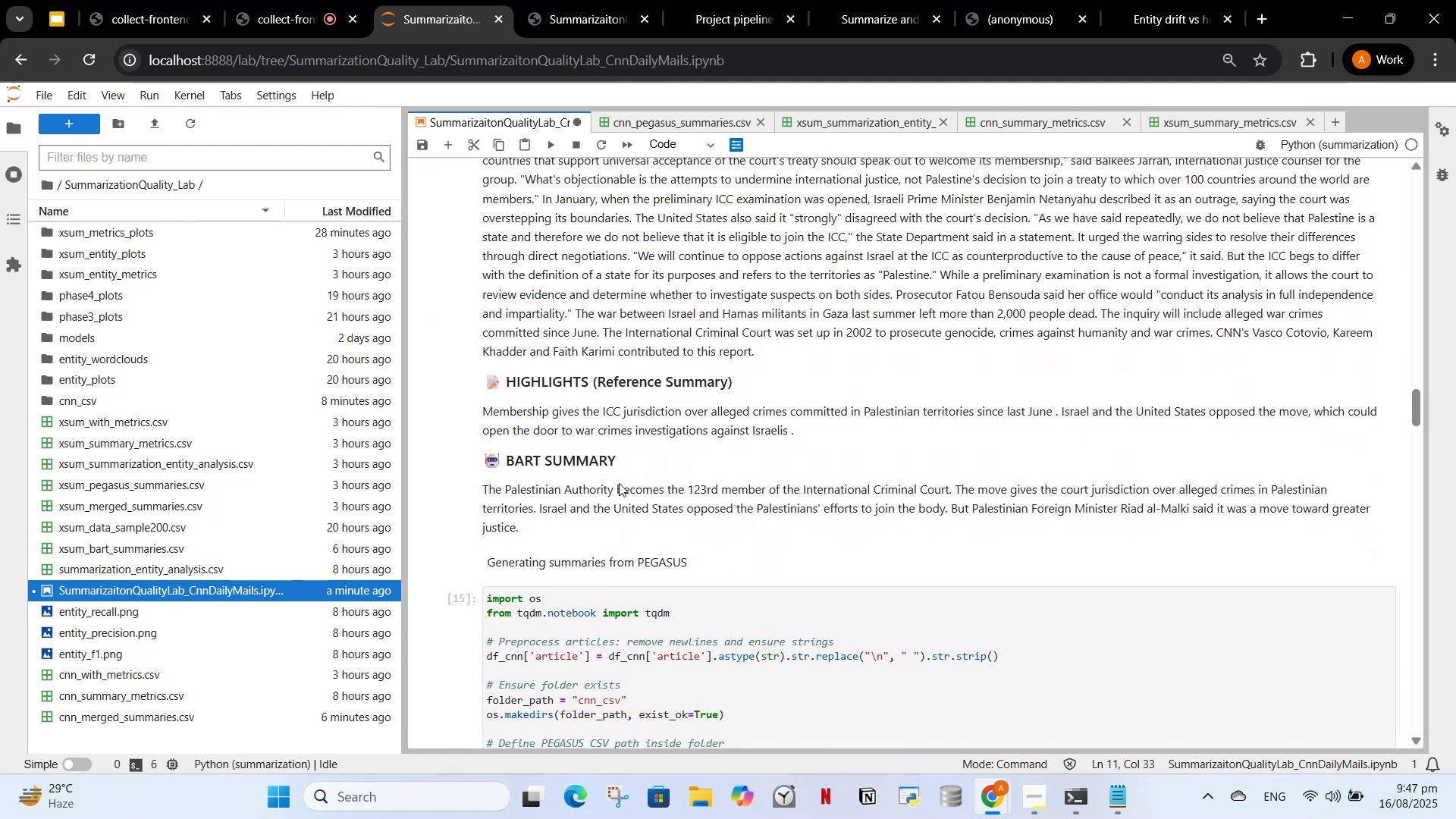 
left_click_drag(start_coordinate=[605, 541], to_coordinate=[601, 549])
 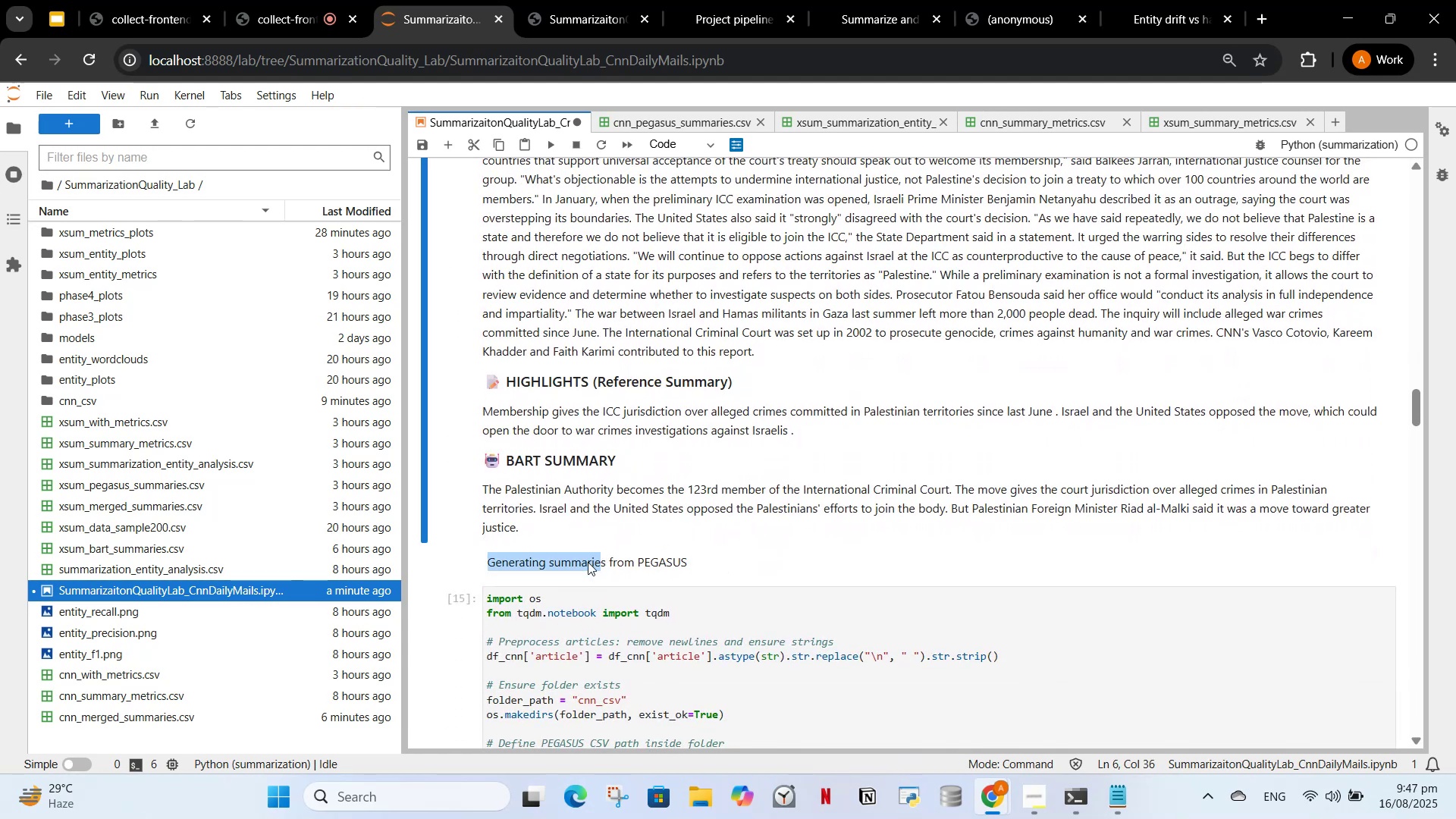 
double_click([588, 562])
 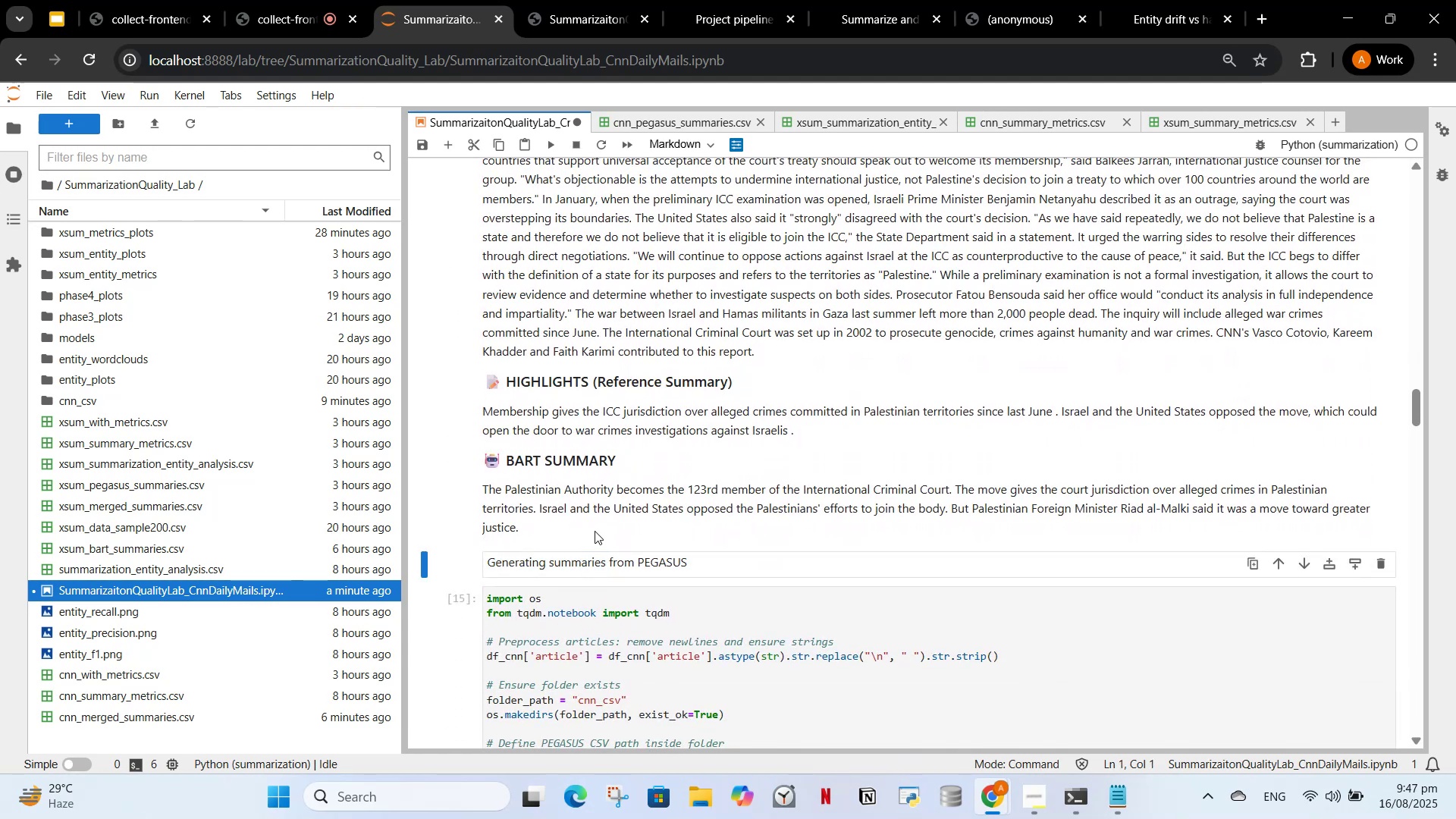 
scroll: coordinate [595, 531], scroll_direction: up, amount: 9.0
 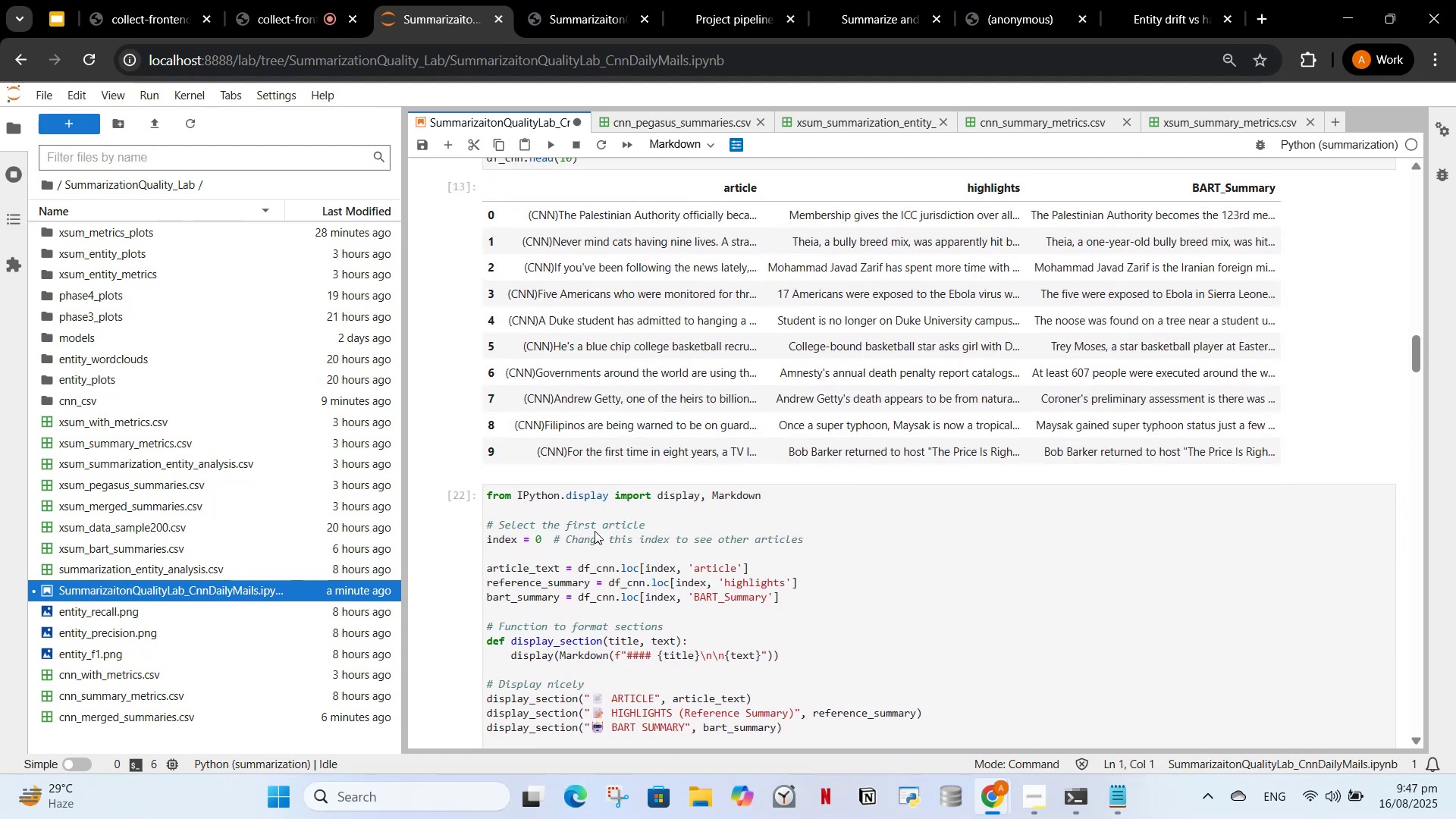 
scroll: coordinate [593, 529], scroll_direction: down, amount: 2.0
 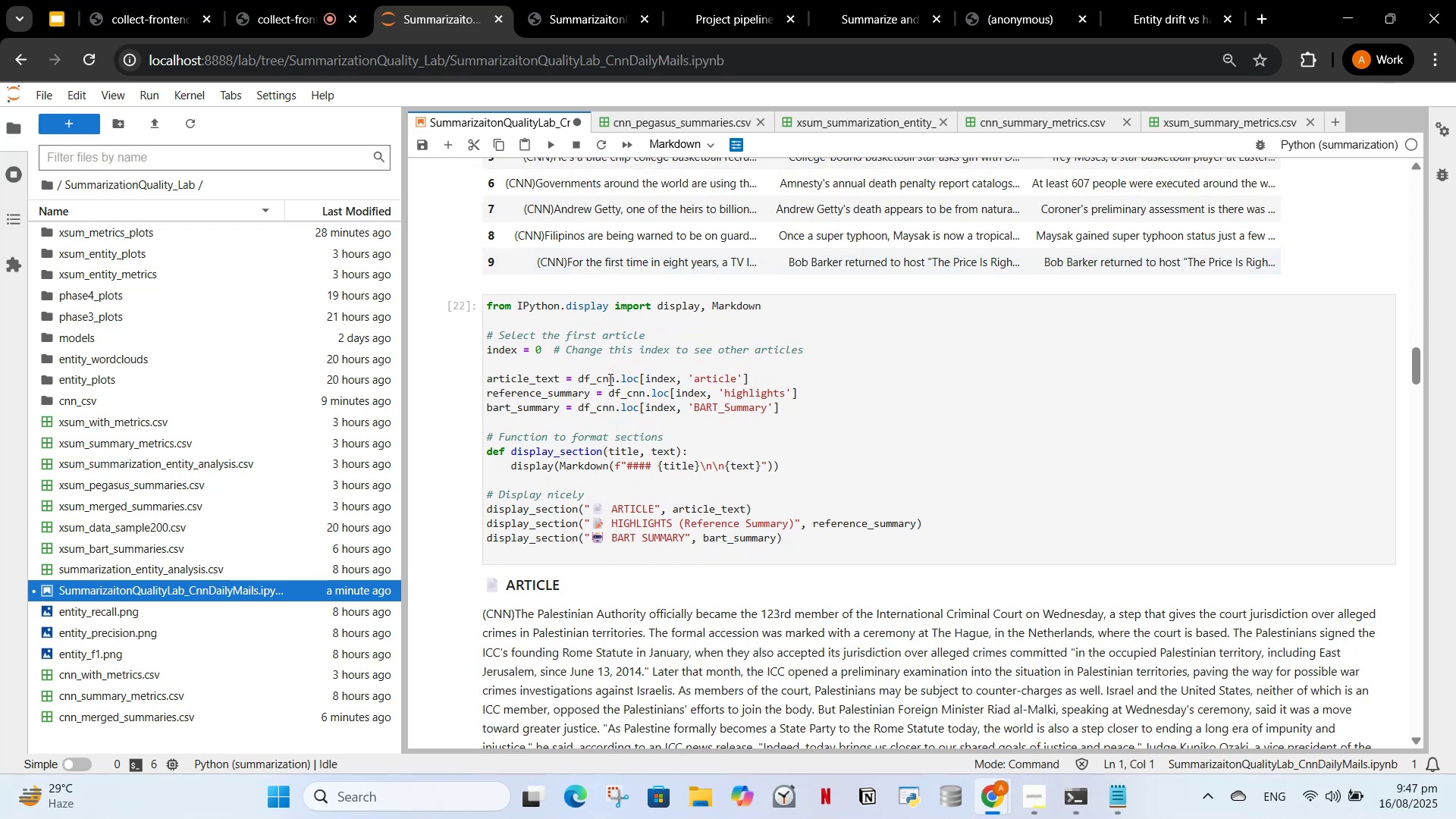 
scroll: coordinate [579, 473], scroll_direction: up, amount: 3.0
 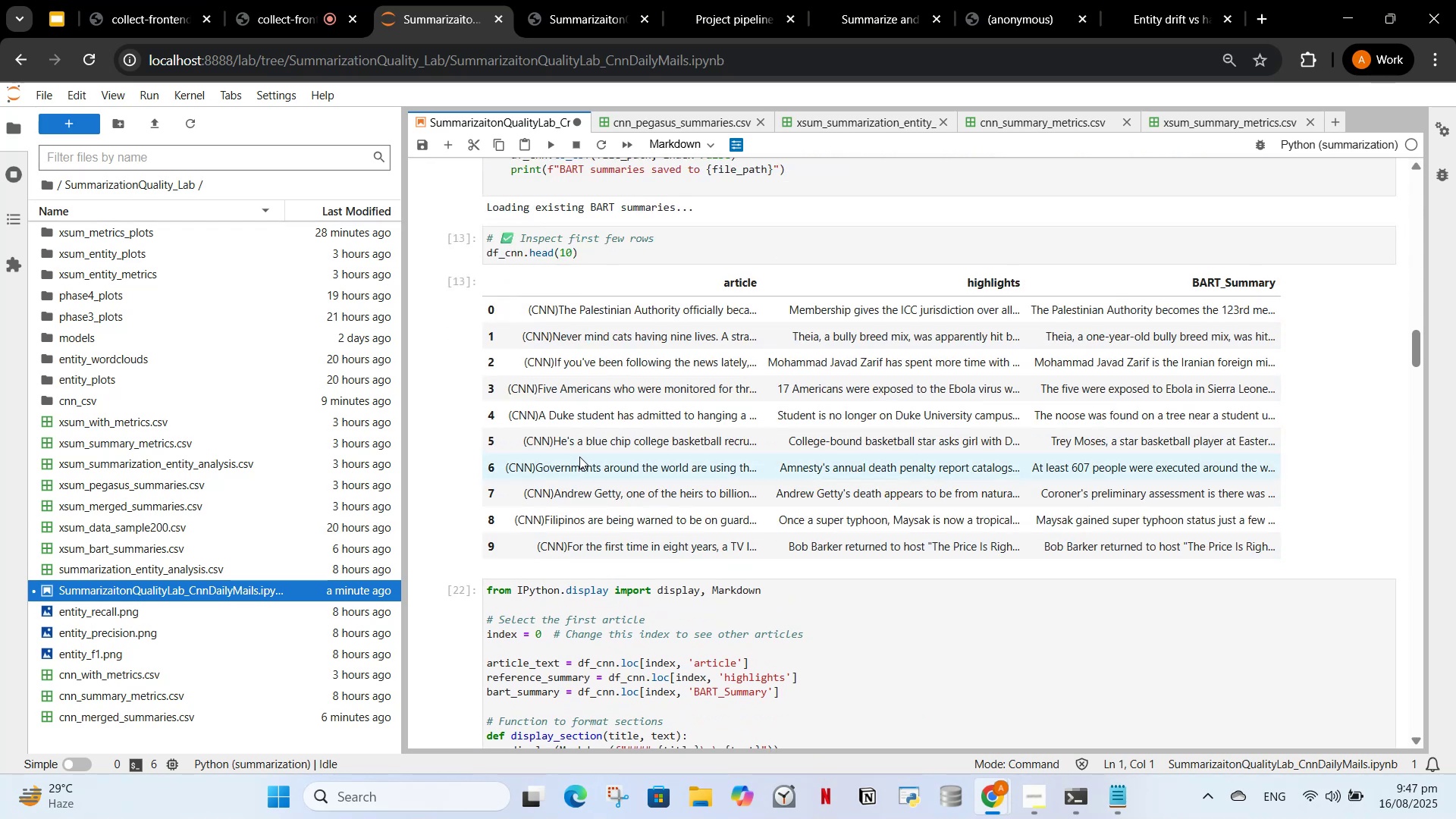 
scroll: coordinate [577, 437], scroll_direction: down, amount: 5.0
 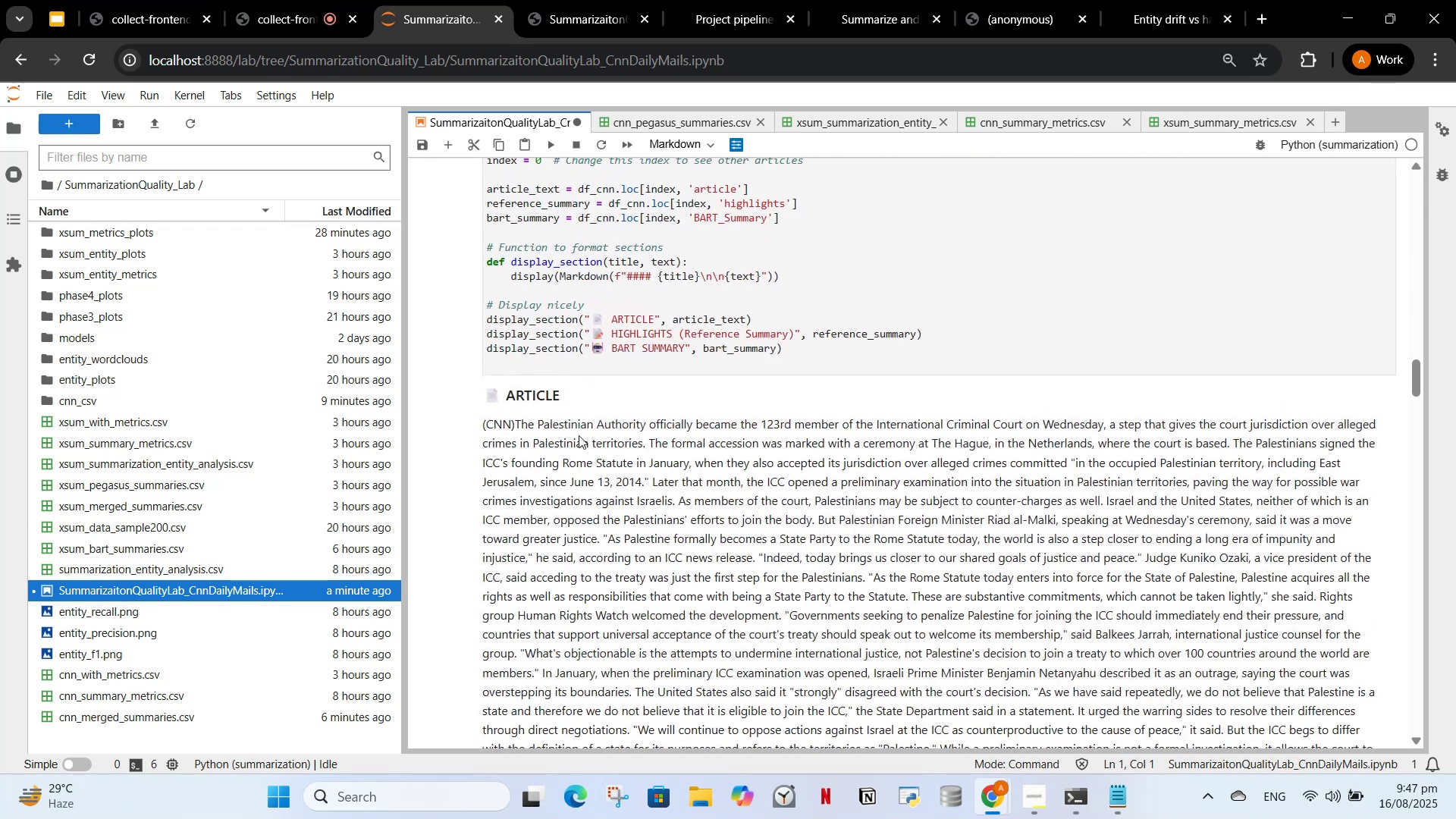 
scroll: coordinate [612, 381], scroll_direction: up, amount: 4.0
 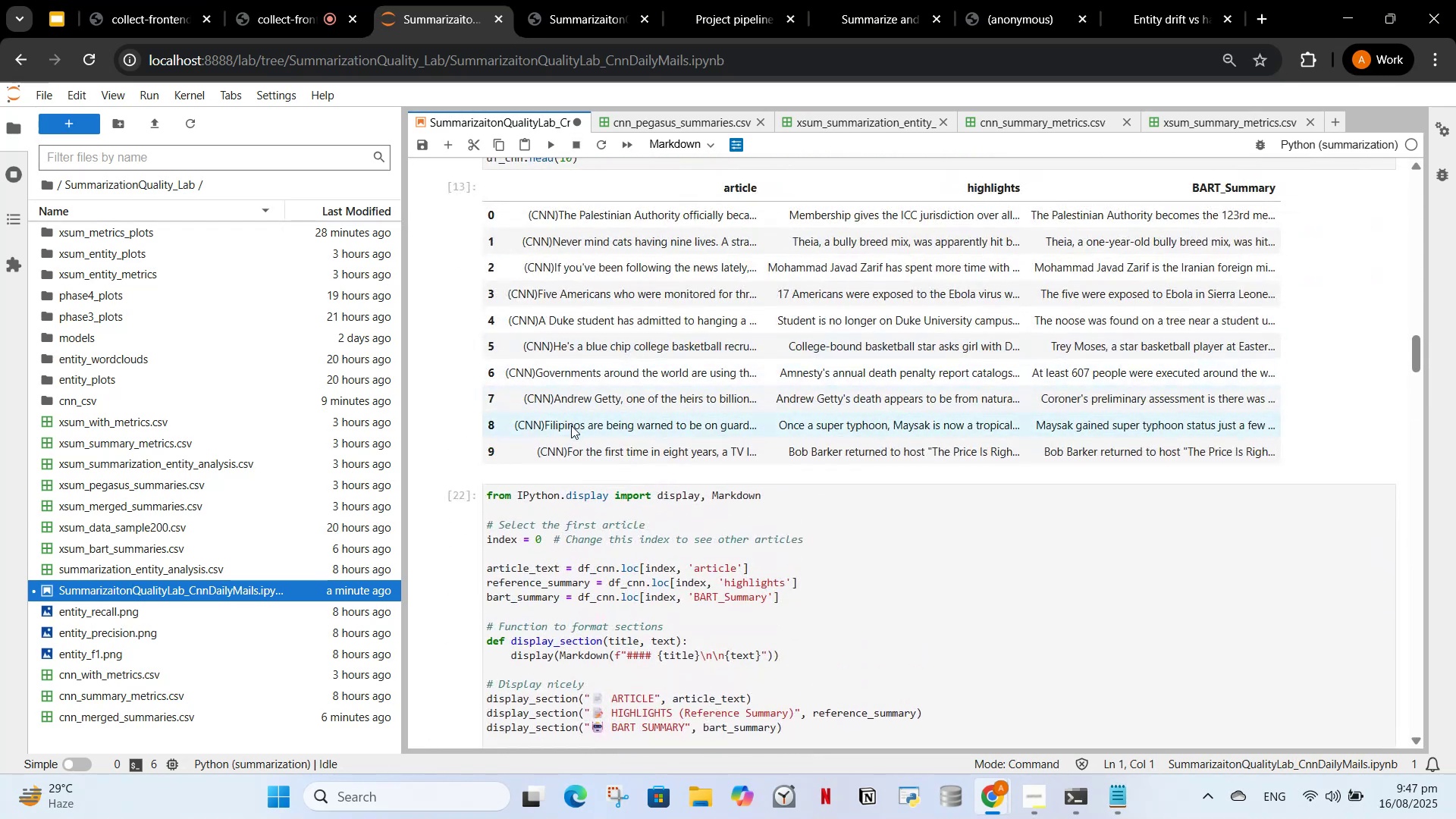 
scroll: coordinate [612, 510], scroll_direction: down, amount: 18.0
 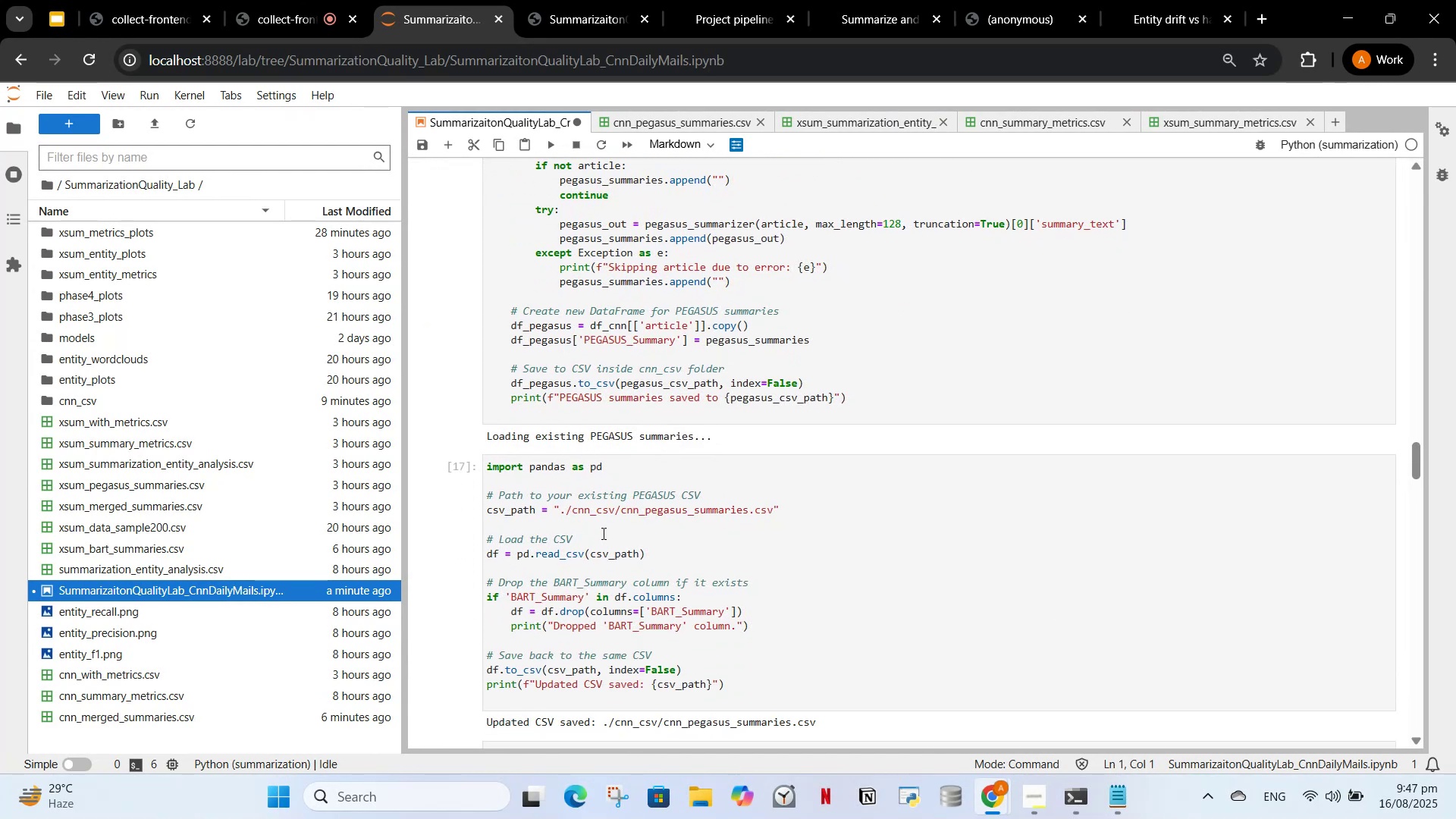 
scroll: coordinate [610, 519], scroll_direction: up, amount: 5.0
 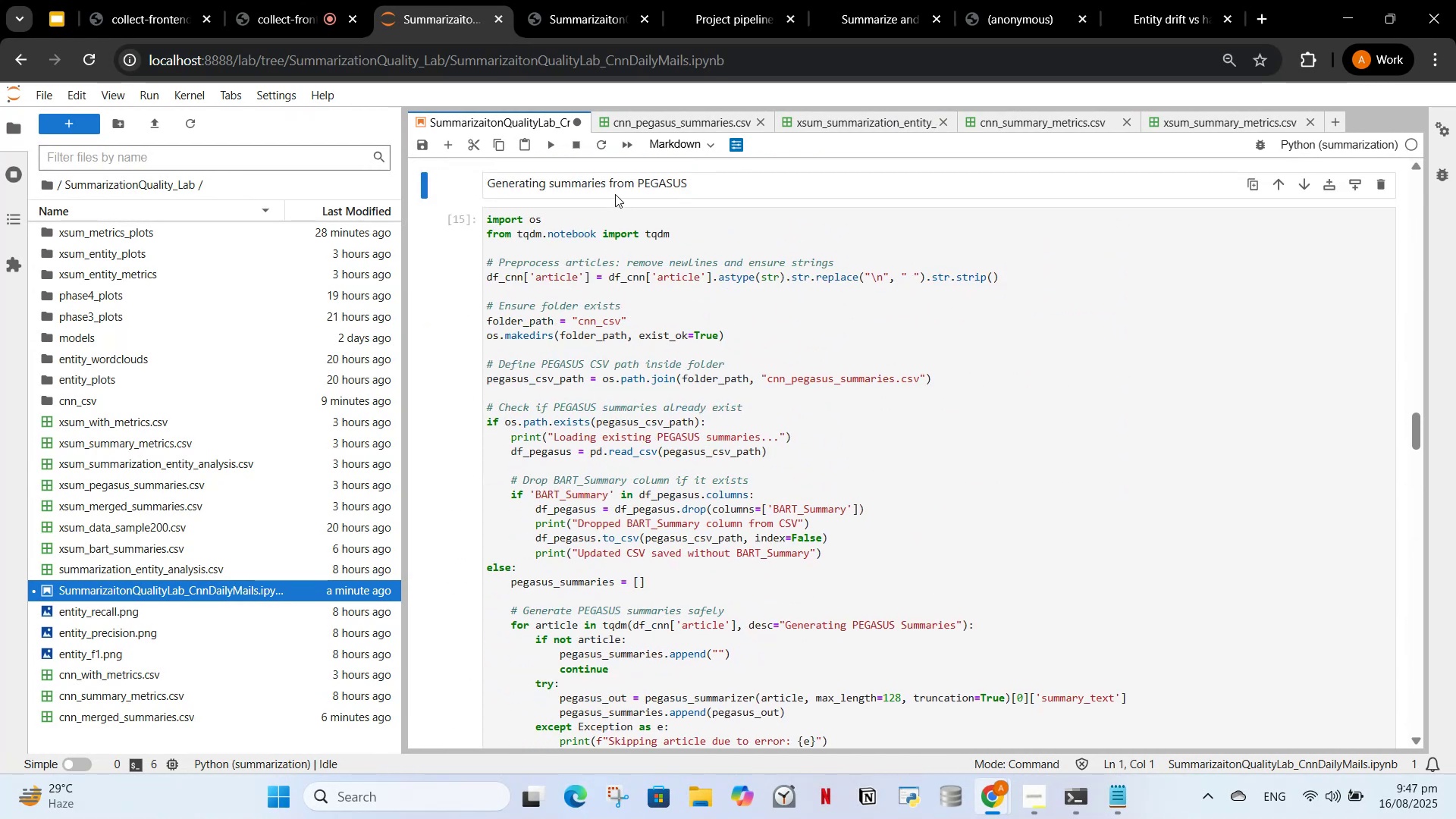 
left_click([617, 186])
 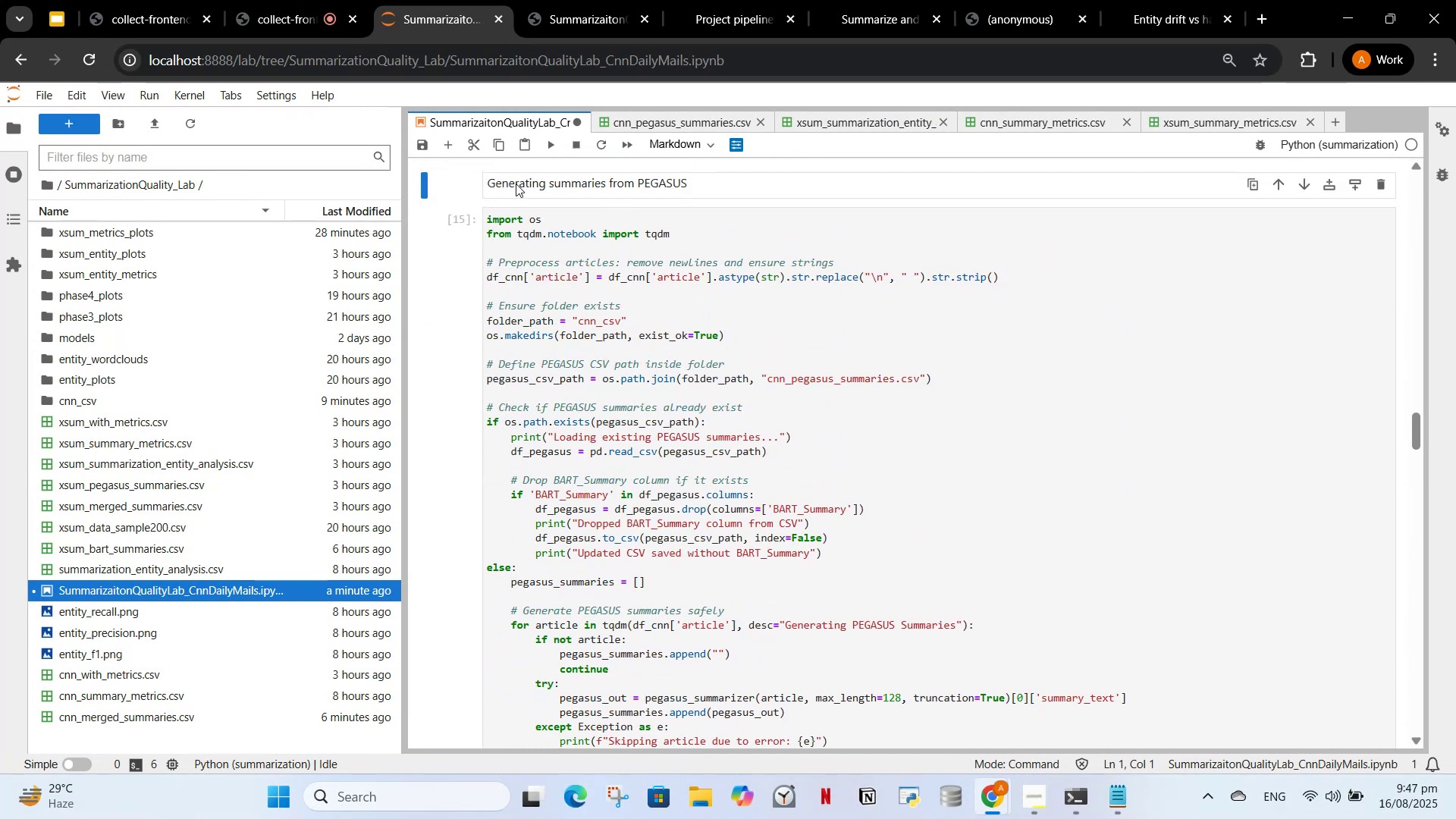 
left_click_drag(start_coordinate=[504, 184], to_coordinate=[496, 184])
 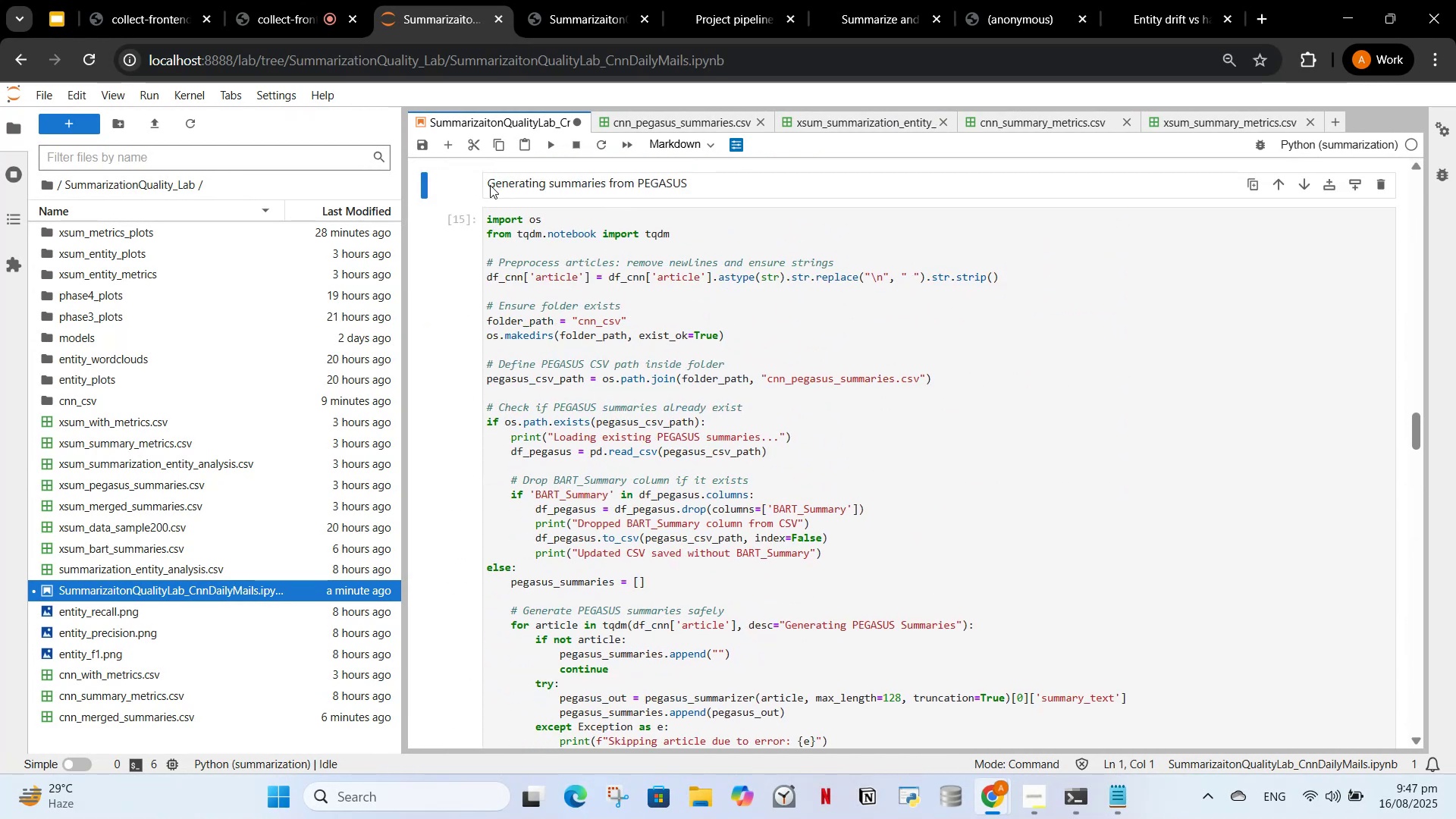 
double_click([490, 185])
 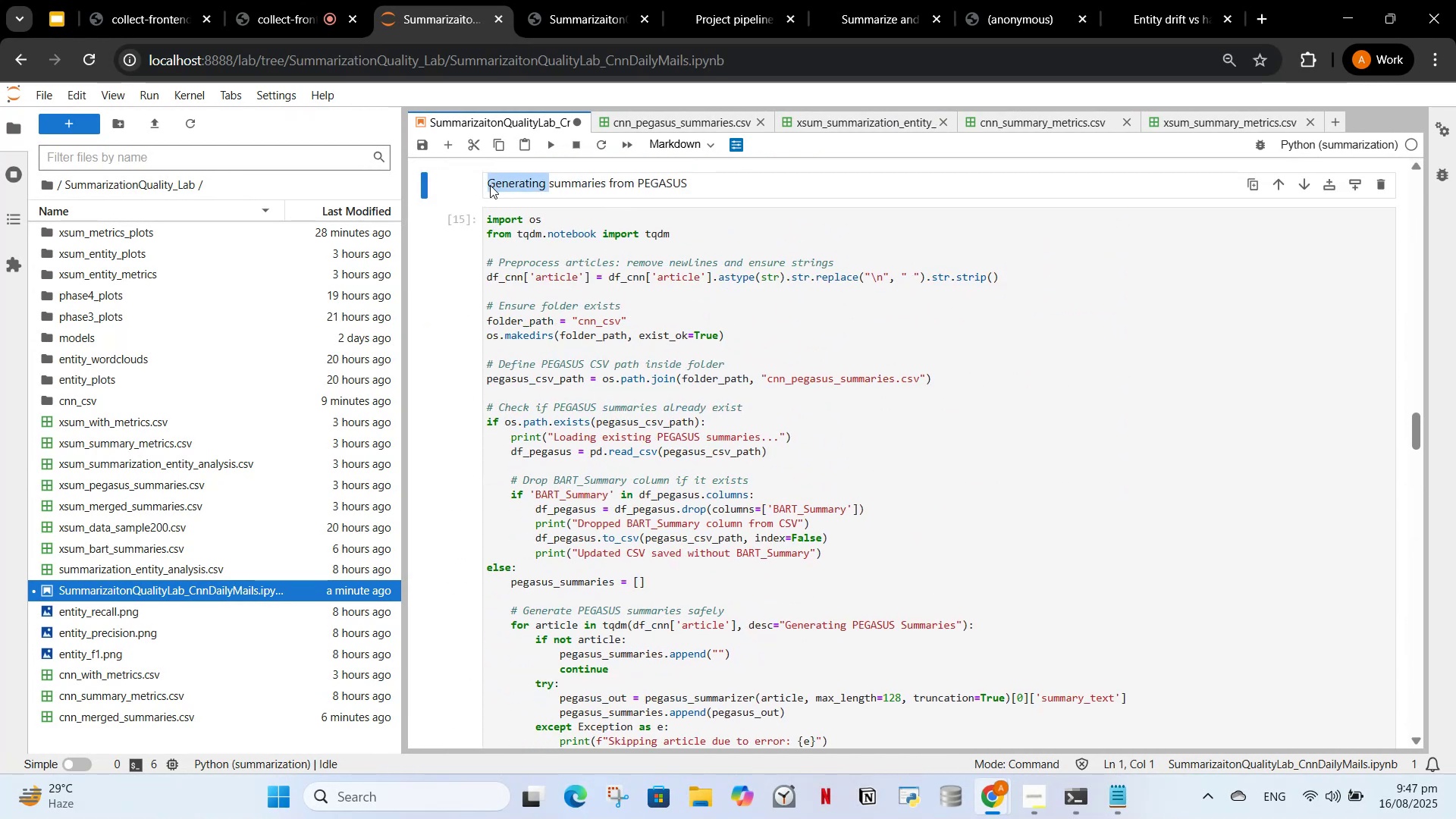 
triple_click([490, 185])
 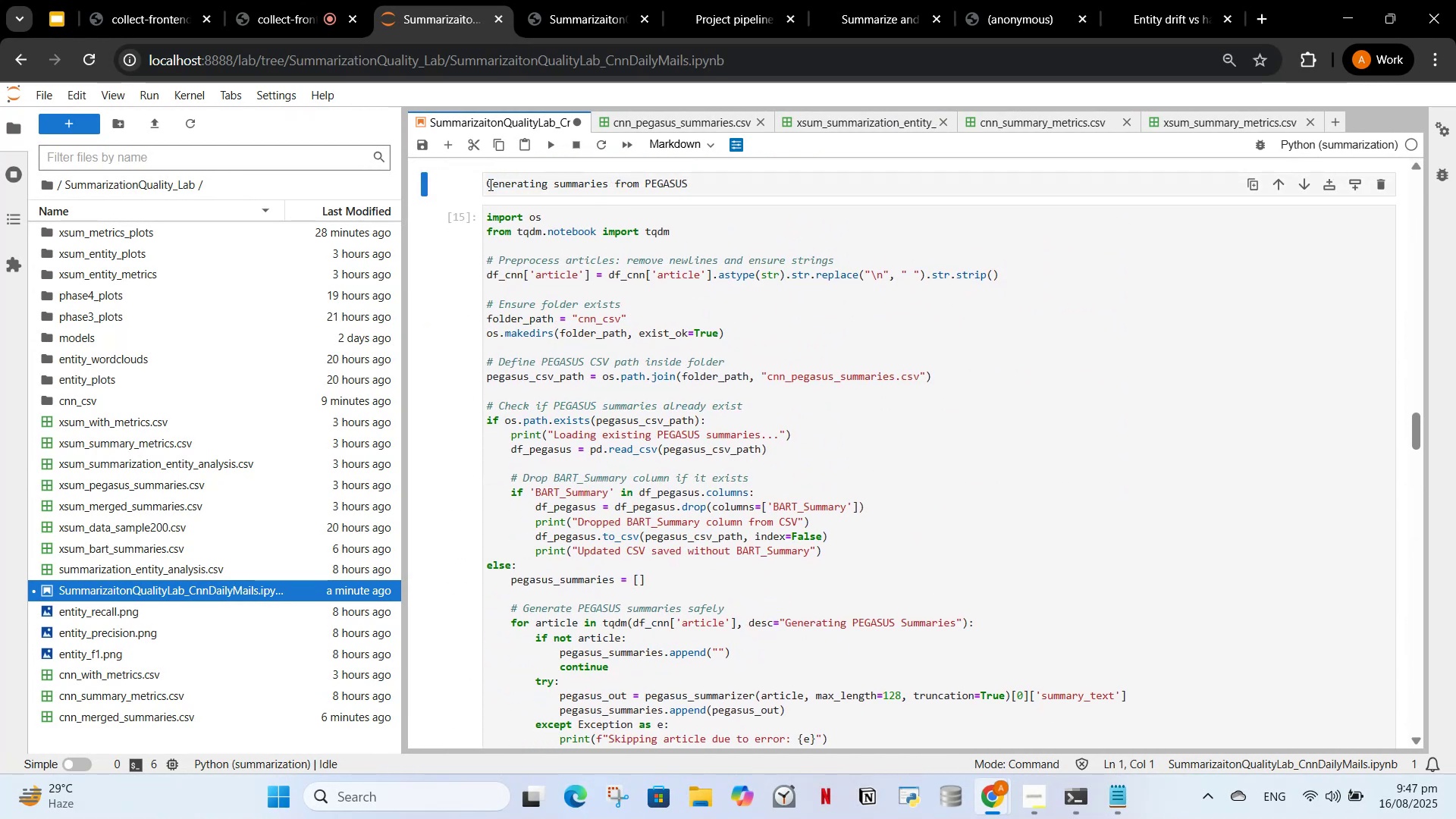 
left_click([489, 184])
 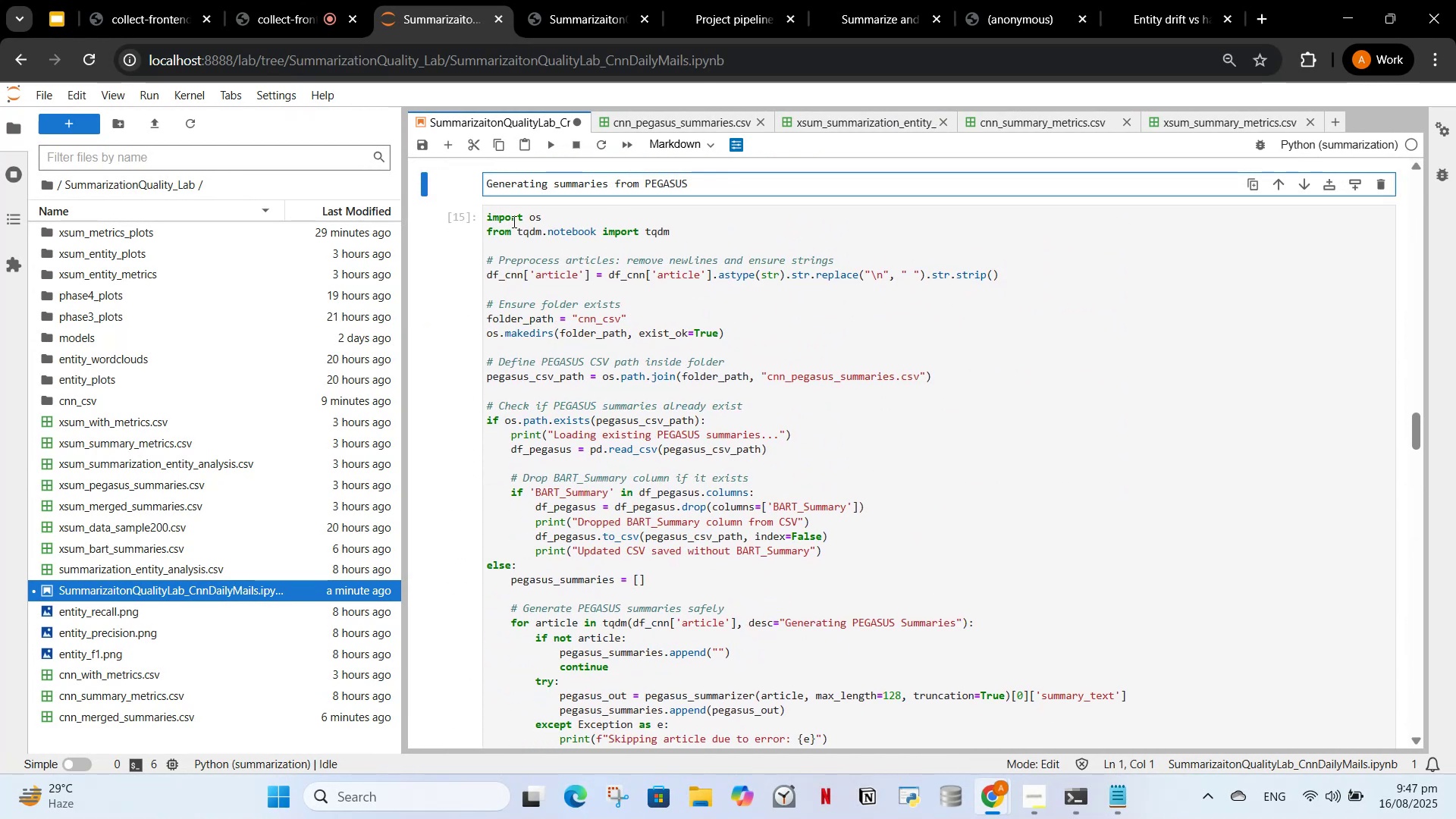 
type(### )
 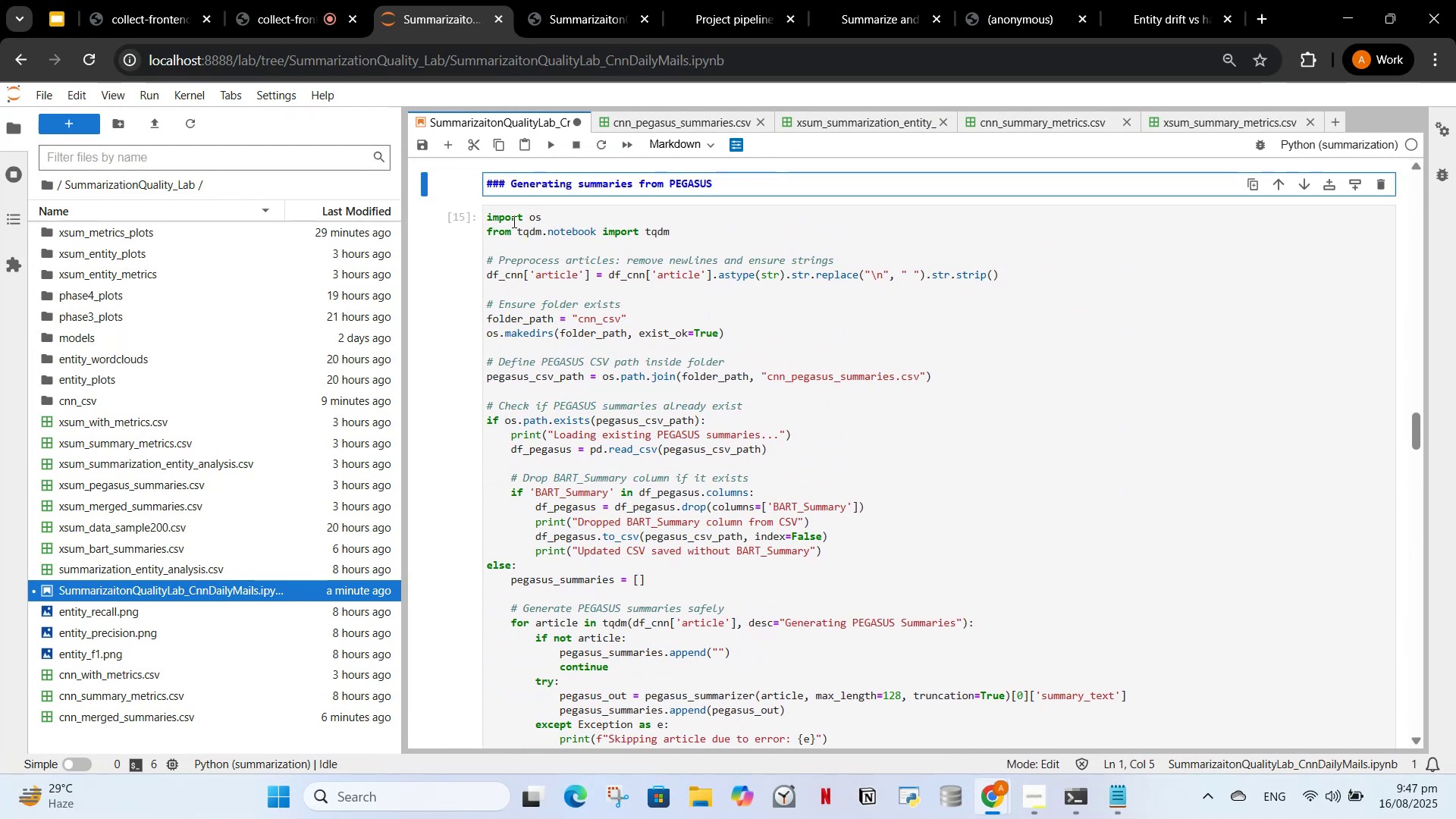 
key(Meta+V)
 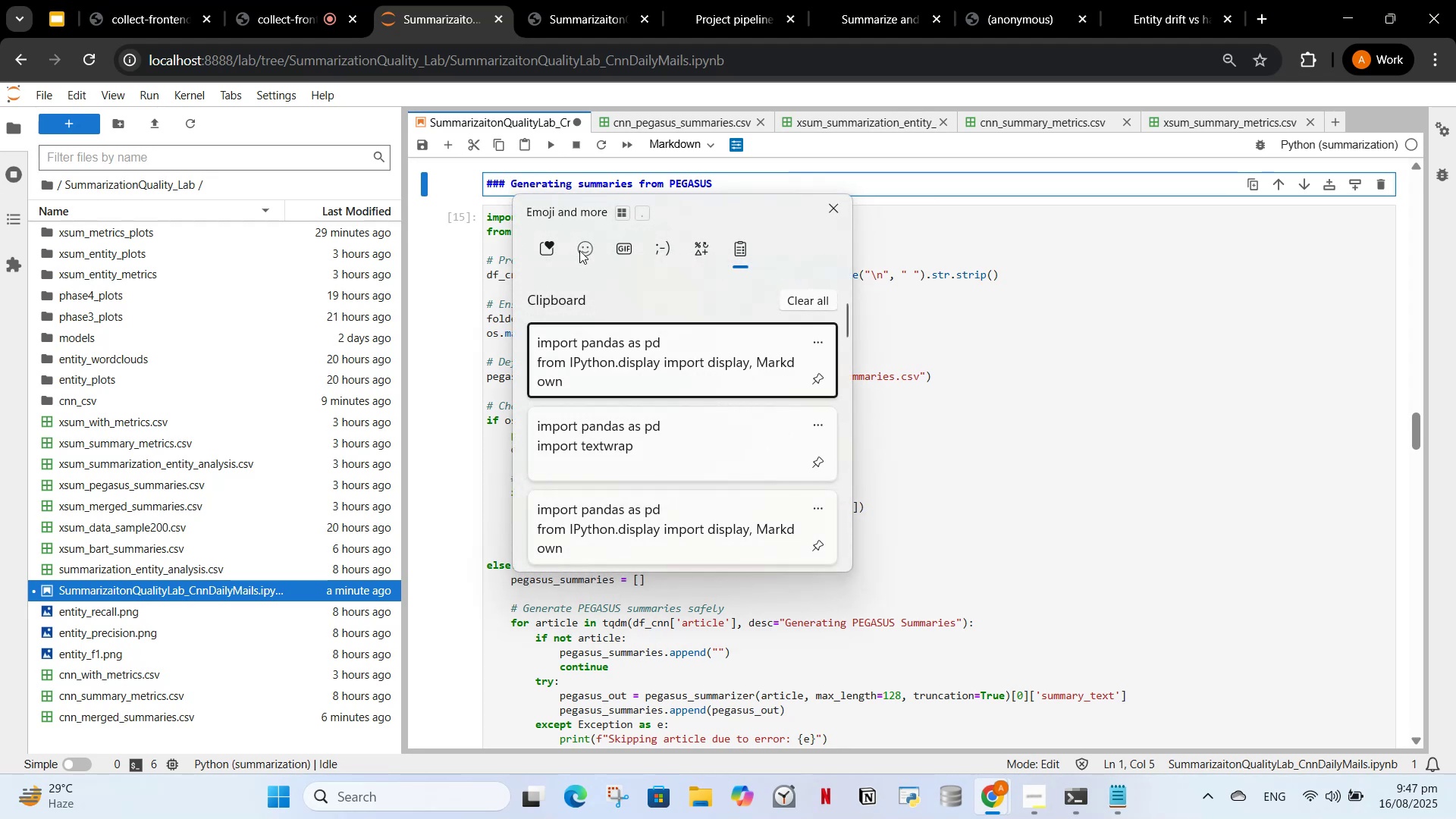 
left_click([579, 249])
 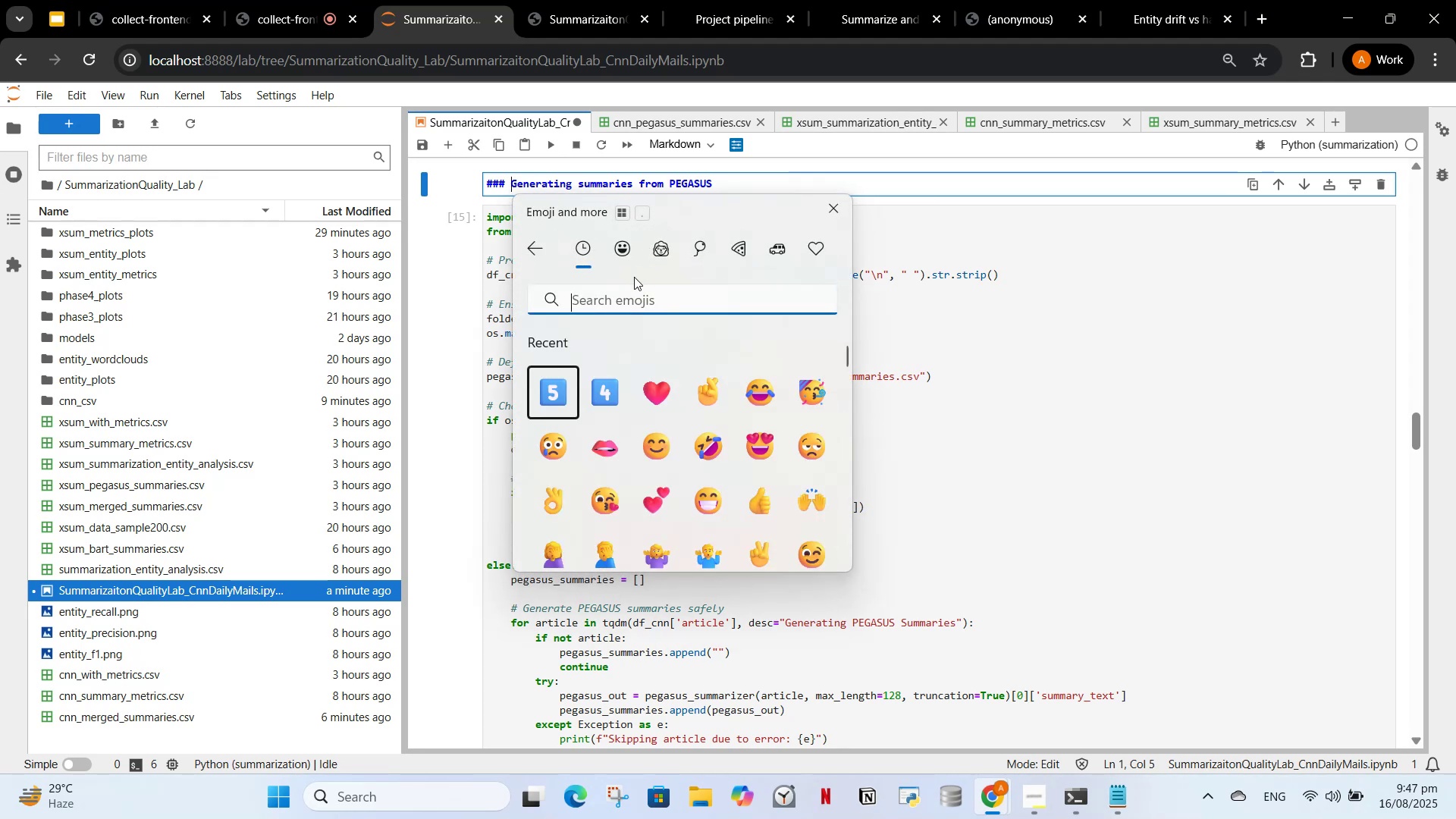 
key(6)
 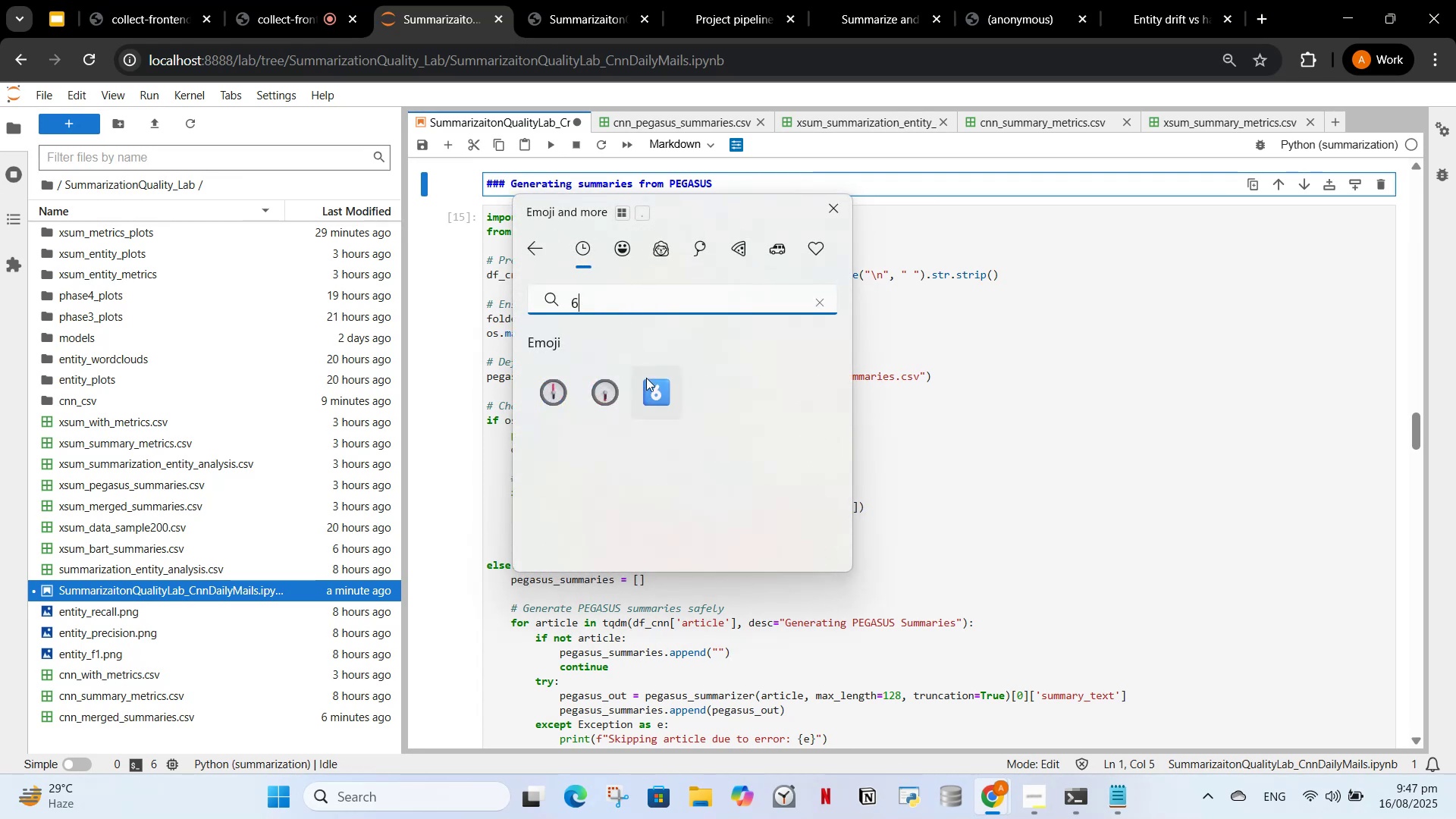 
left_click([646, 378])
 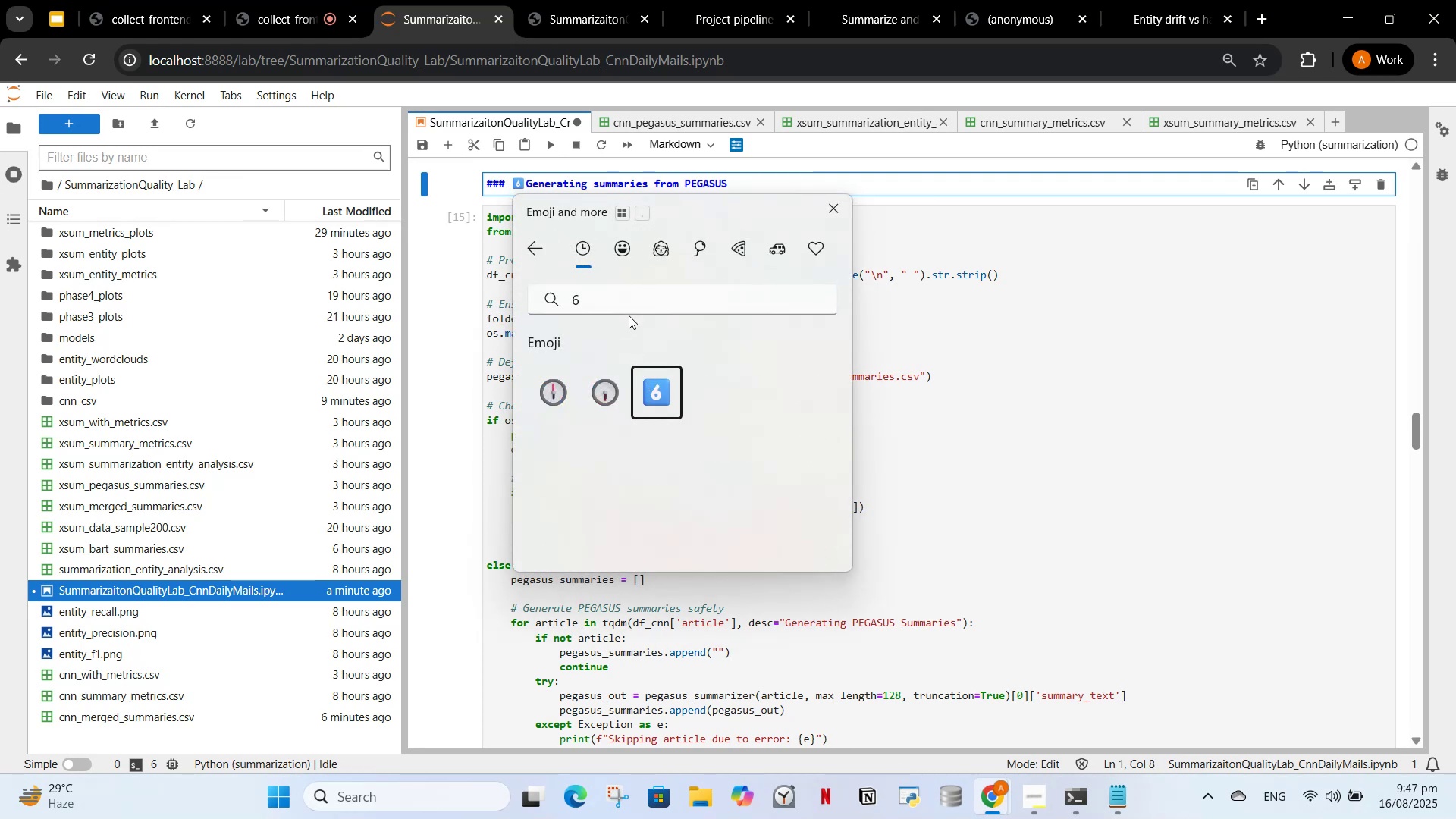 
key(Space)
 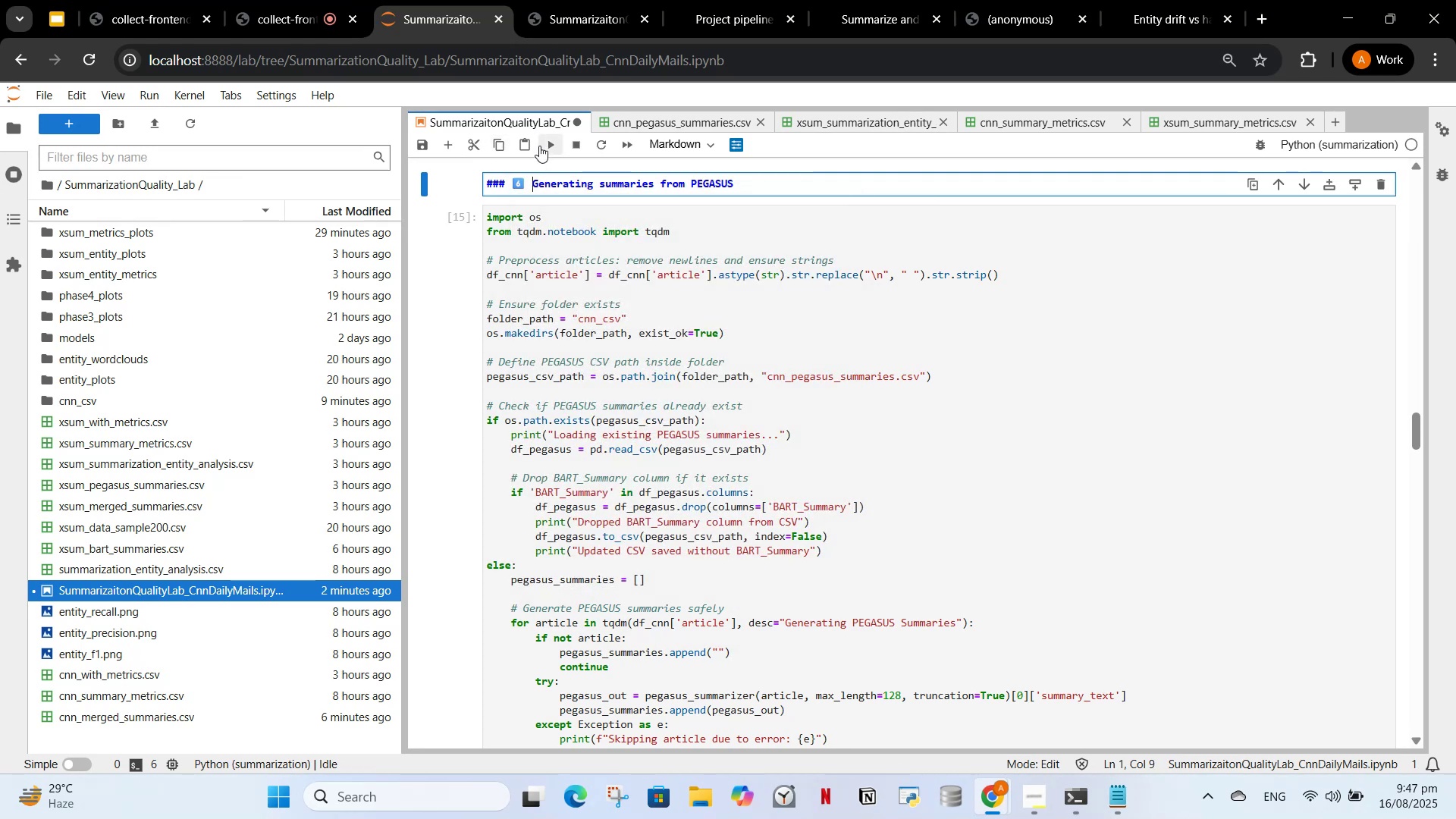 
left_click([538, 146])
 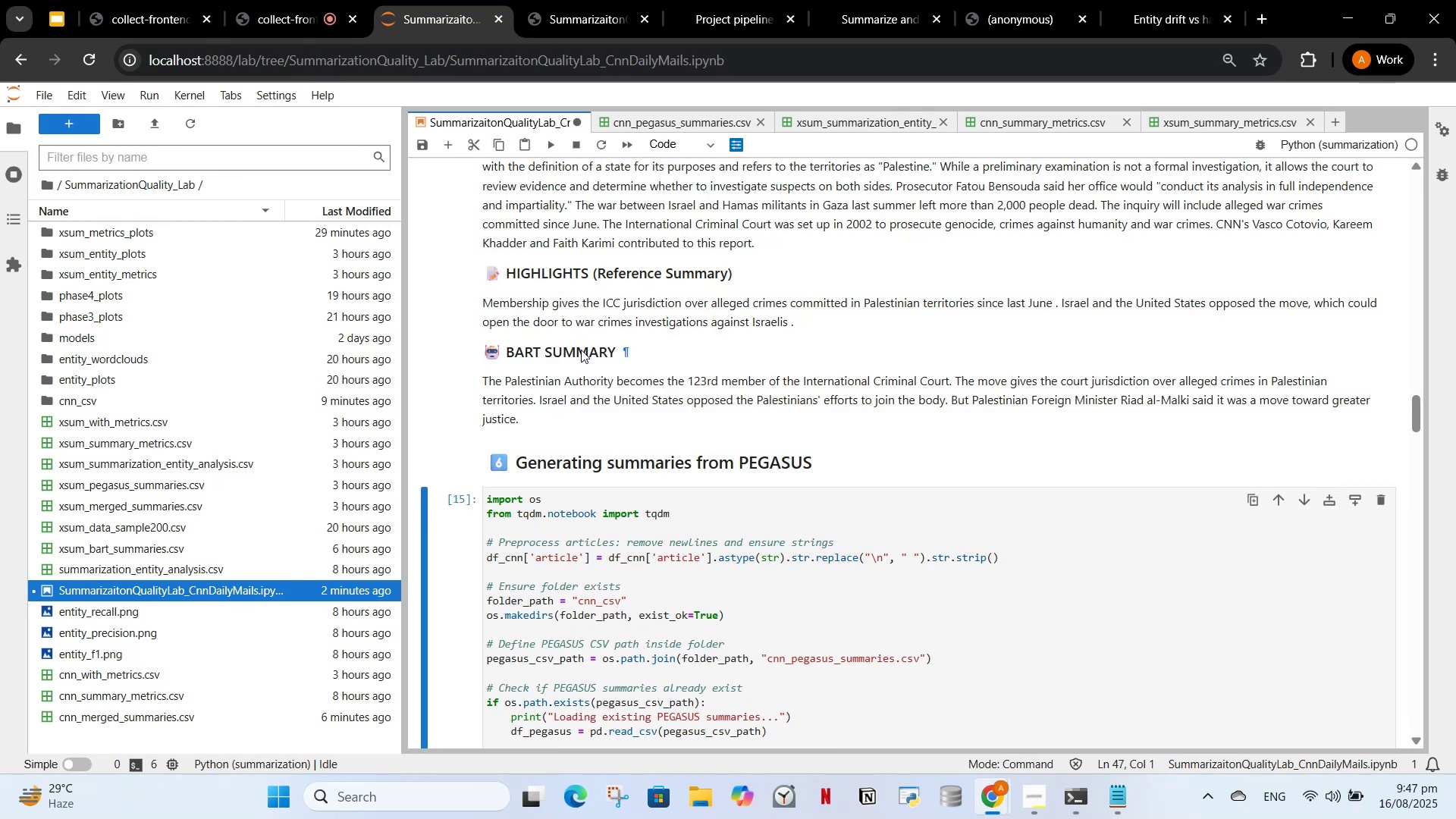 
scroll: coordinate [548, 408], scroll_direction: down, amount: 9.0
 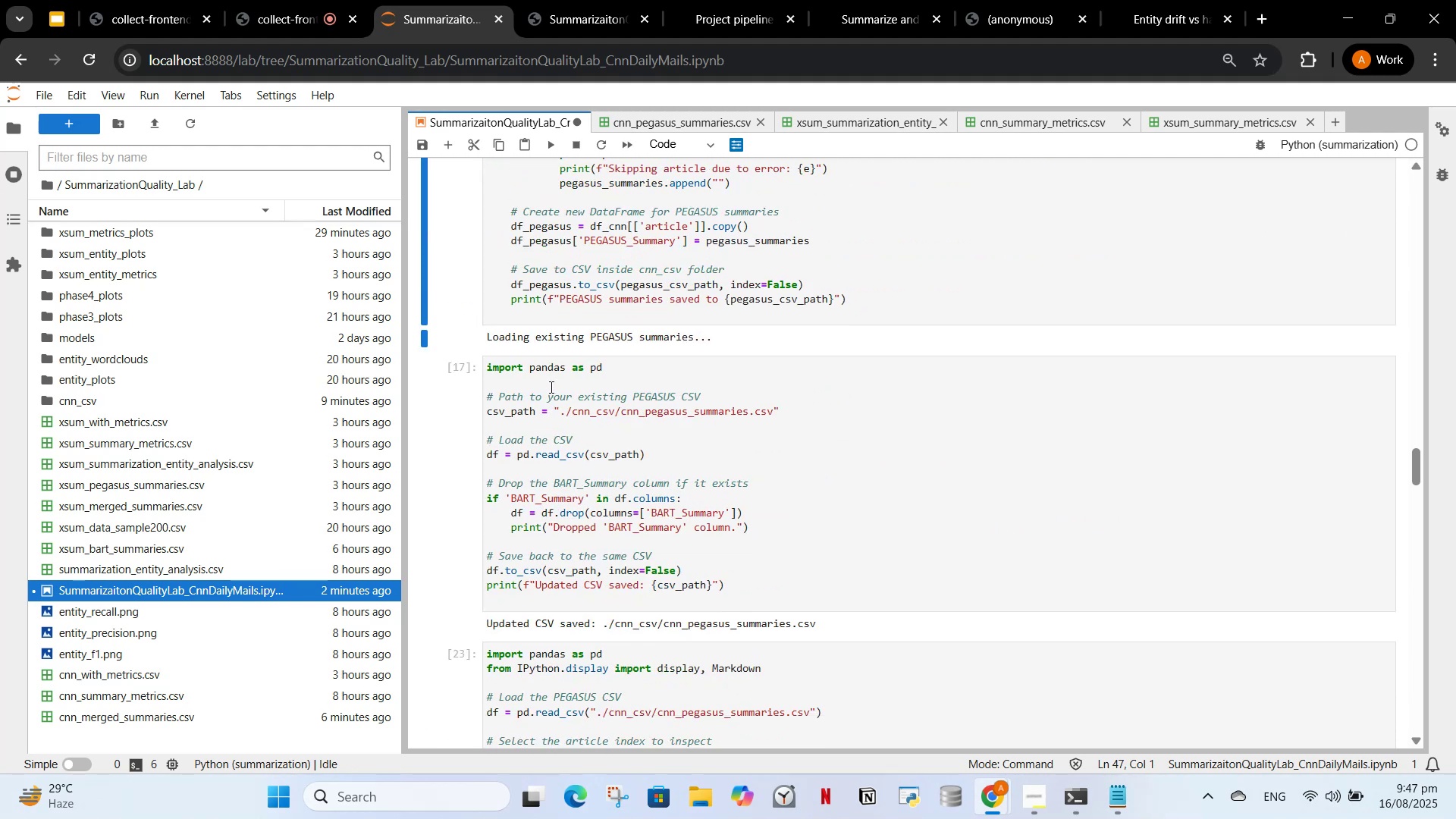 
left_click([550, 387])
 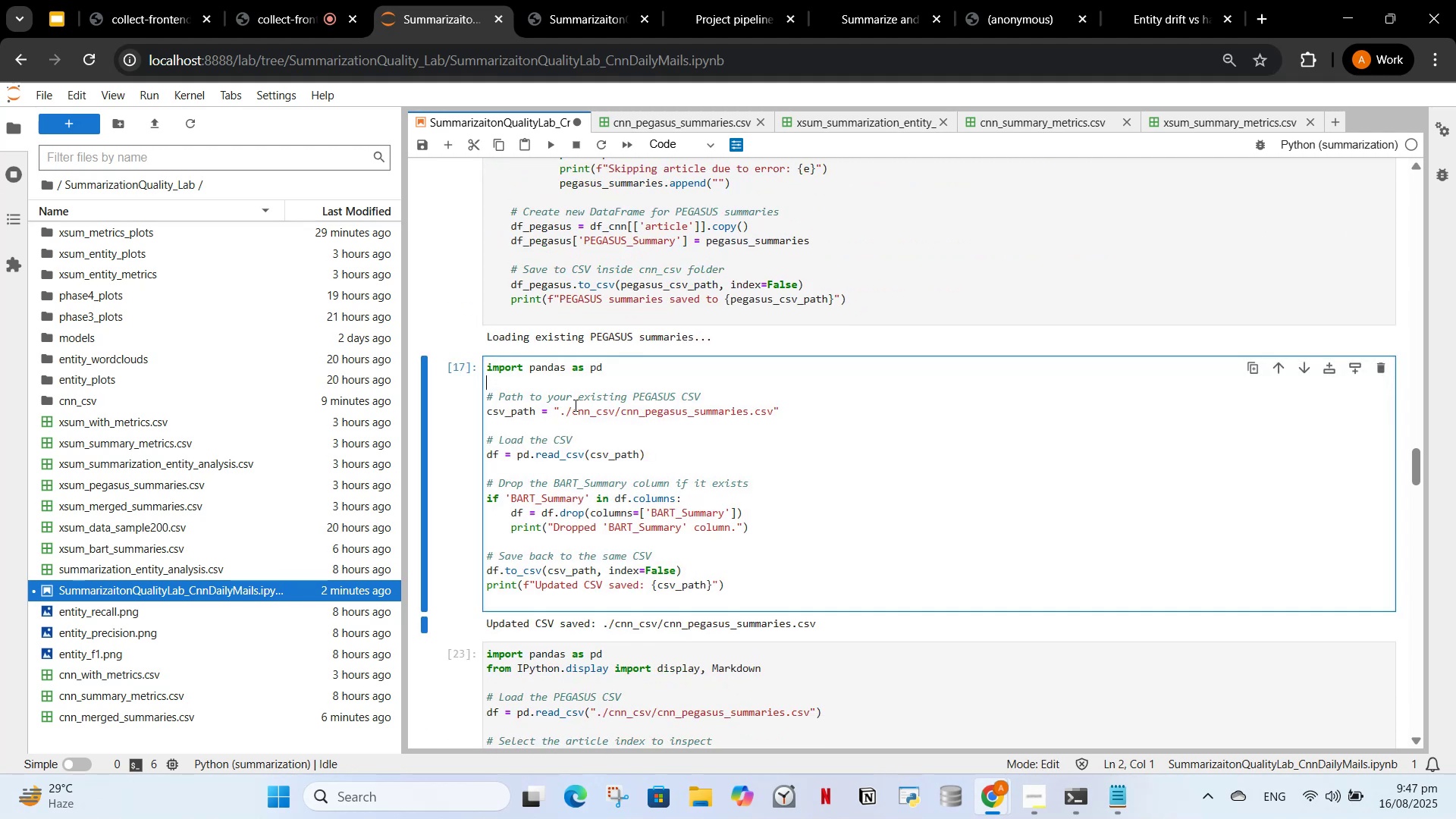 
scroll: coordinate [584, 422], scroll_direction: down, amount: 4.0
 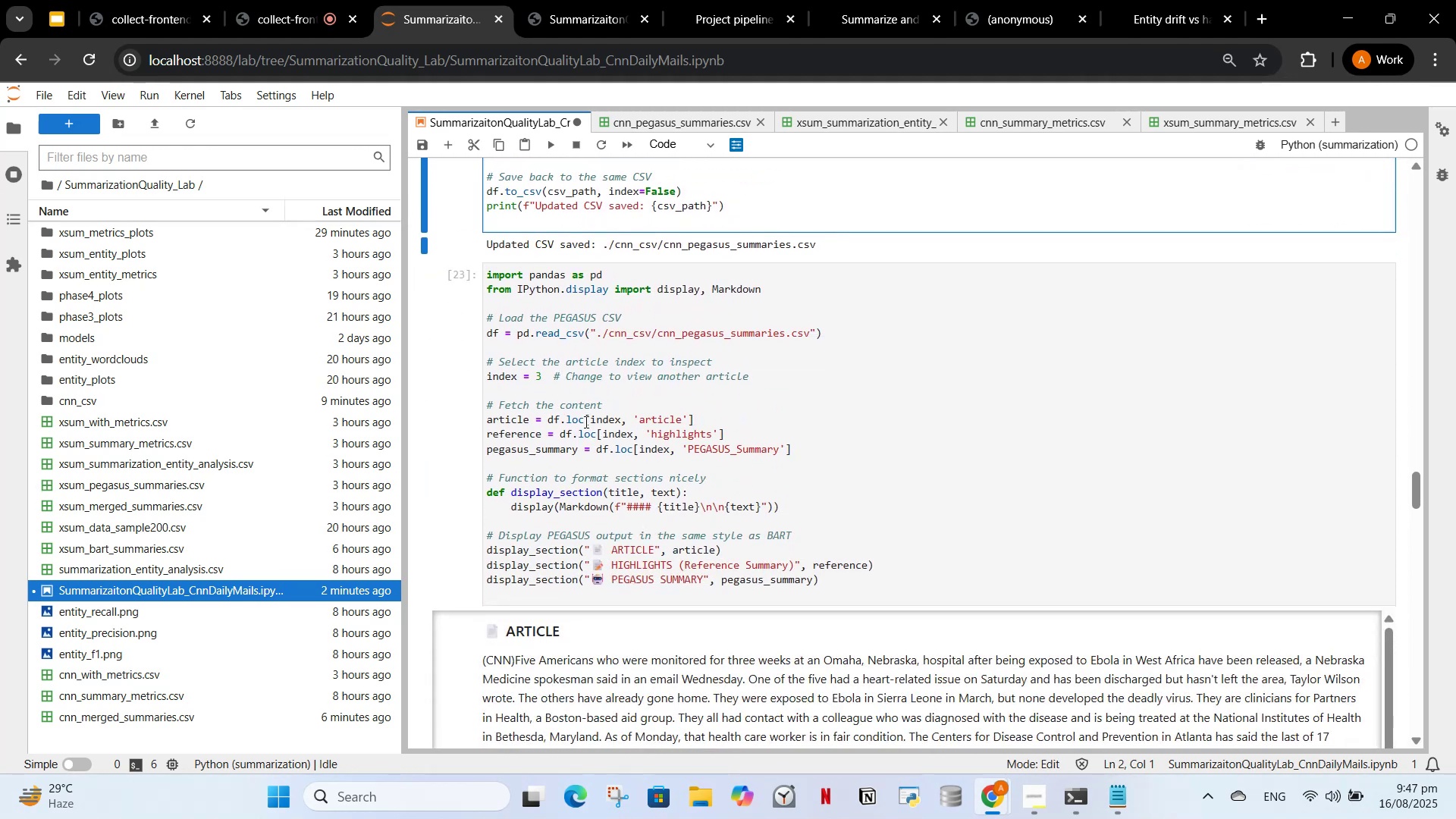 
scroll: coordinate [585, 422], scroll_direction: none, amount: 0.0
 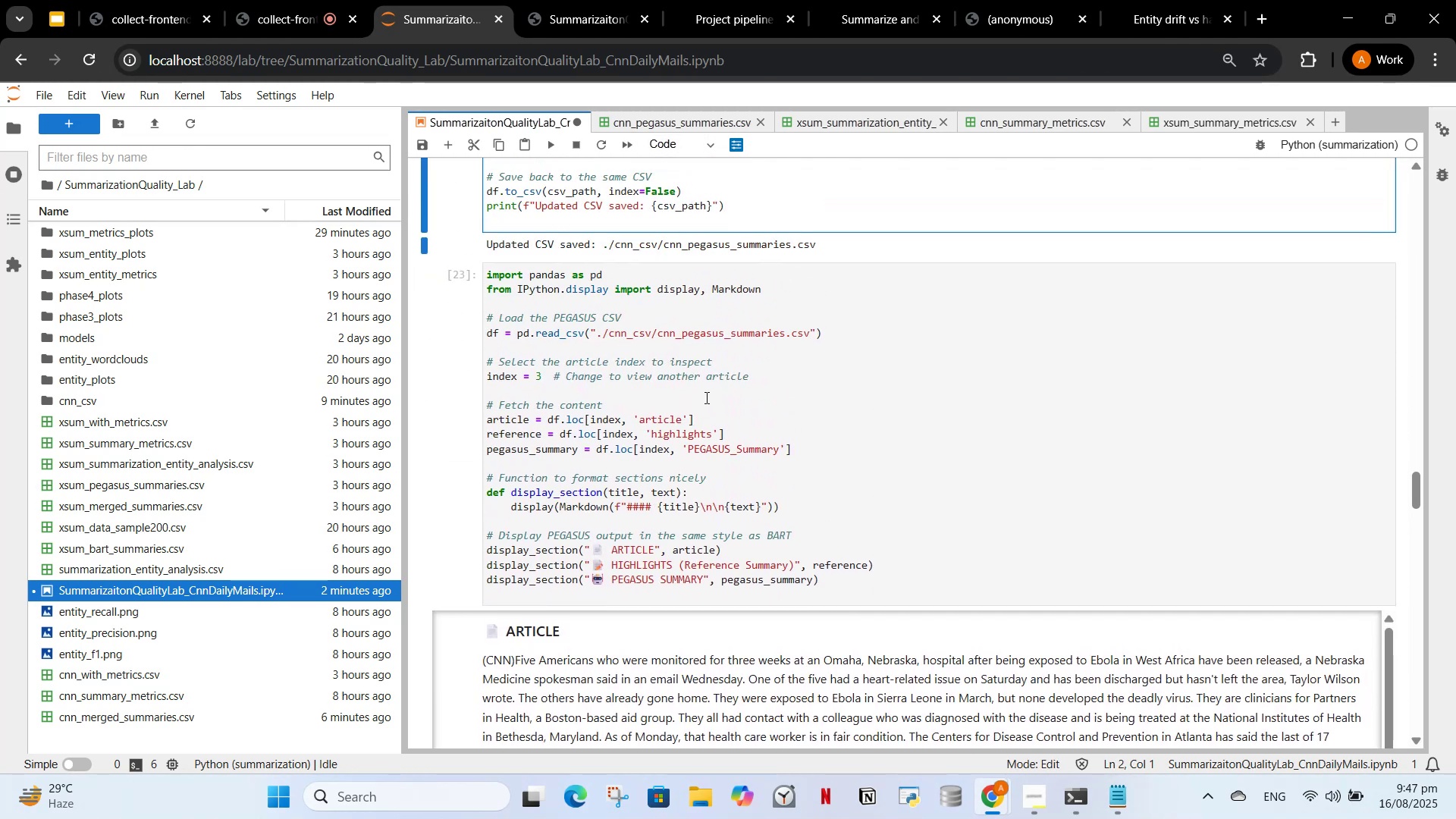 
scroll: coordinate [786, 539], scroll_direction: down, amount: 10.0
 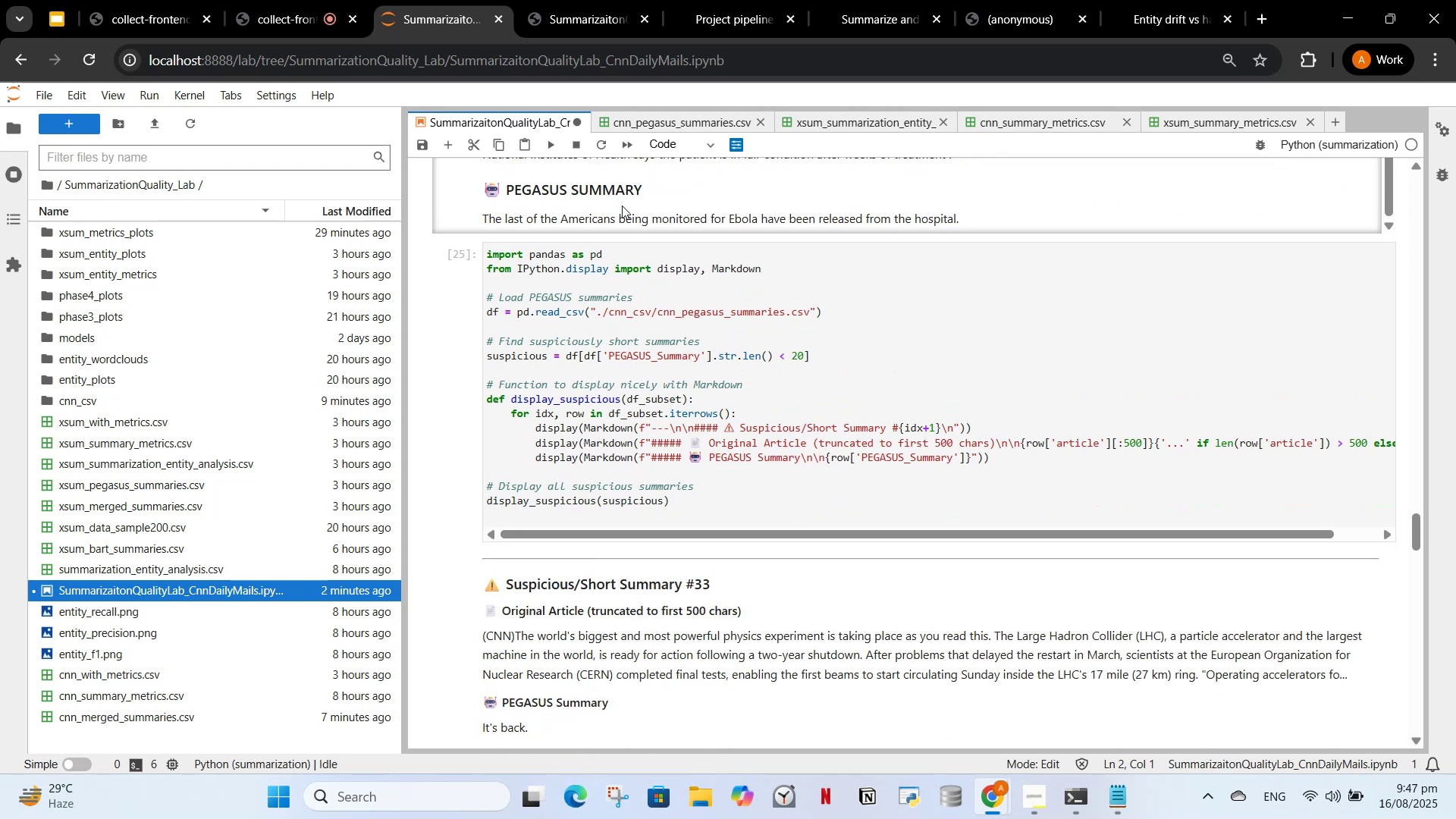 
left_click([582, 265])
 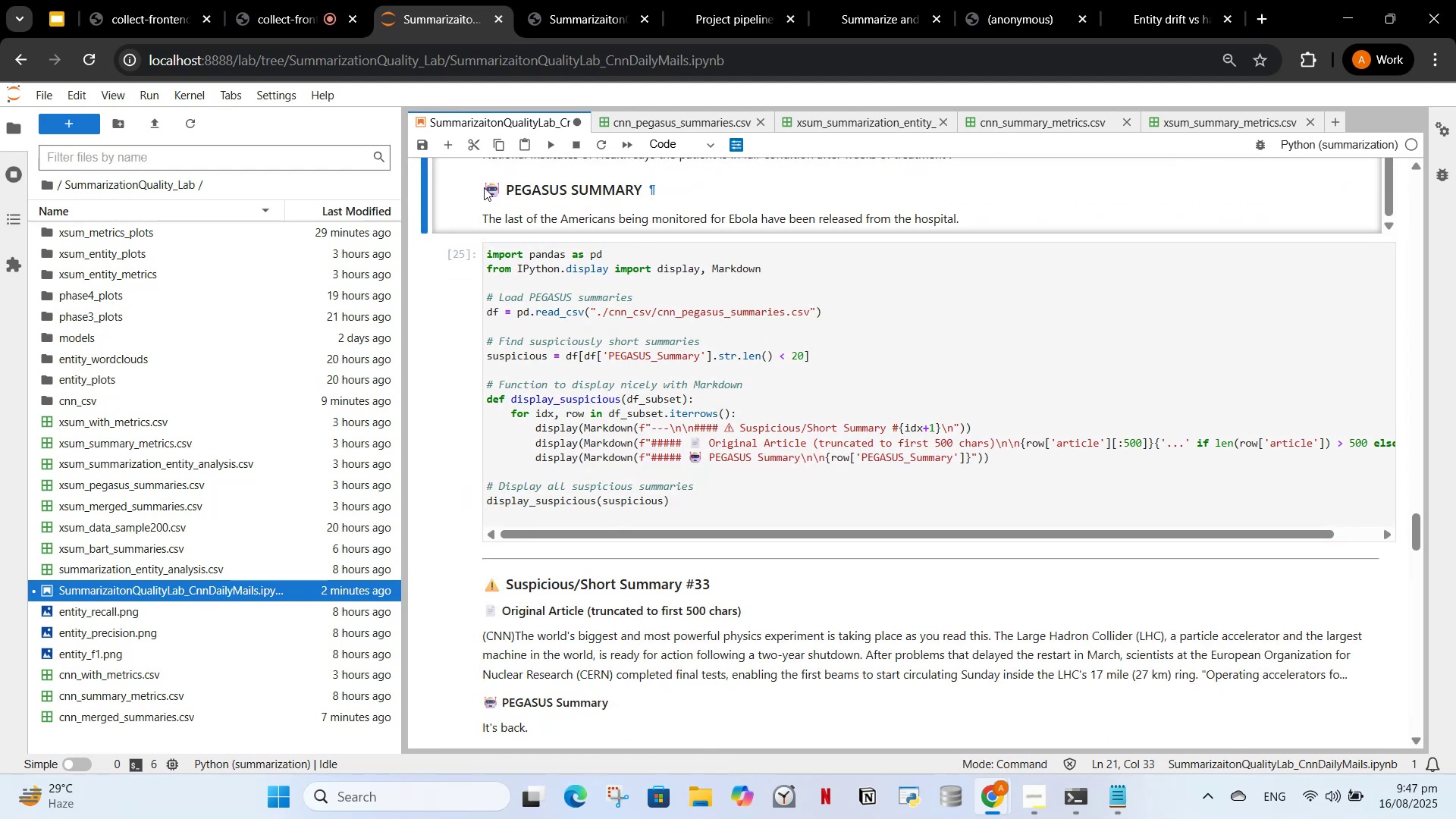 
scroll: coordinate [569, 344], scroll_direction: up, amount: 5.0
 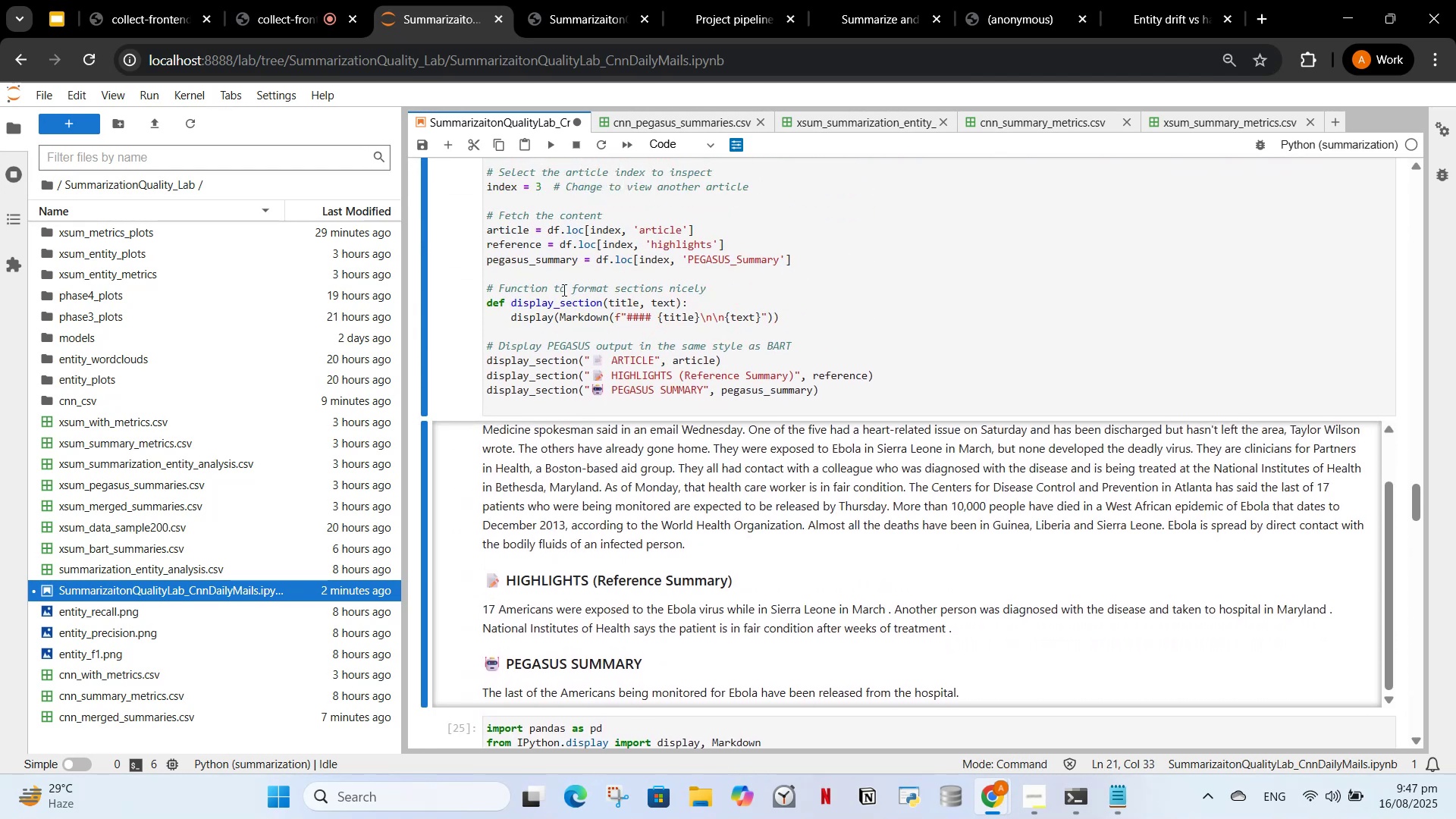 
left_click([563, 290])
 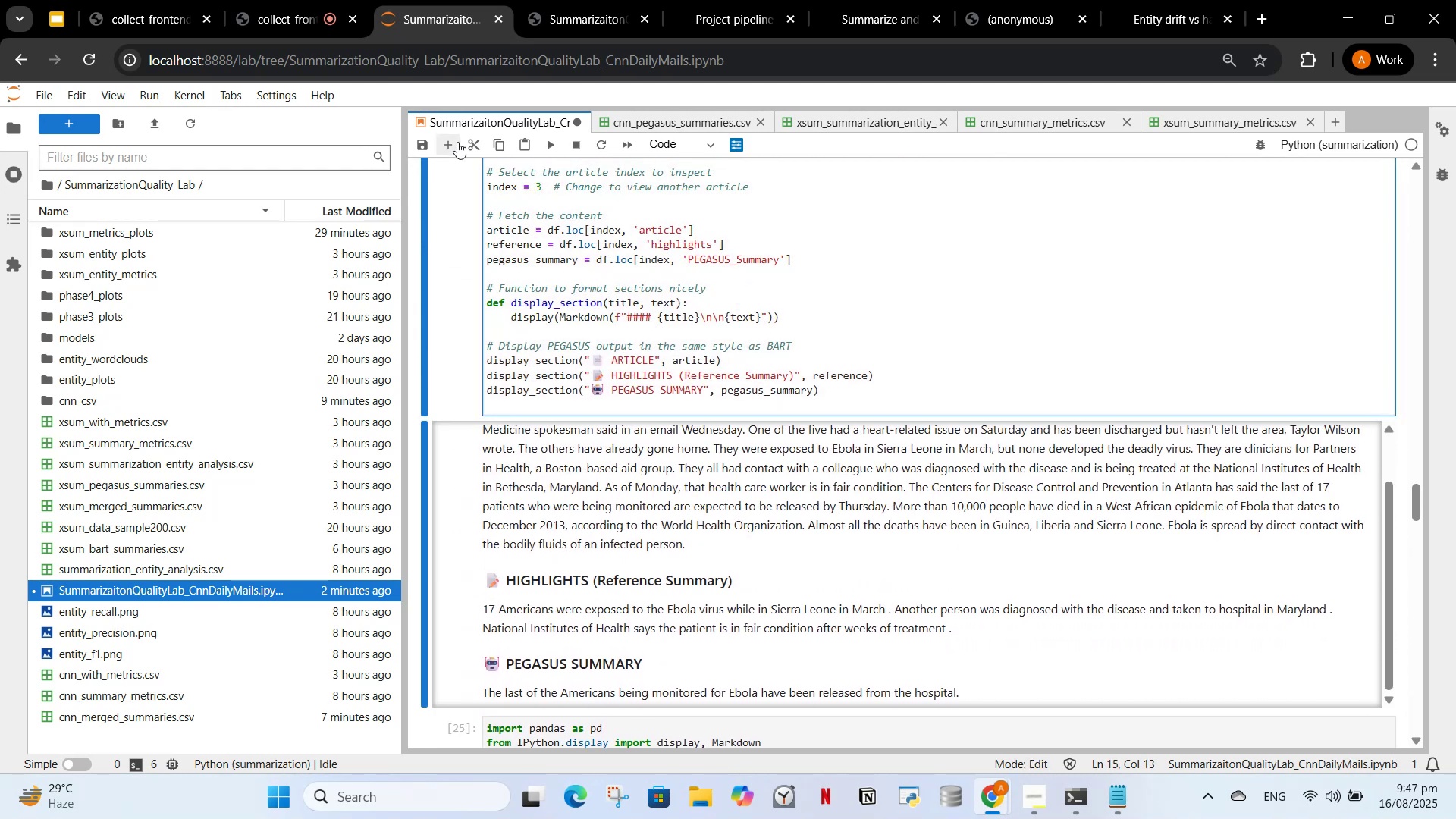 
left_click([455, 142])
 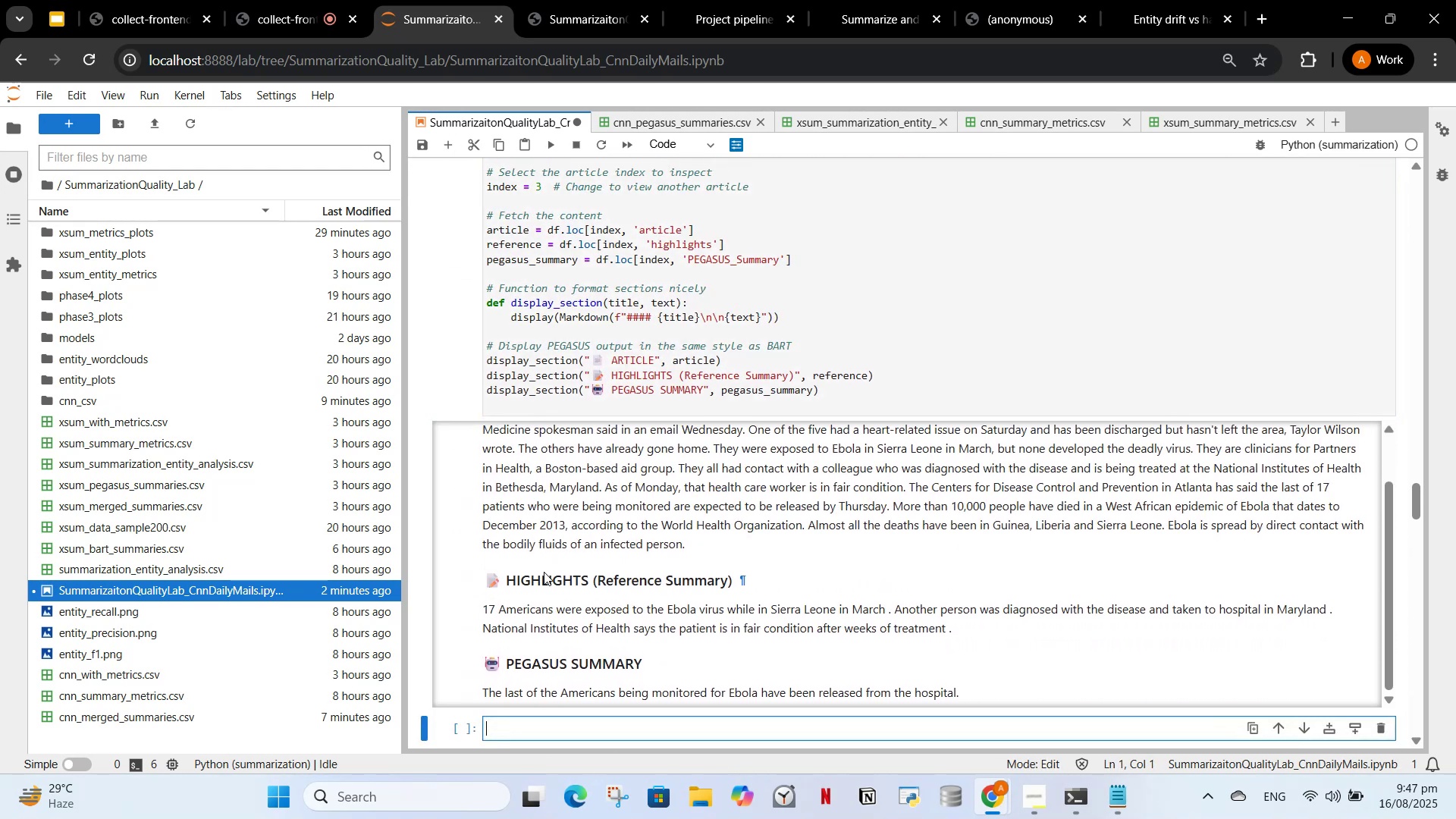 
scroll: coordinate [899, 566], scroll_direction: down, amount: 4.0
 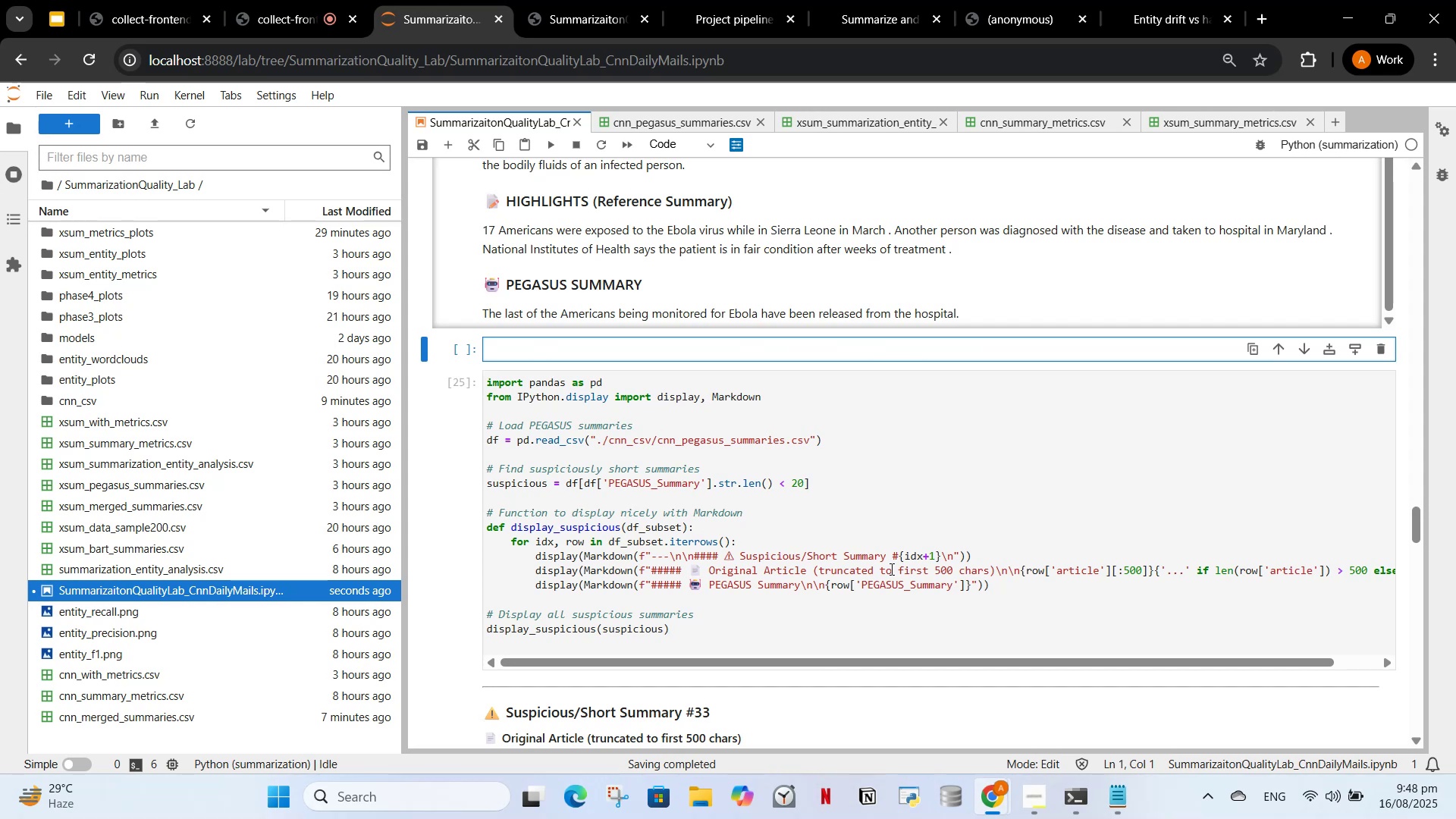 
type(### Finding )
 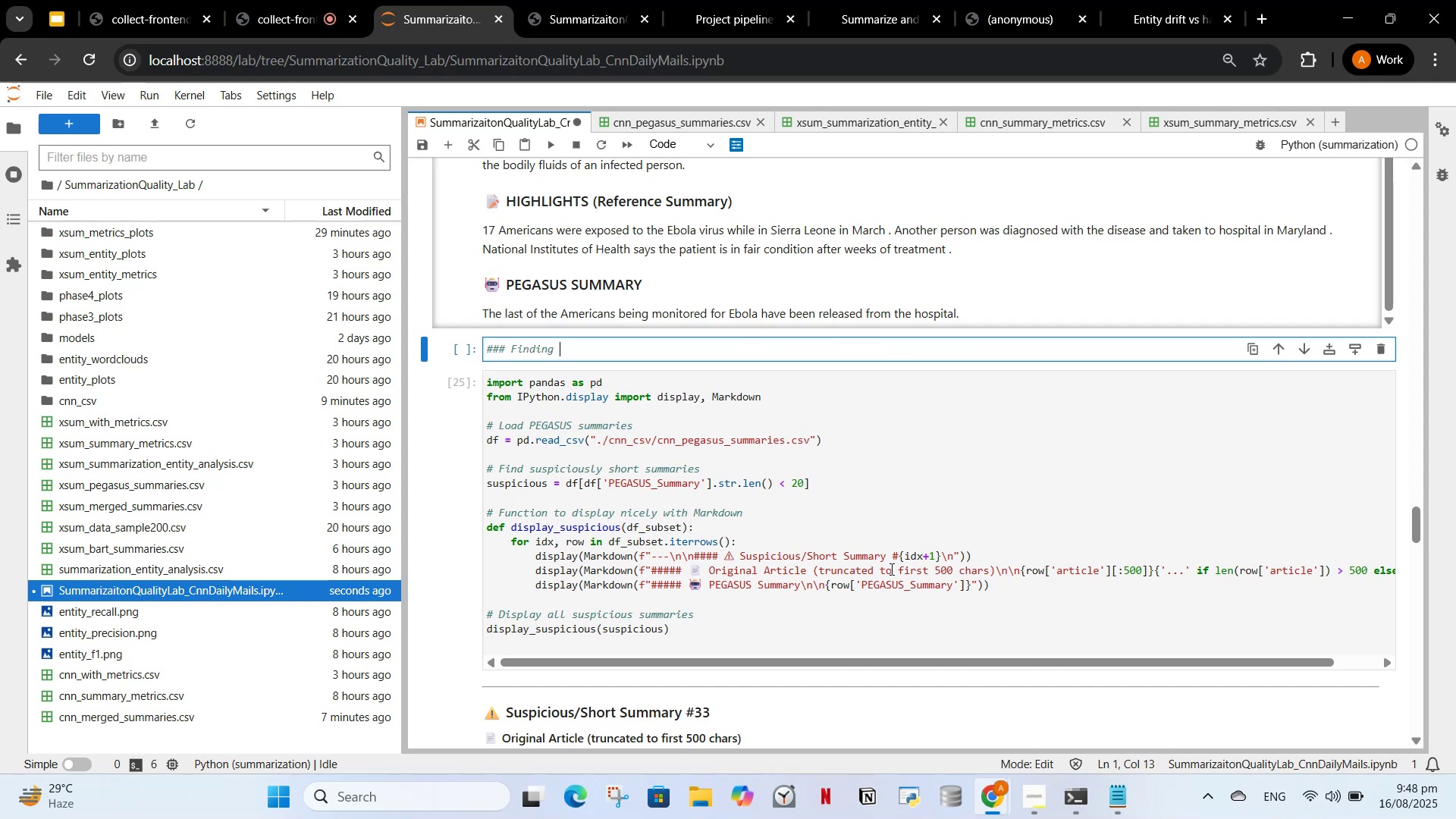 
wait(7.33)
 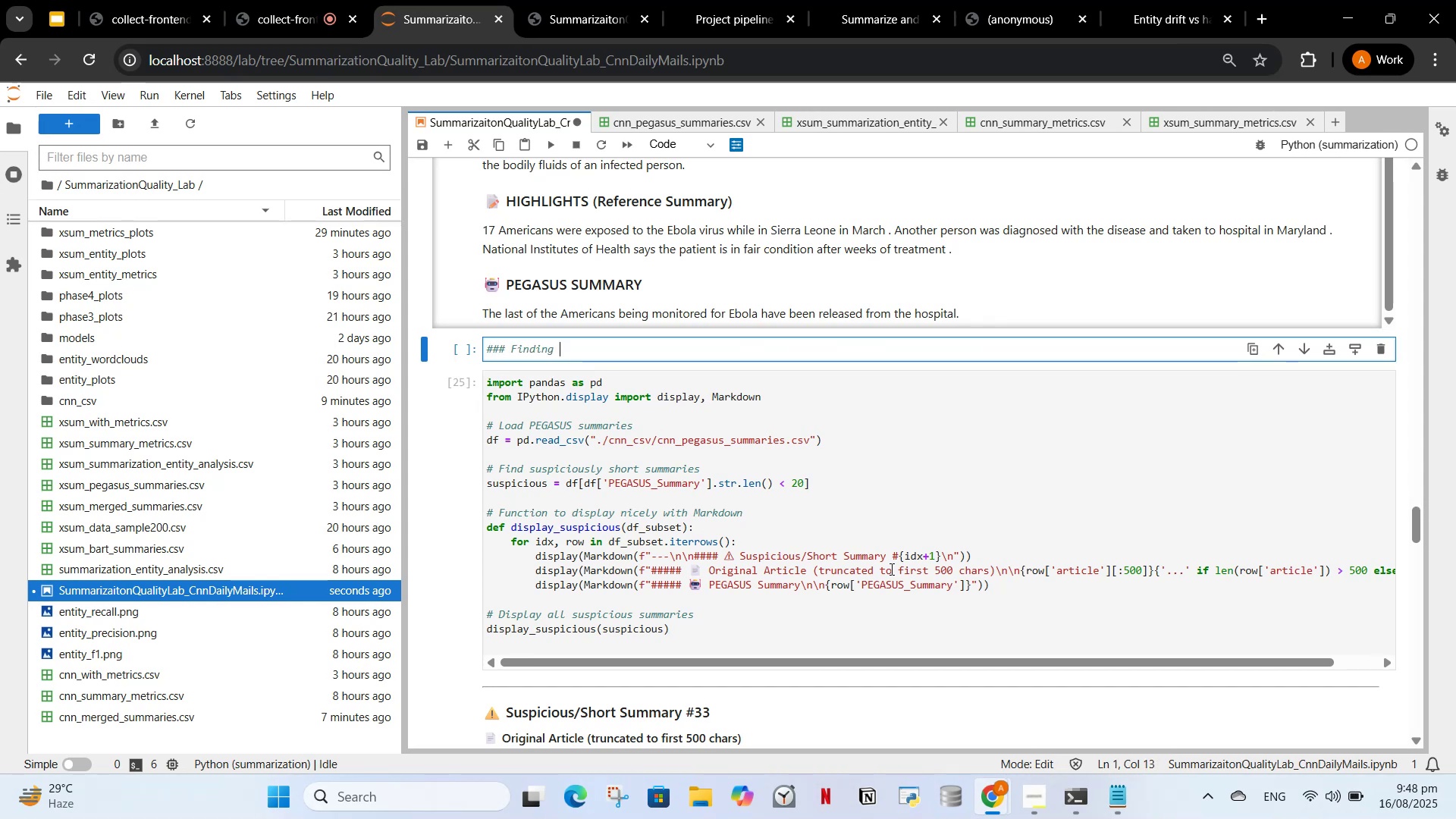 
type(S)
key(Backspace)
type(suspicious/ short )
key(Backspace)
key(Backspace)
key(Backspace)
key(Backspace)
key(Backspace)
key(Backspace)
key(Backspace)
key(Backspace)
type( / s)
key(Backspace)
key(Backspace)
key(Backspace)
key(Backspace)
type(/short Summaroes)
key(Backspace)
key(Backspace)
key(Backspace)
key(Backspace)
key(Backspace)
key(Backspace)
key(Backspace)
key(Backspace)
key(Backspace)
type(summaries)
 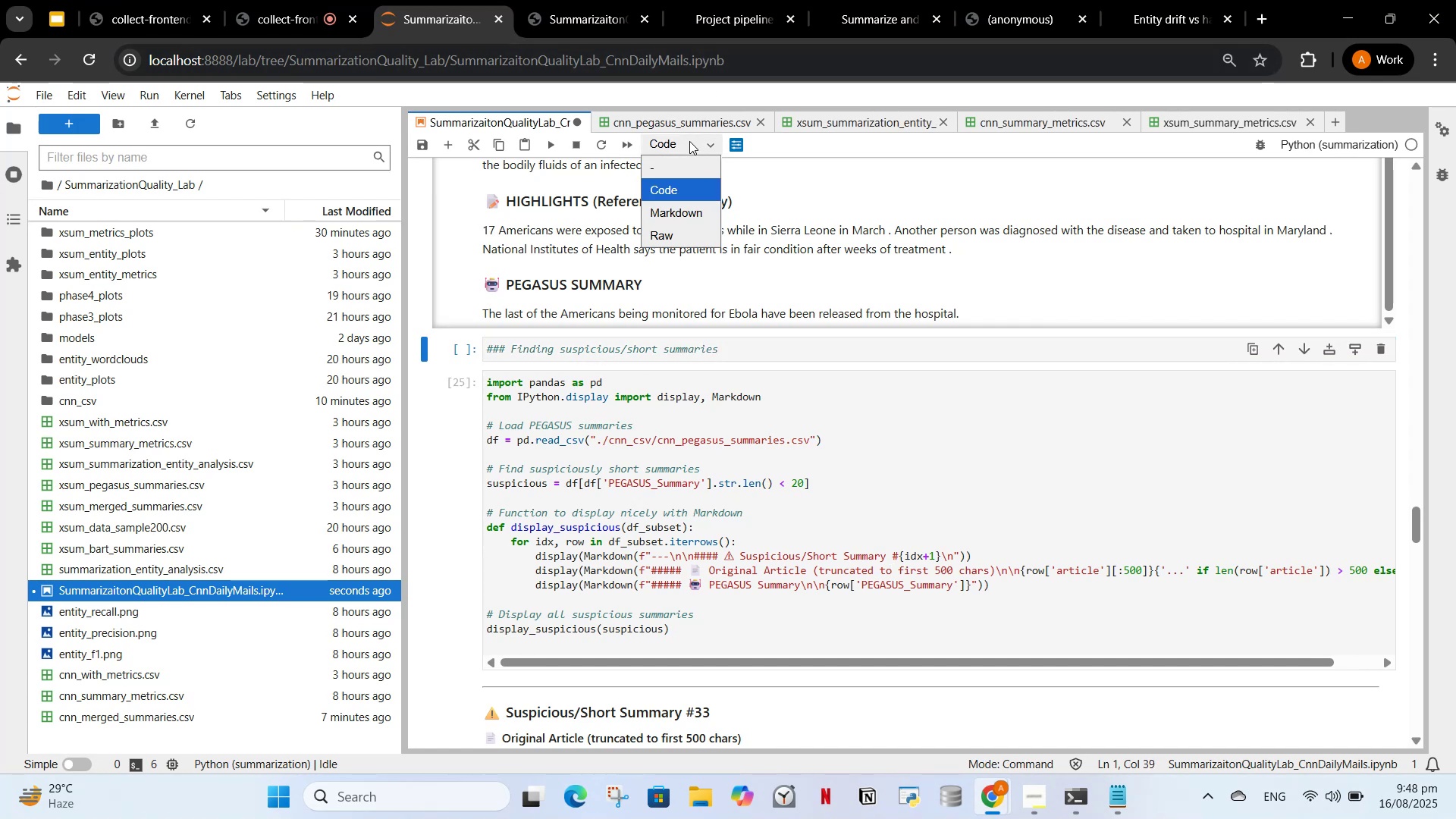 
left_click([681, 209])
 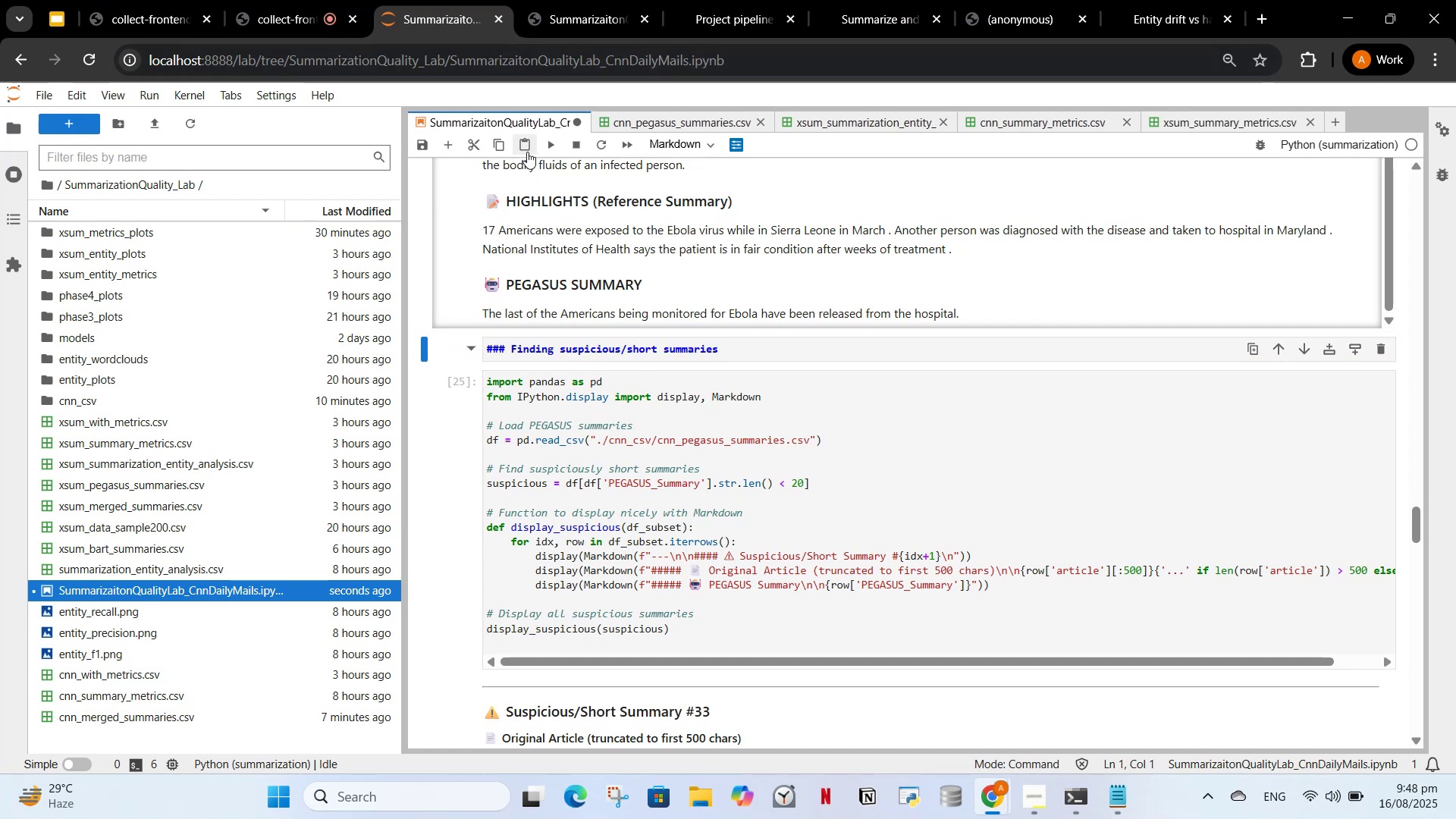 
left_click([551, 136])
 